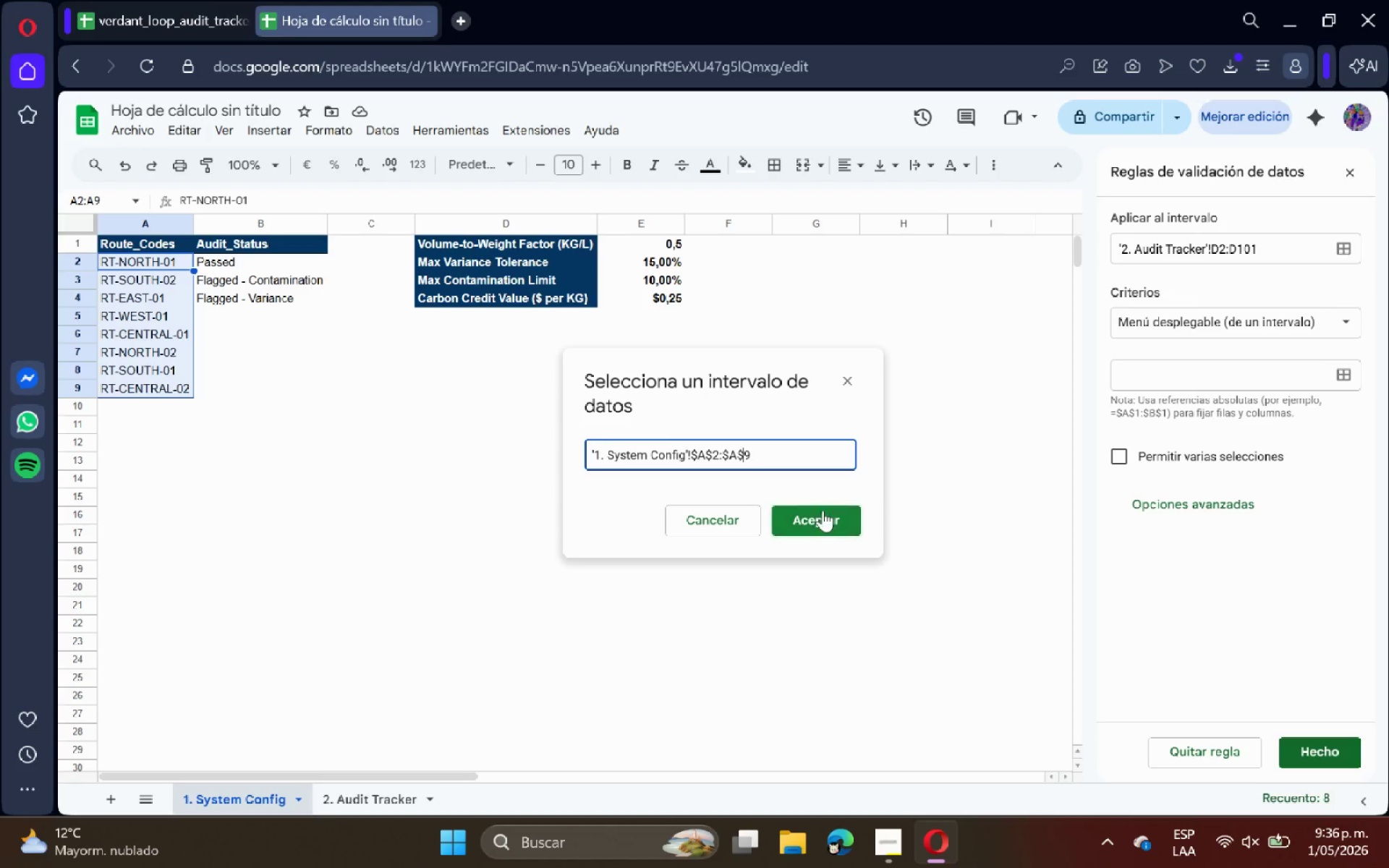 
left_click([815, 516])
 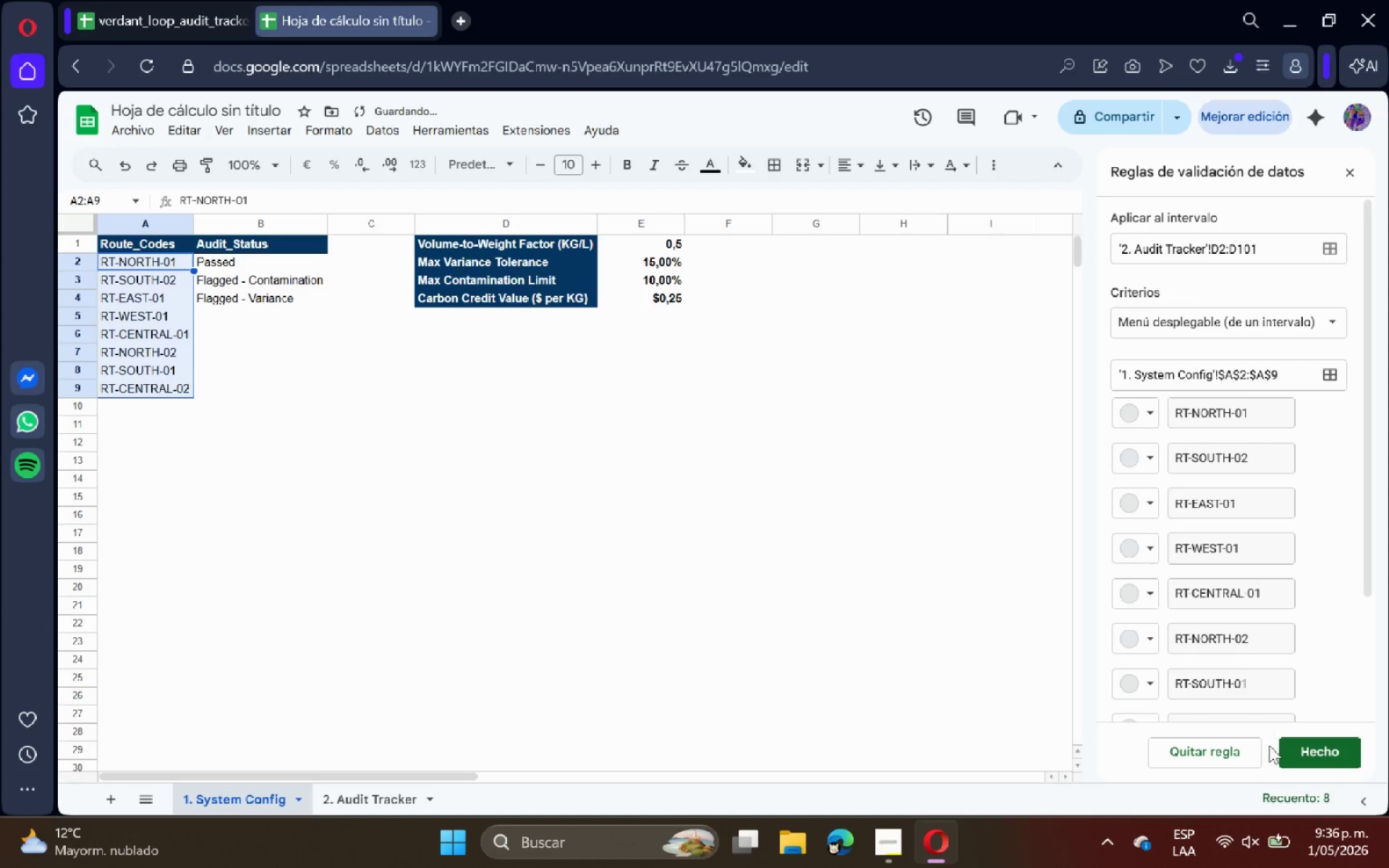 
left_click([1315, 751])
 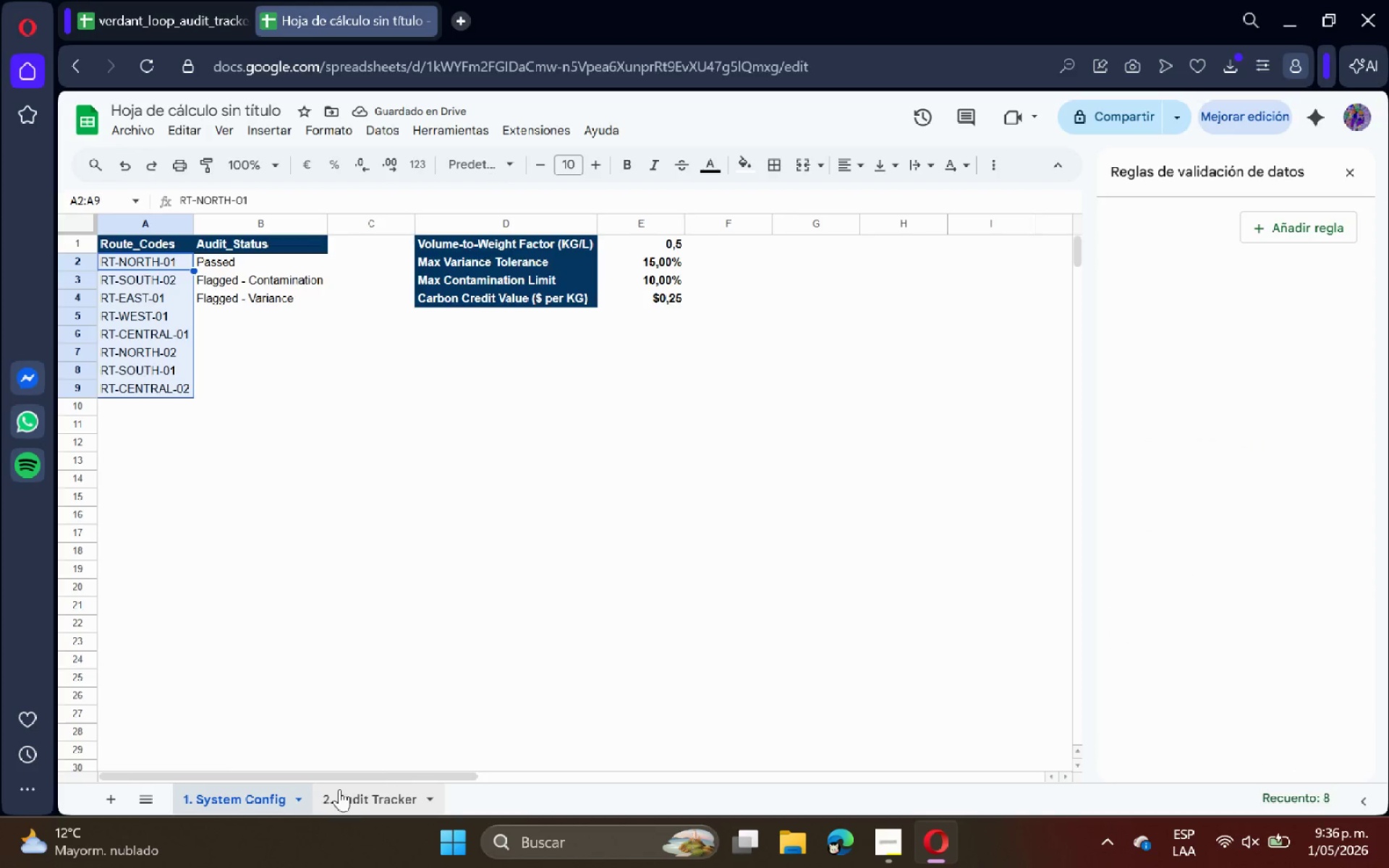 
left_click([350, 798])
 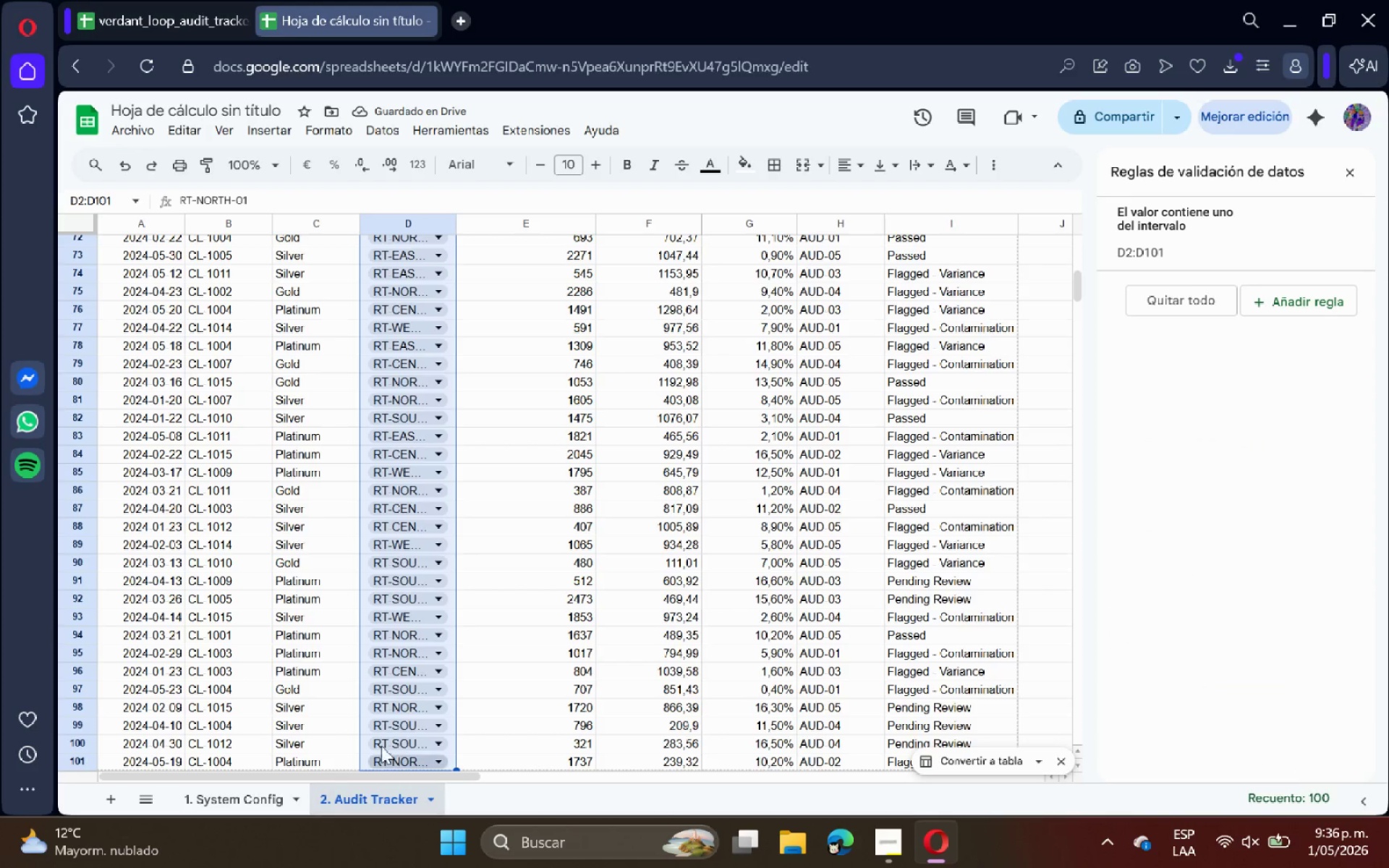 
scroll: coordinate [440, 323], scroll_direction: up, amount: 18.0
 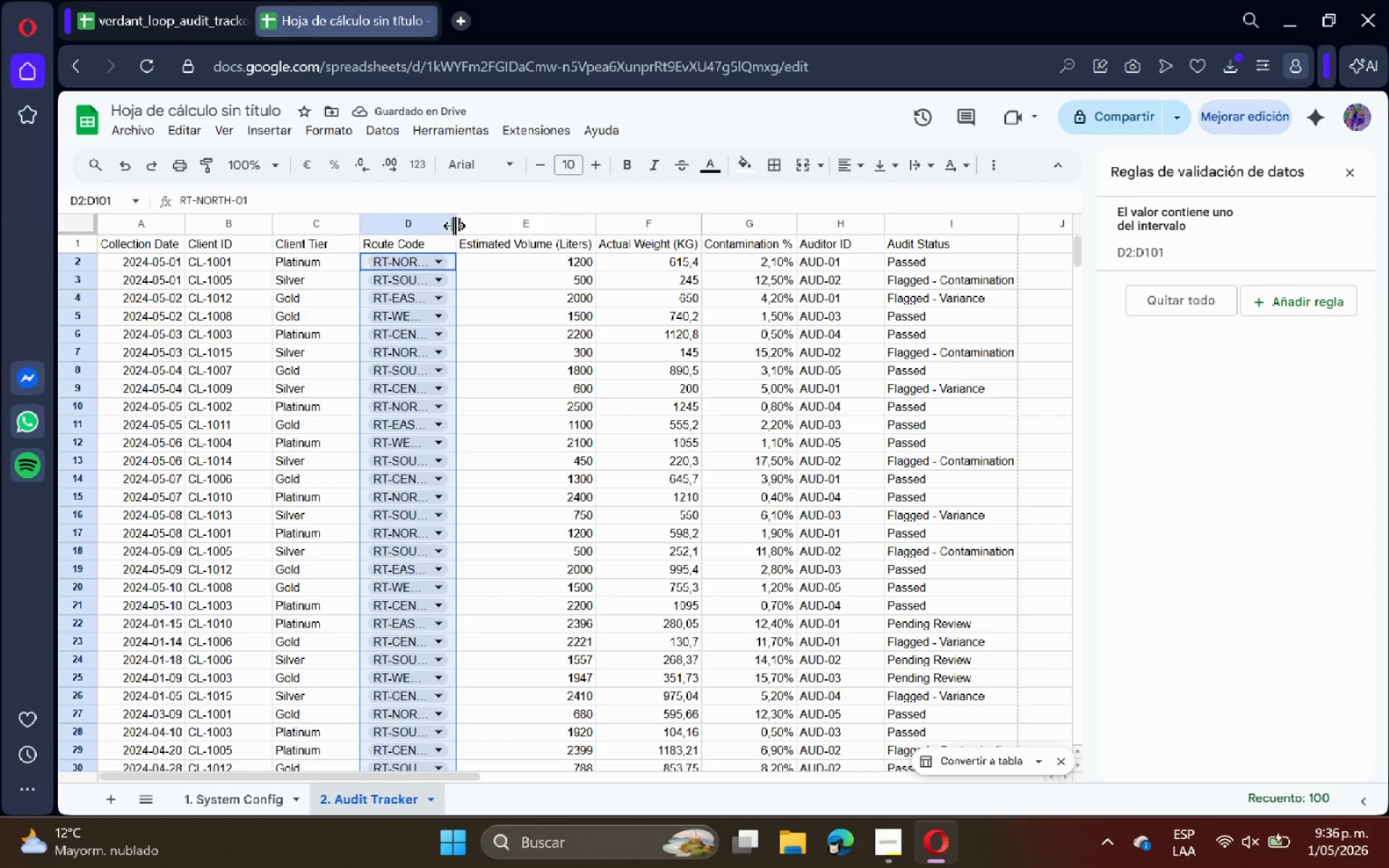 
double_click([454, 226])
 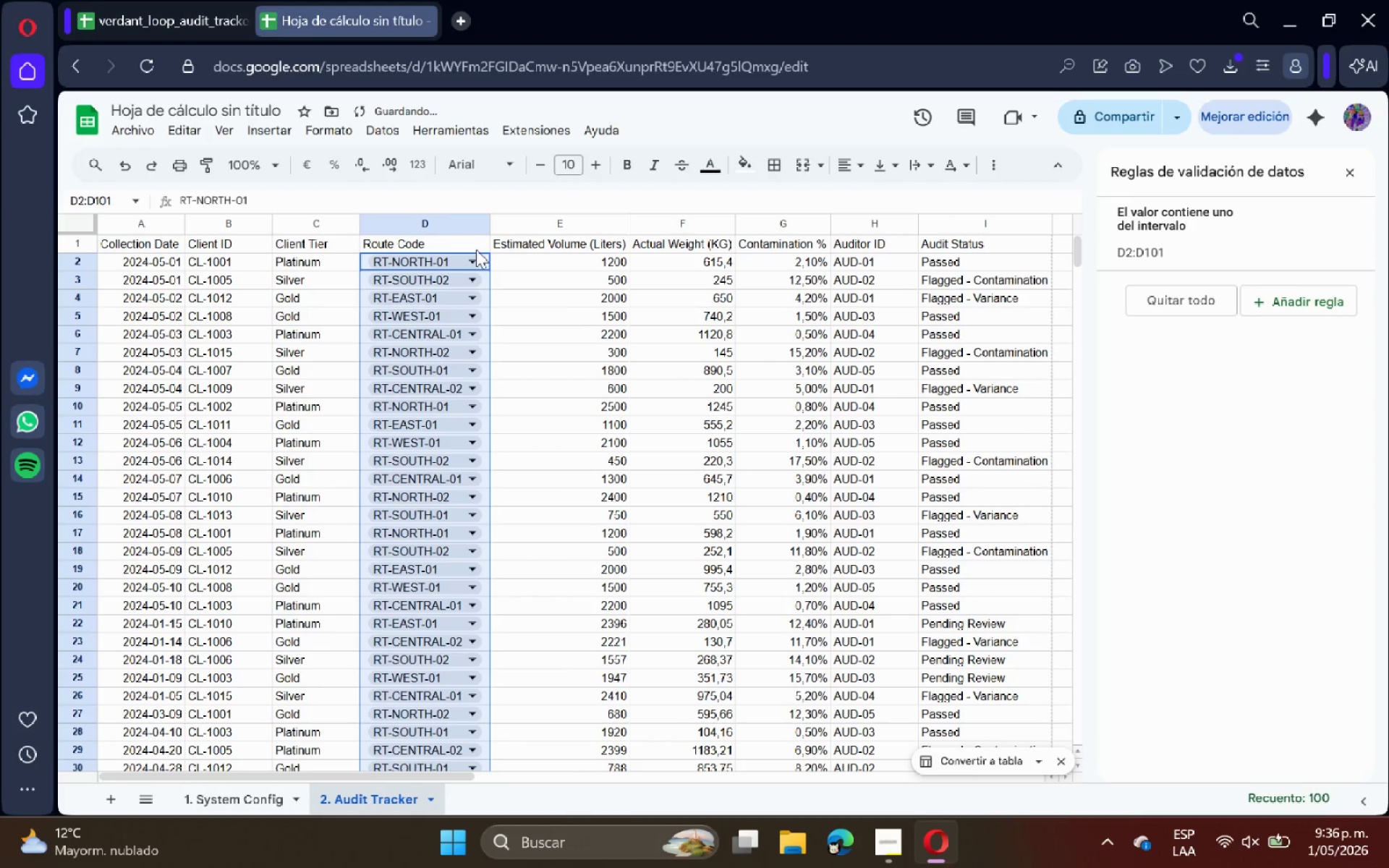 
mouse_move([501, 264])
 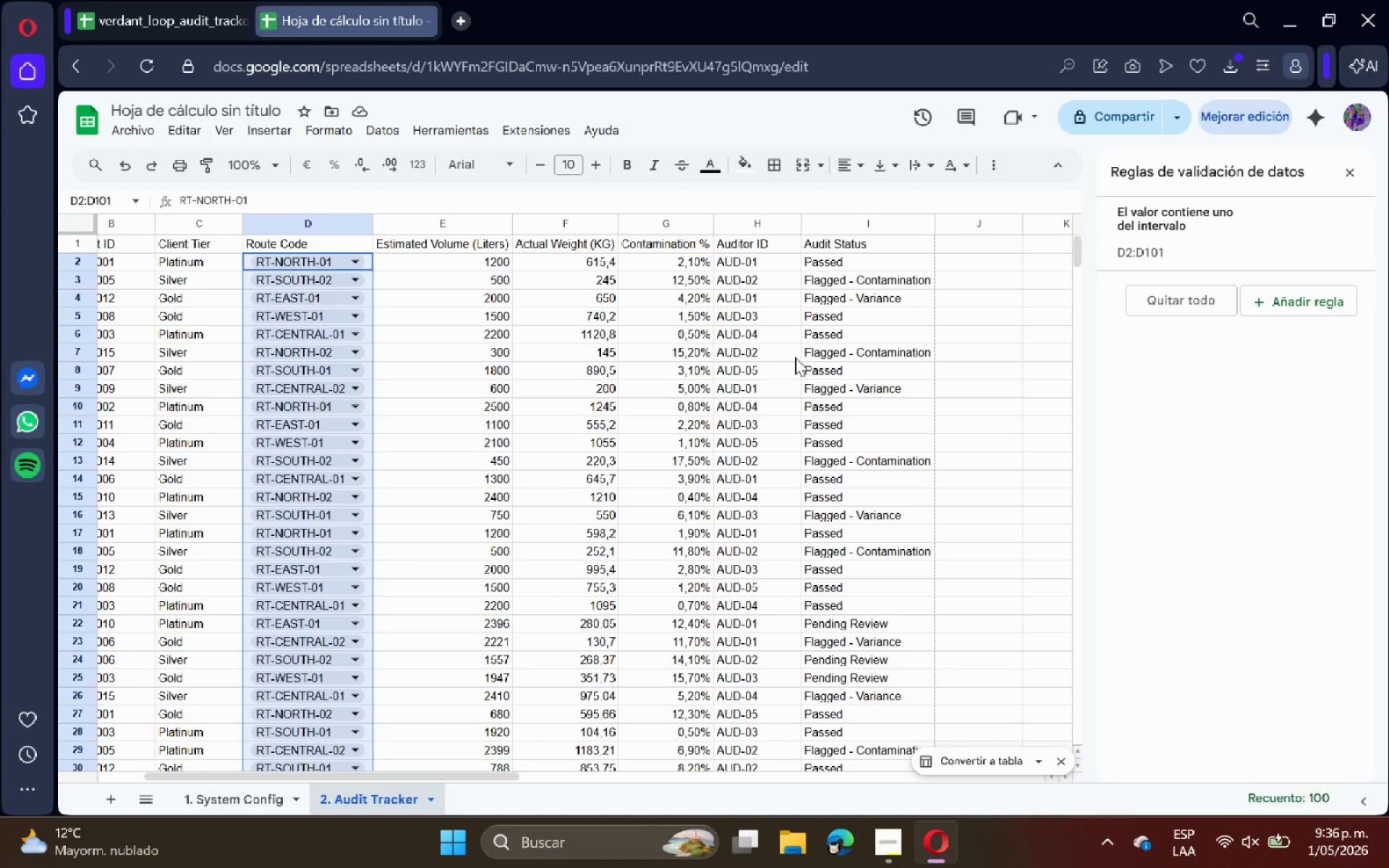 
wait(5.18)
 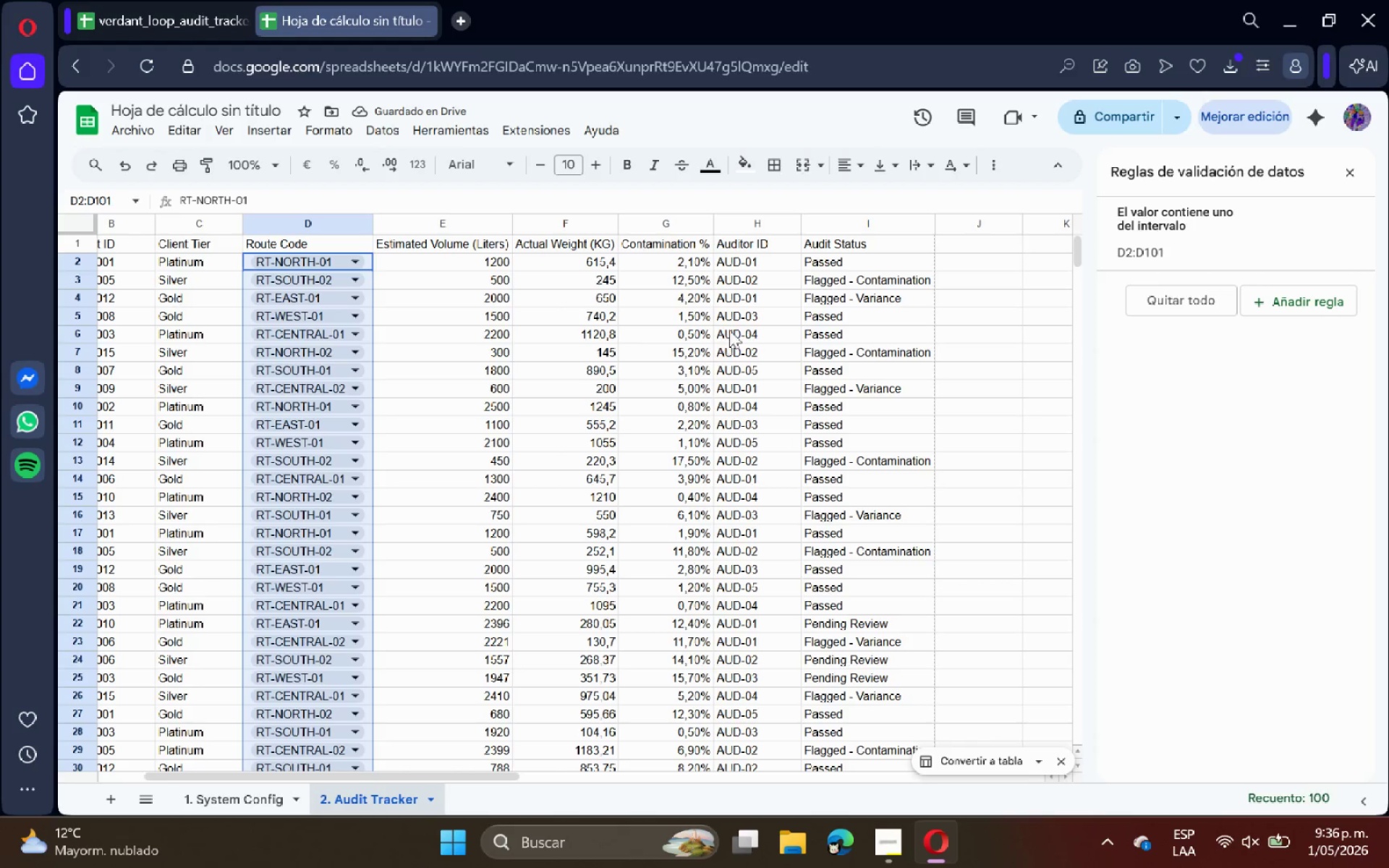 
left_click([858, 260])
 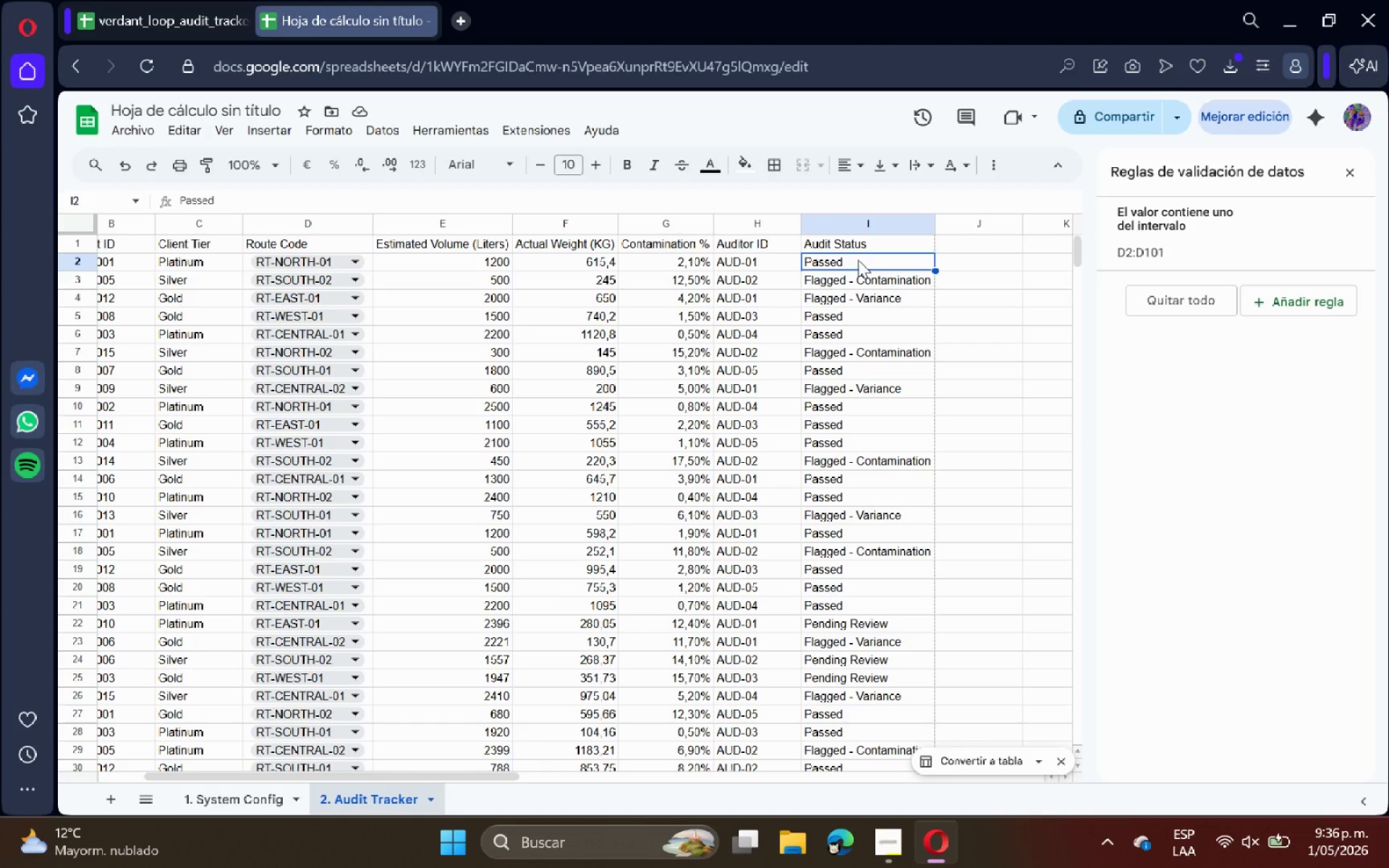 
key(Control+Shift+ArrowDown)
 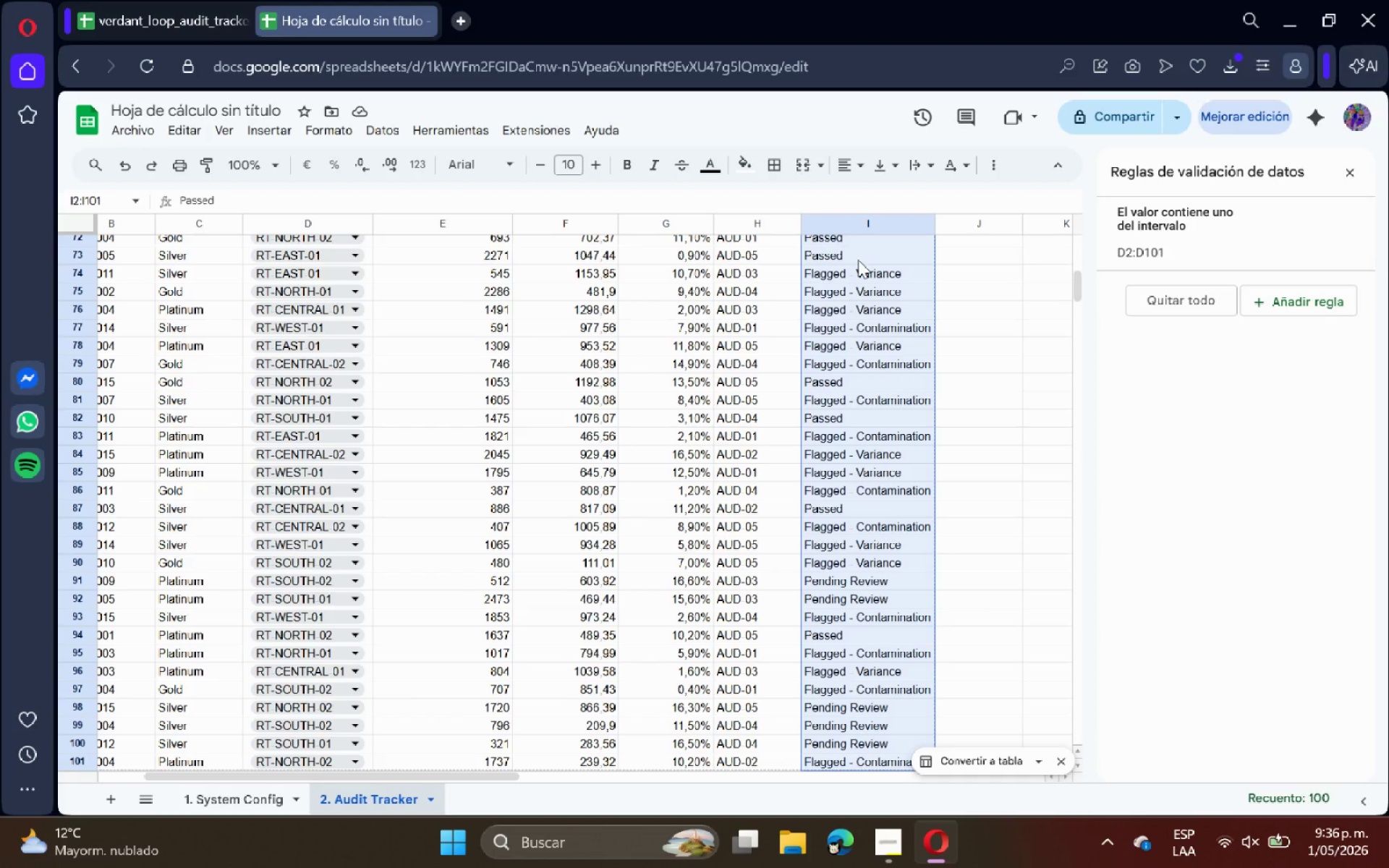 
left_click([1277, 297])
 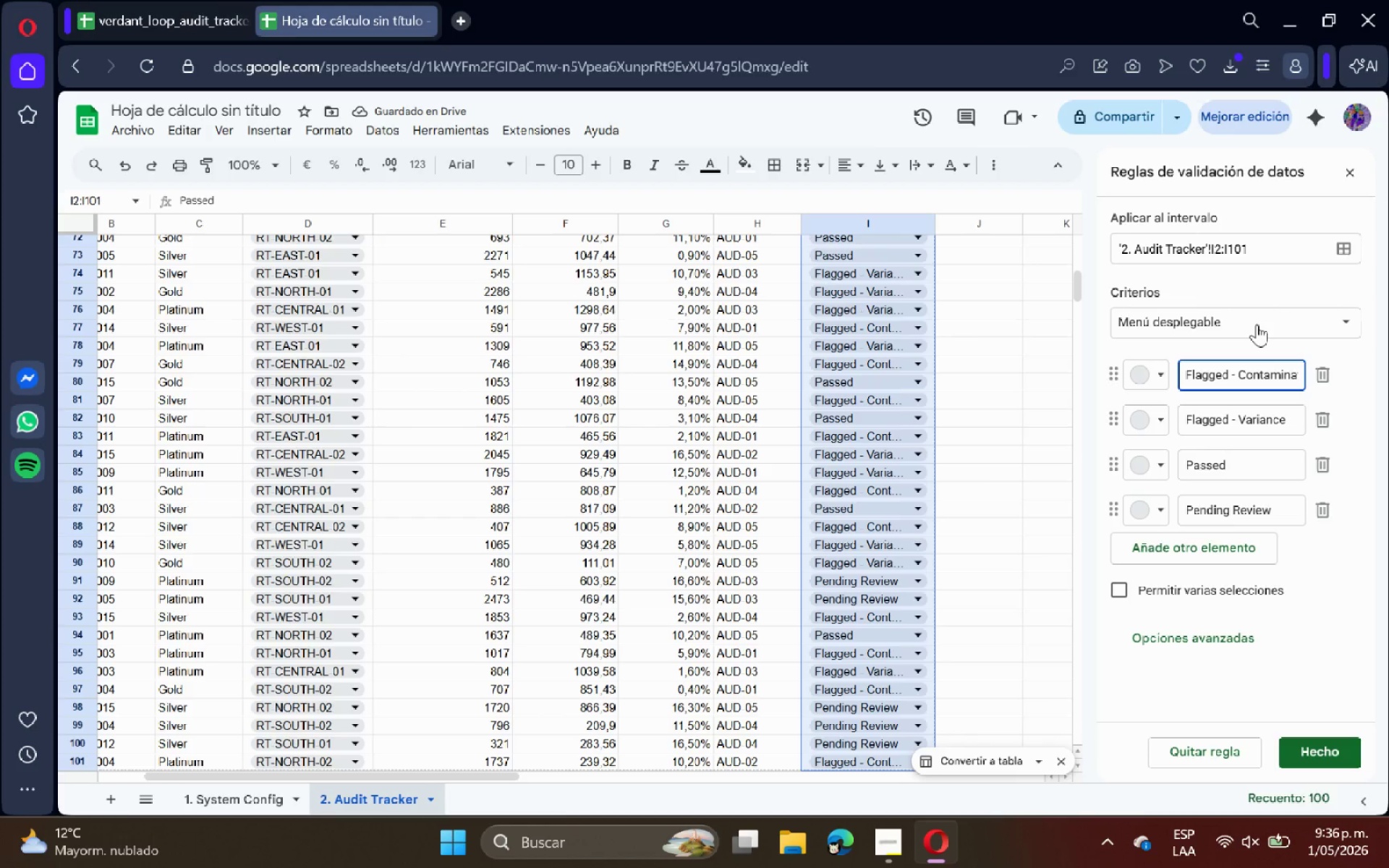 
wait(6.95)
 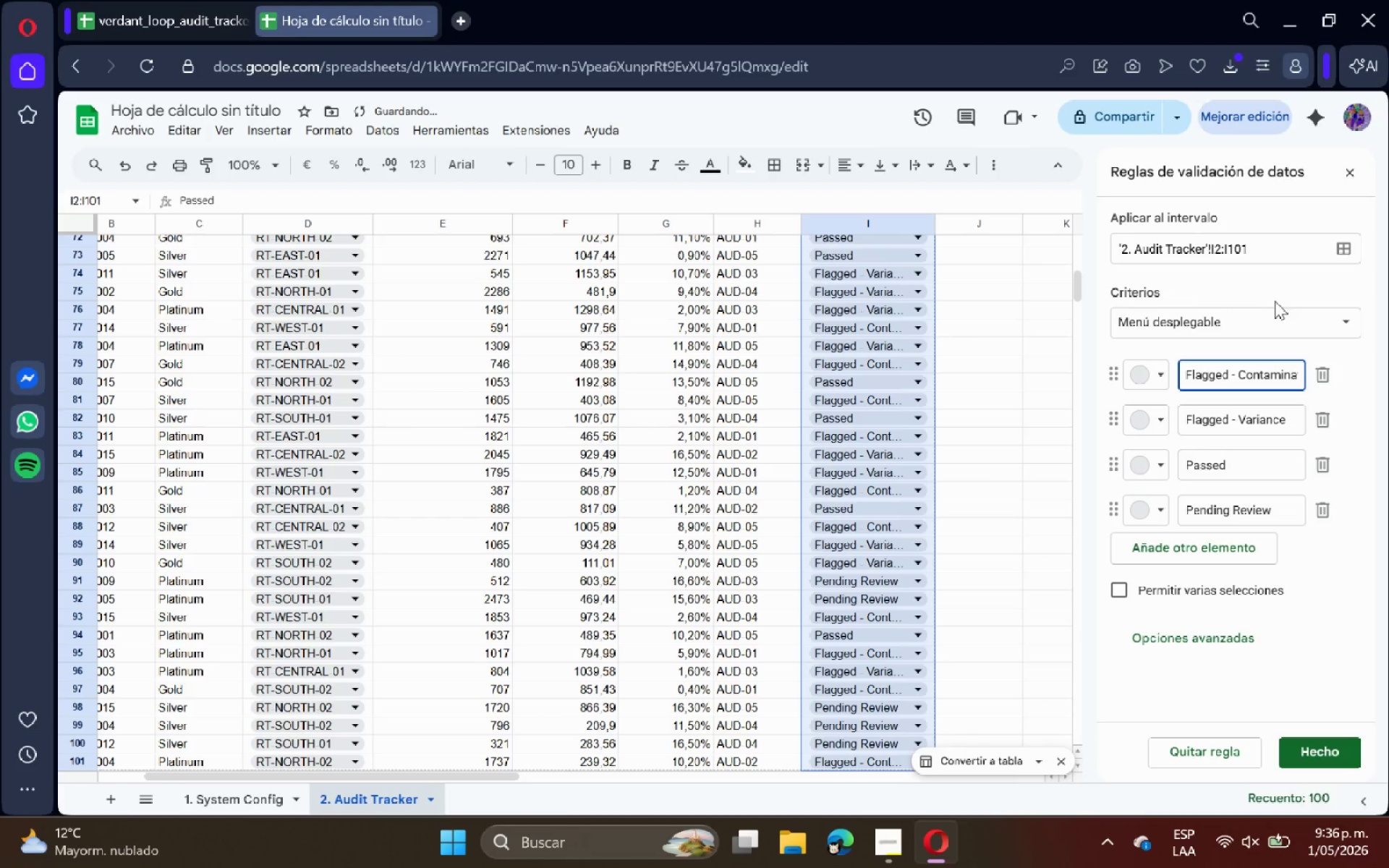 
left_click([1252, 333])
 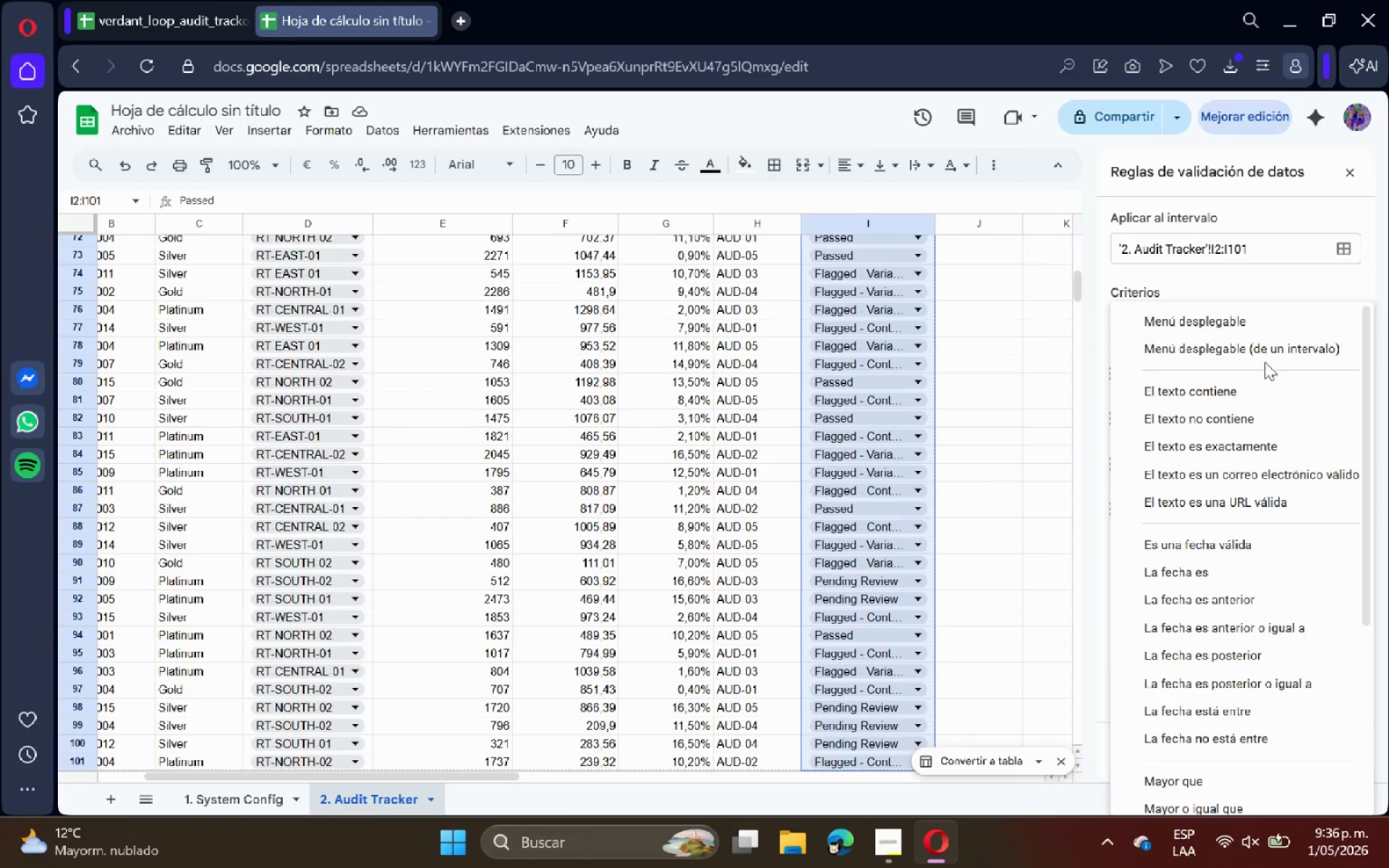 
left_click([1270, 354])
 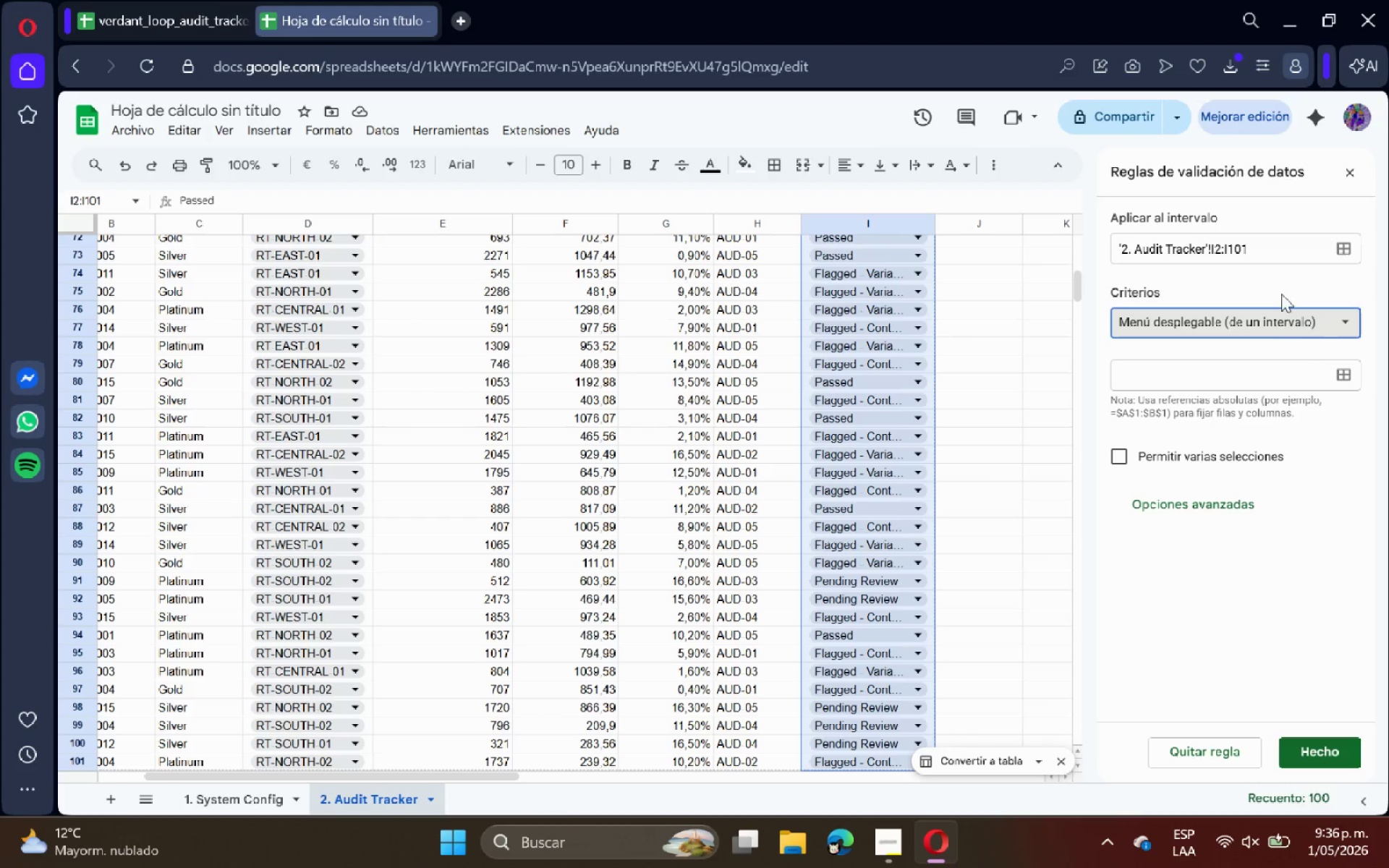 
wait(14.75)
 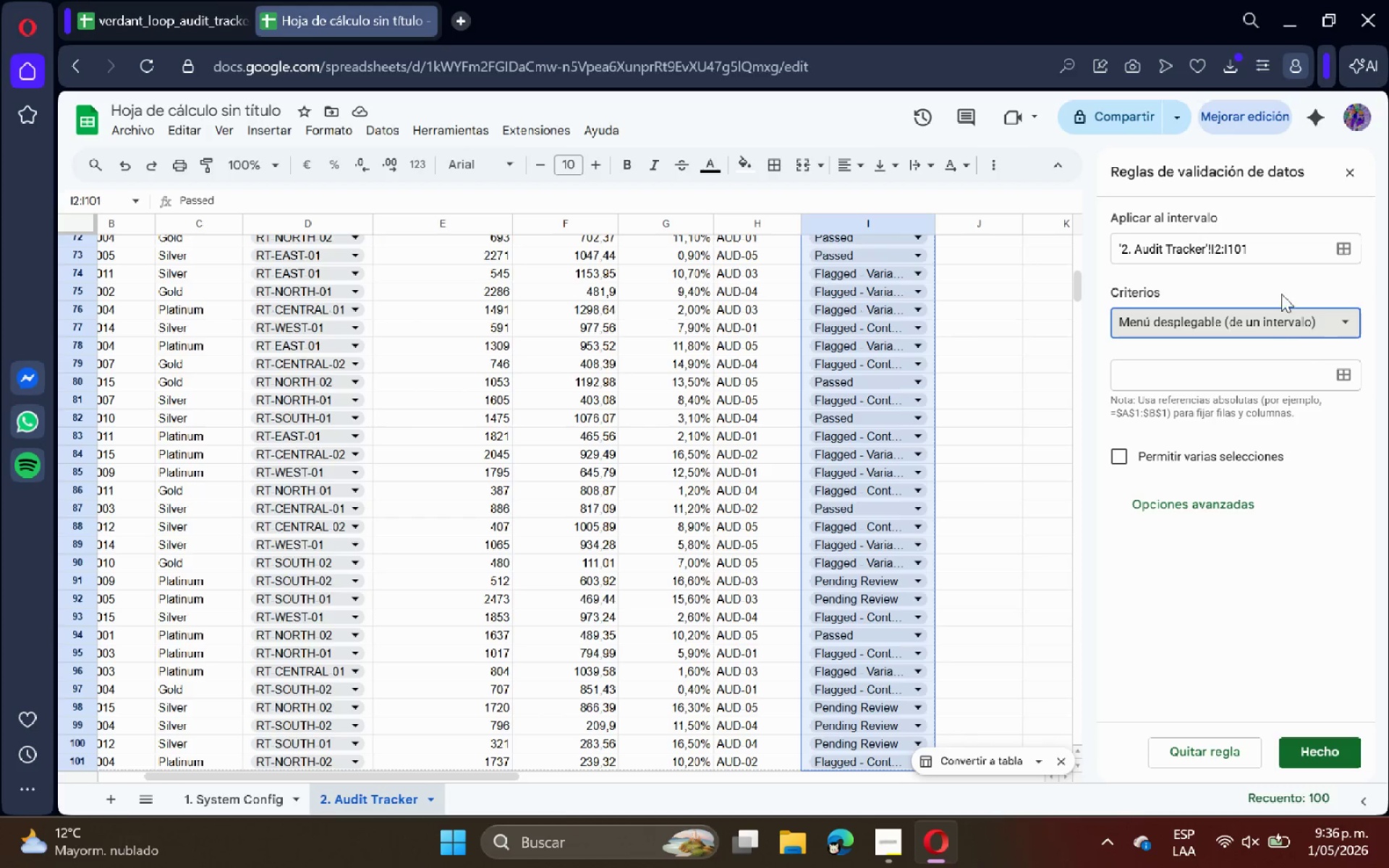 
left_click([1335, 370])
 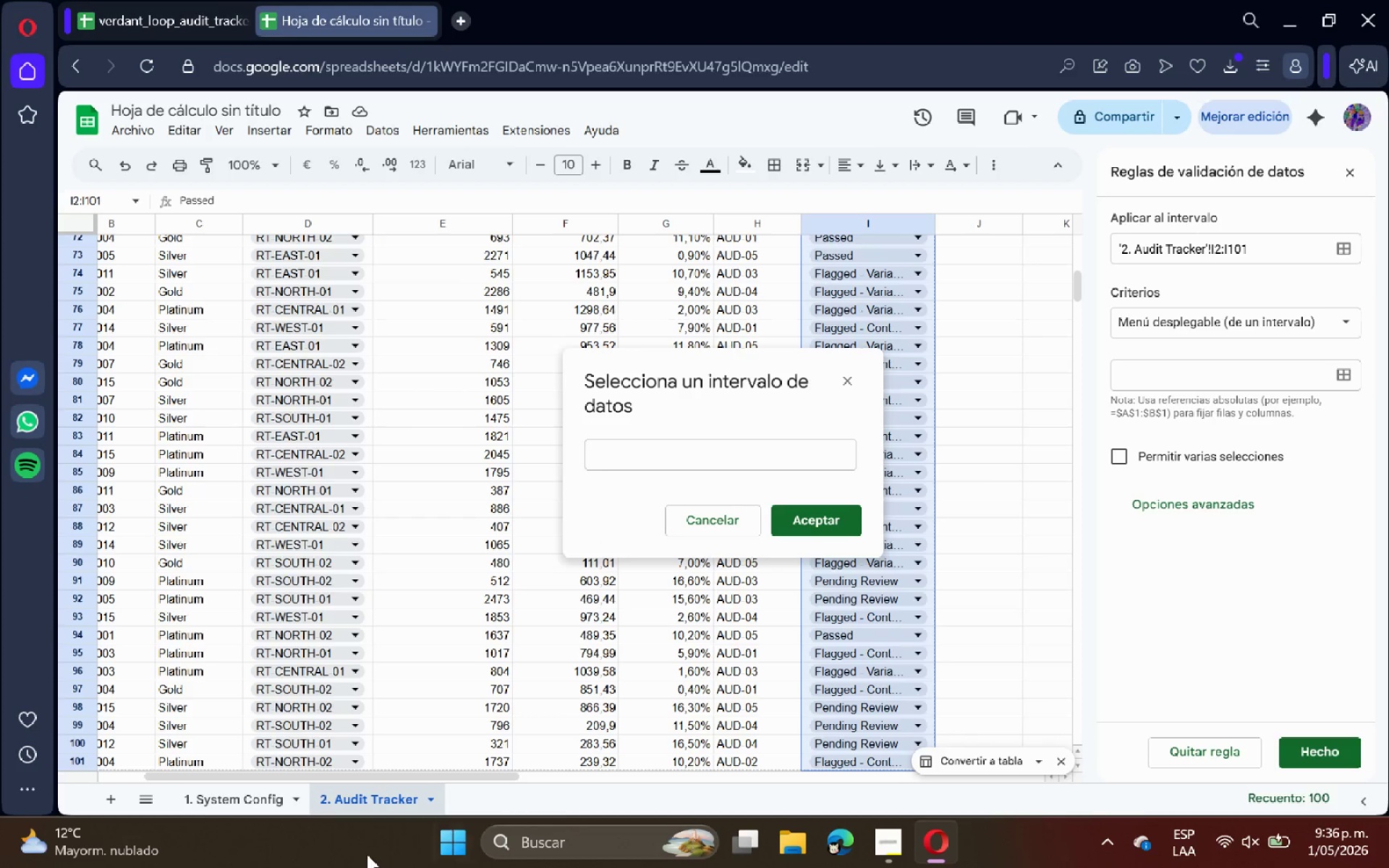 
left_click([253, 807])
 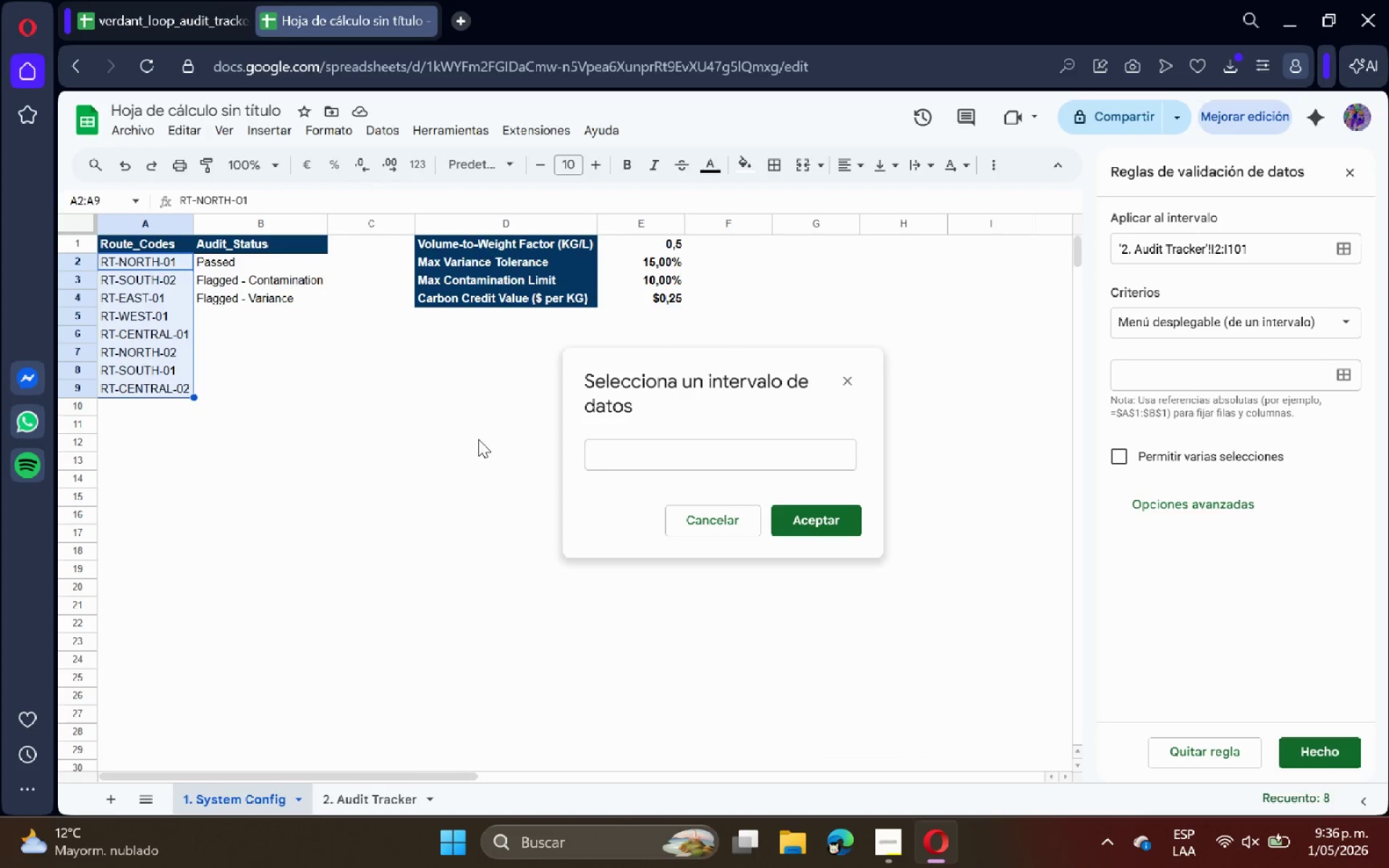 
scroll: coordinate [456, 429], scroll_direction: up, amount: 3.0
 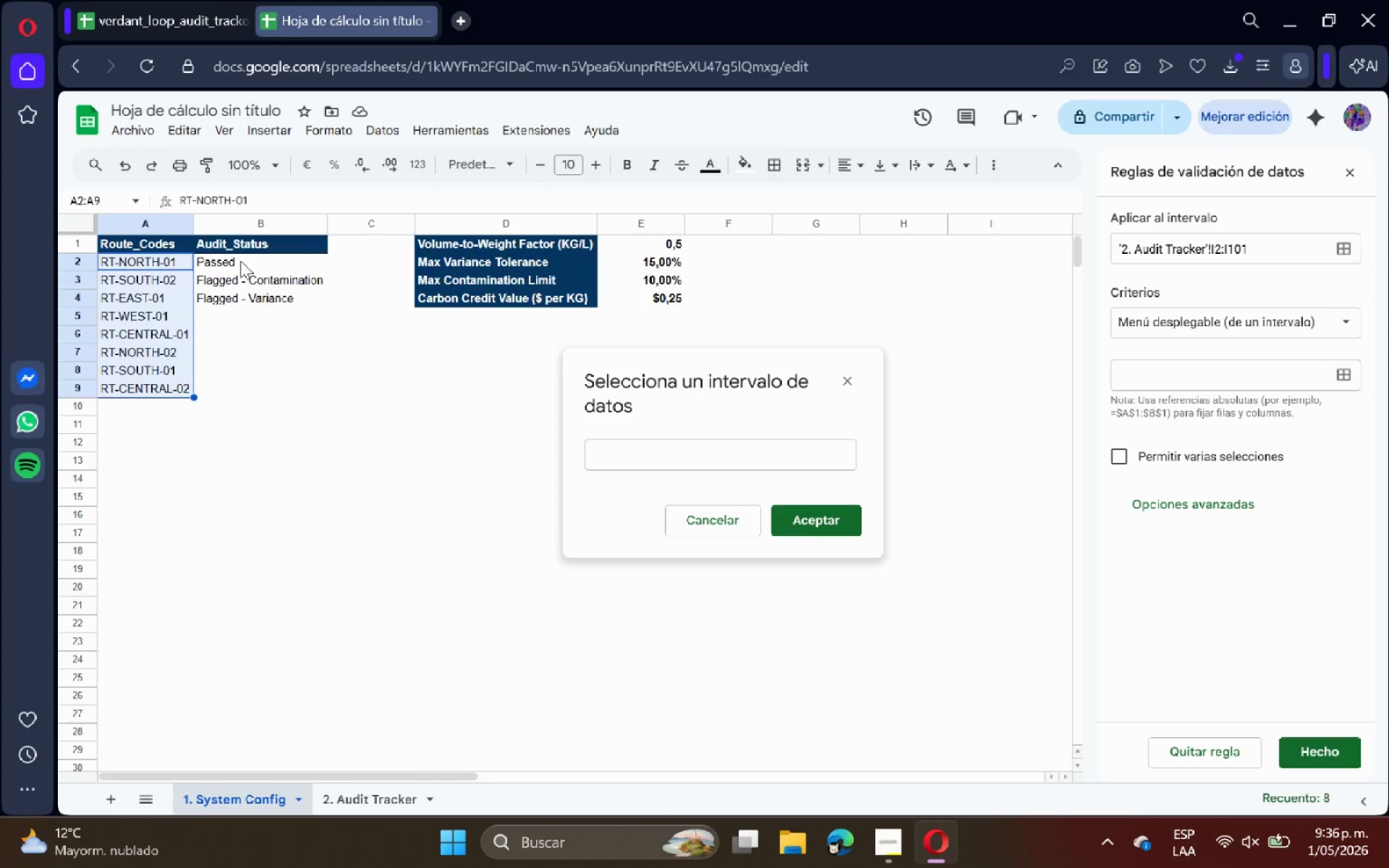 
left_click_drag(start_coordinate=[240, 260], to_coordinate=[249, 307])
 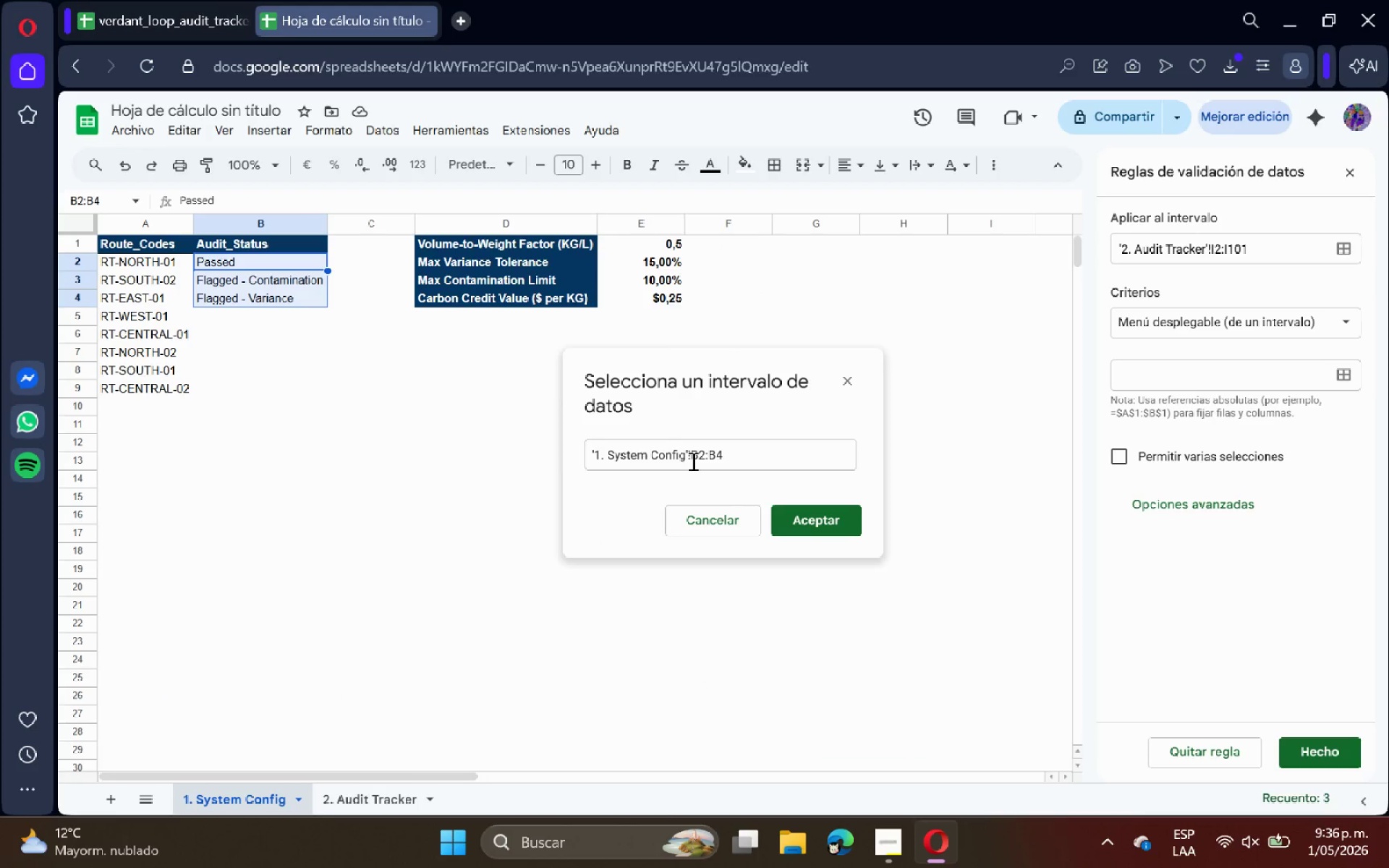 
left_click([692, 461])
 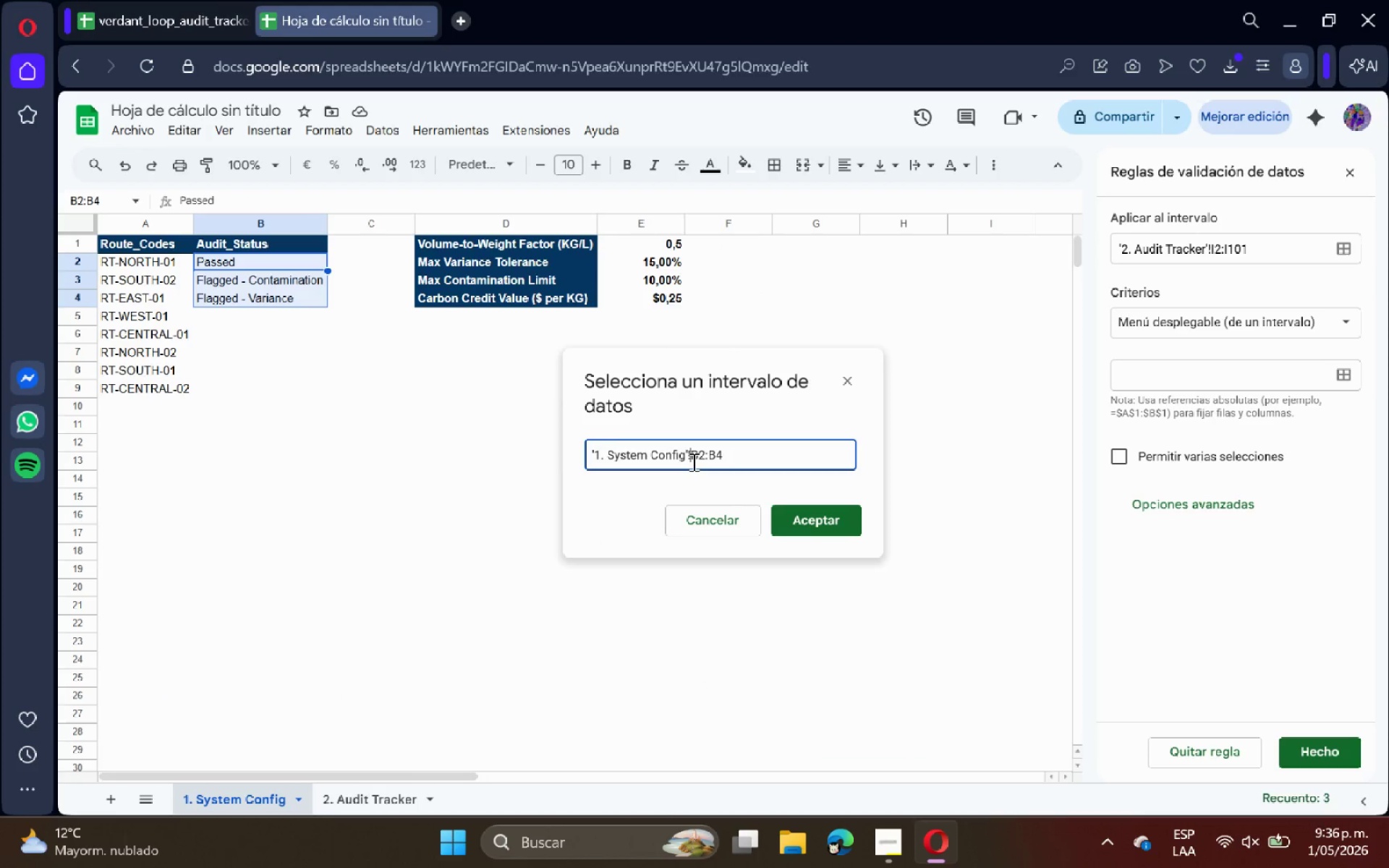 
key(Shift+ShiftRight)
 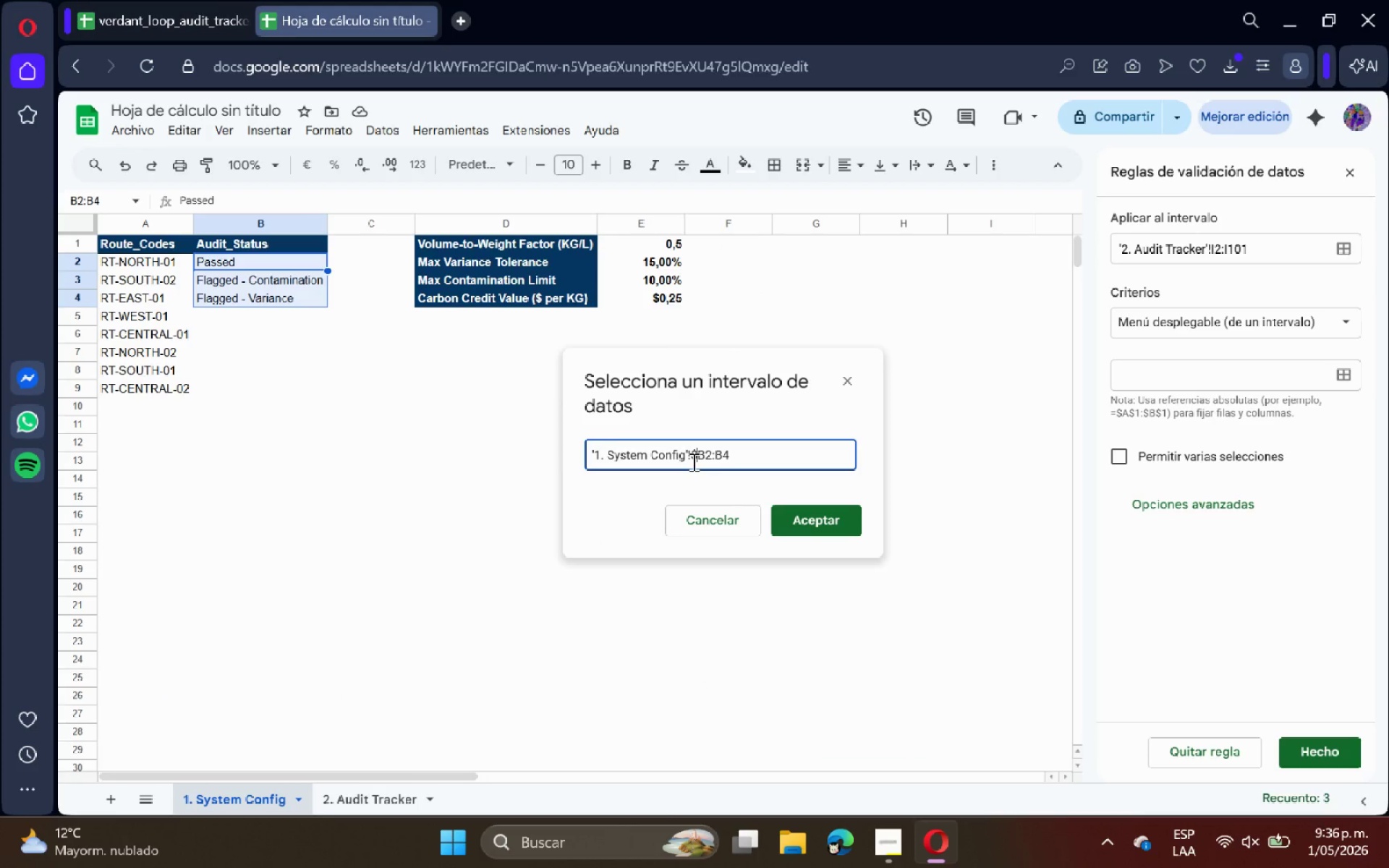 
key(Shift+4)
 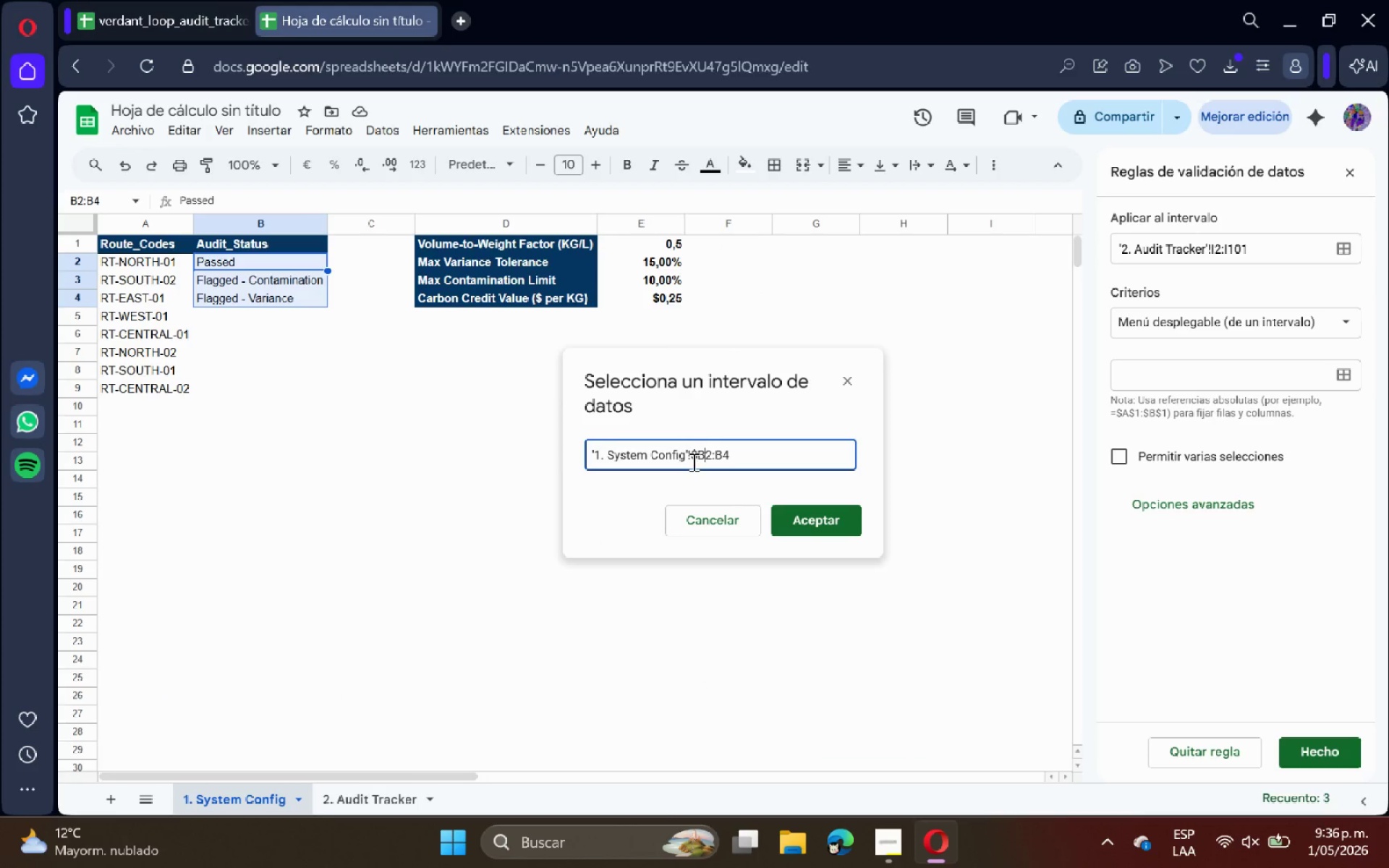 
key(ArrowRight)
 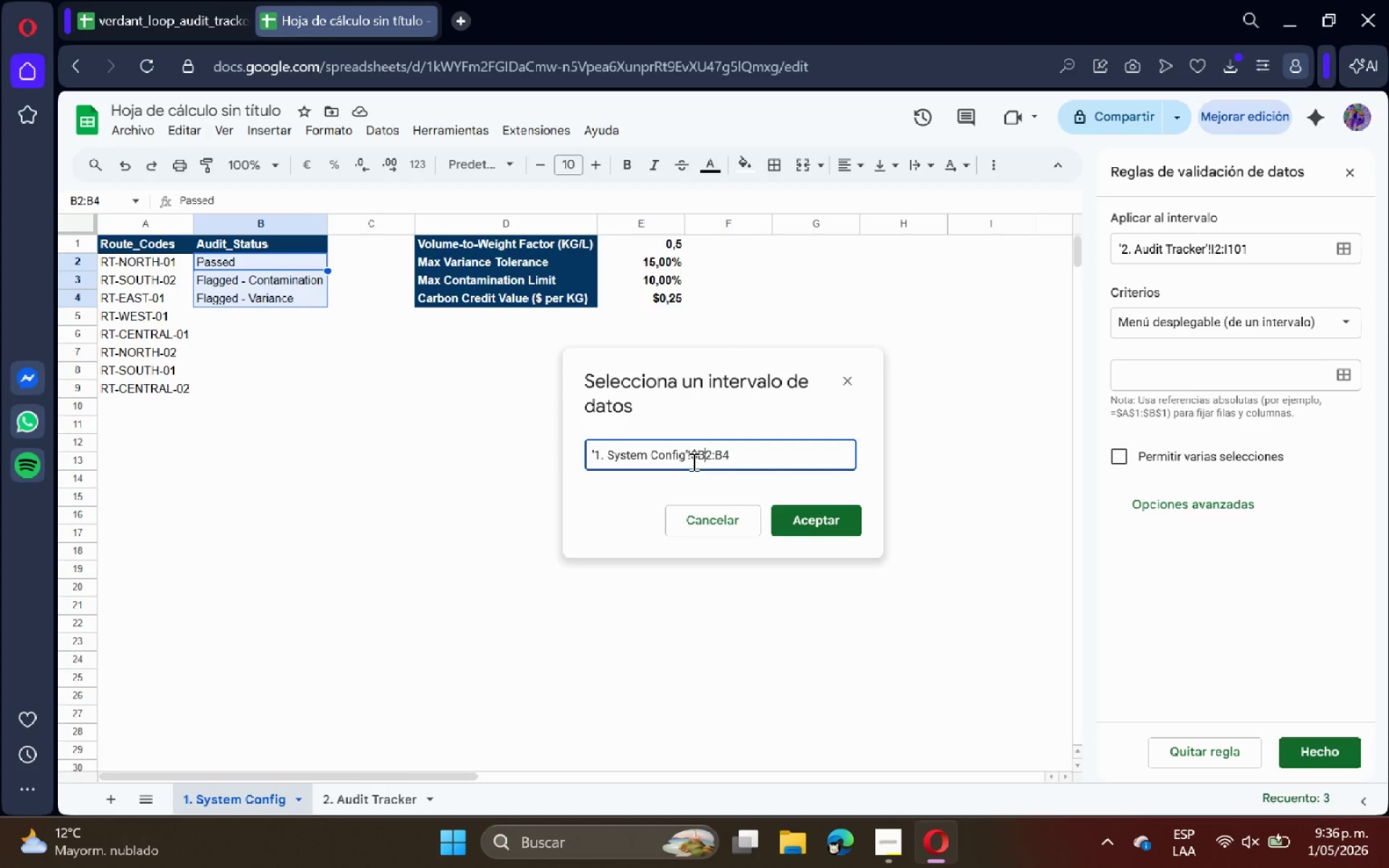 
key(Shift+ShiftRight)
 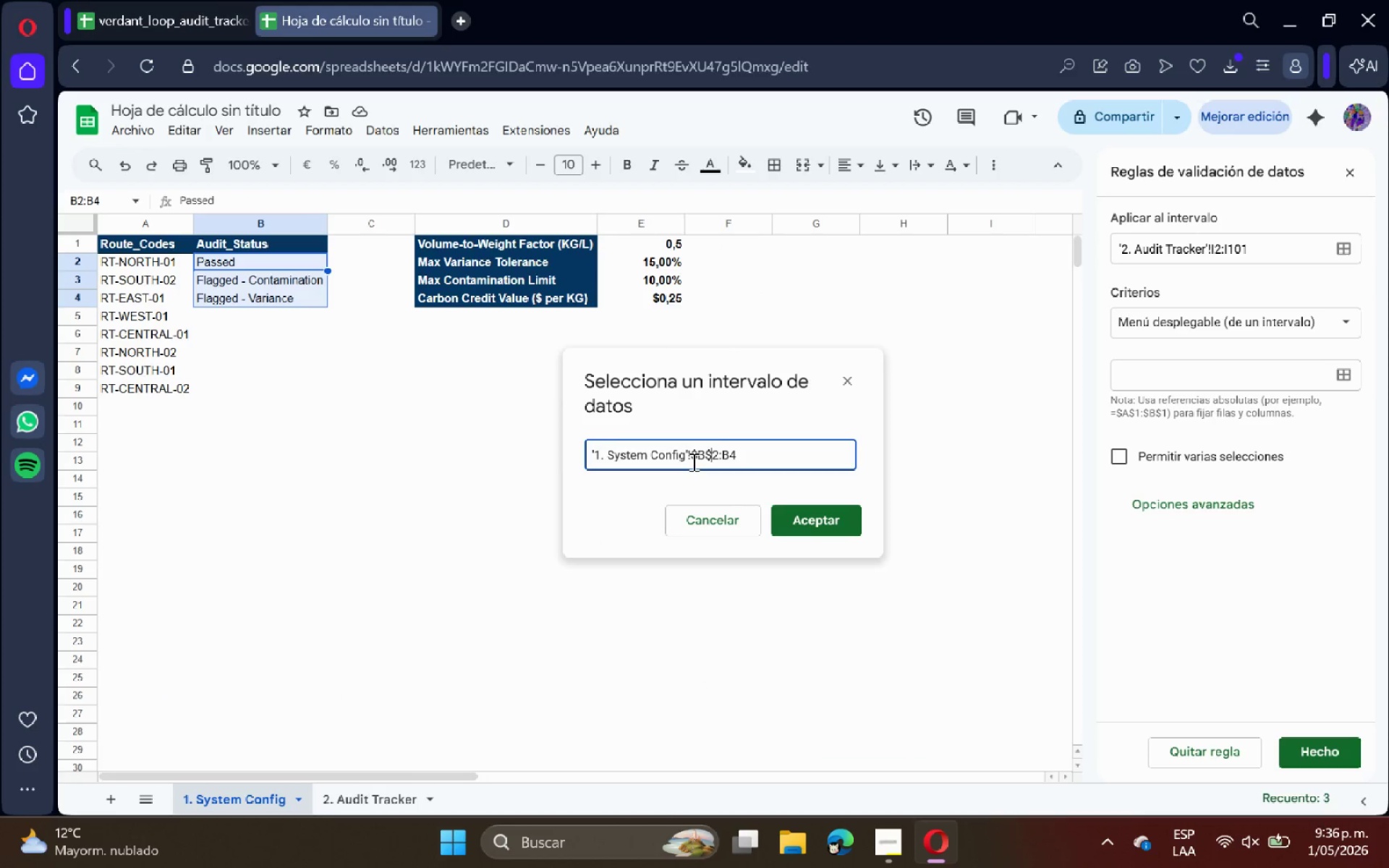 
key(Shift+4)
 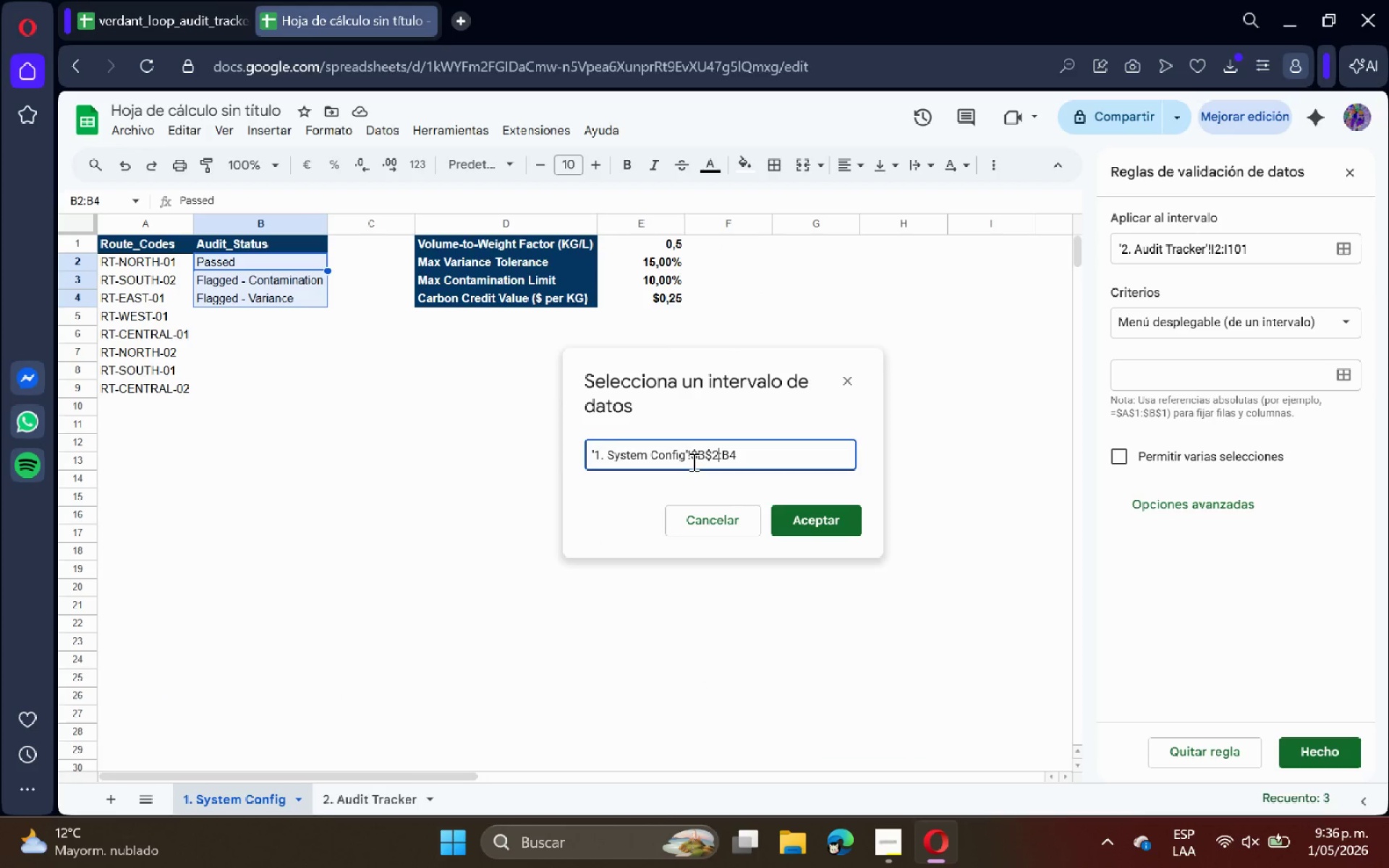 
key(ArrowRight)
 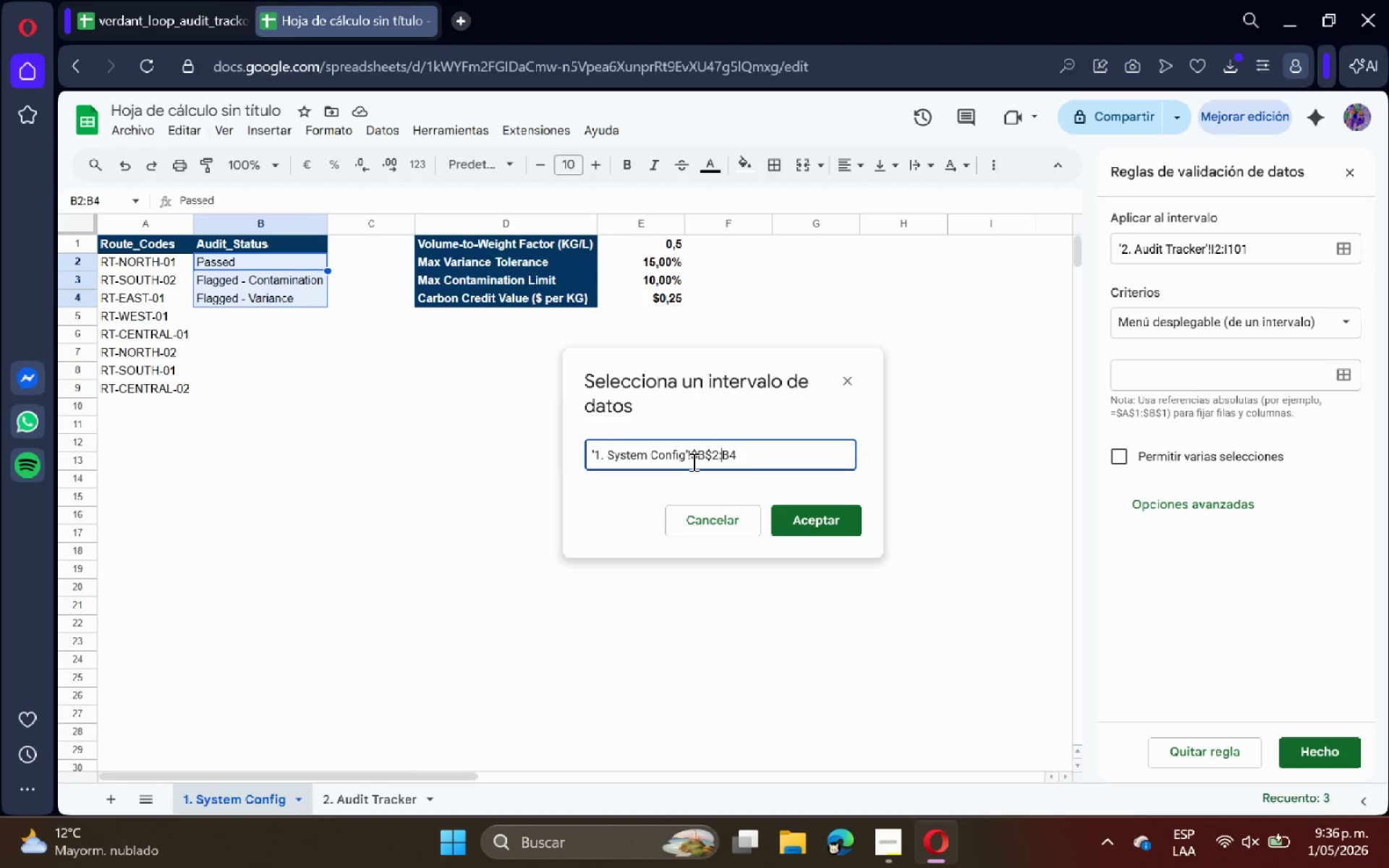 
key(ArrowRight)
 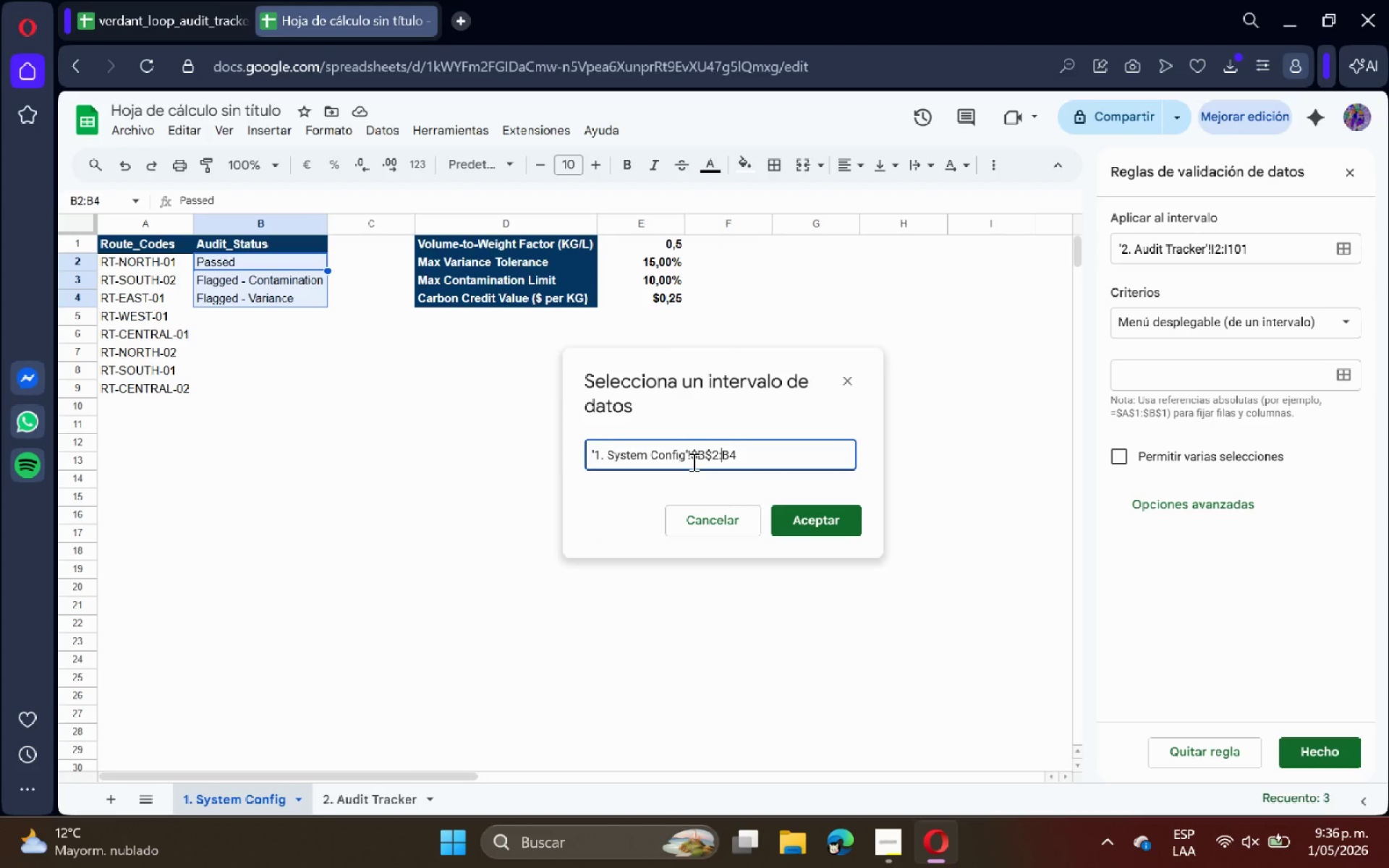 
key(Shift+ShiftRight)
 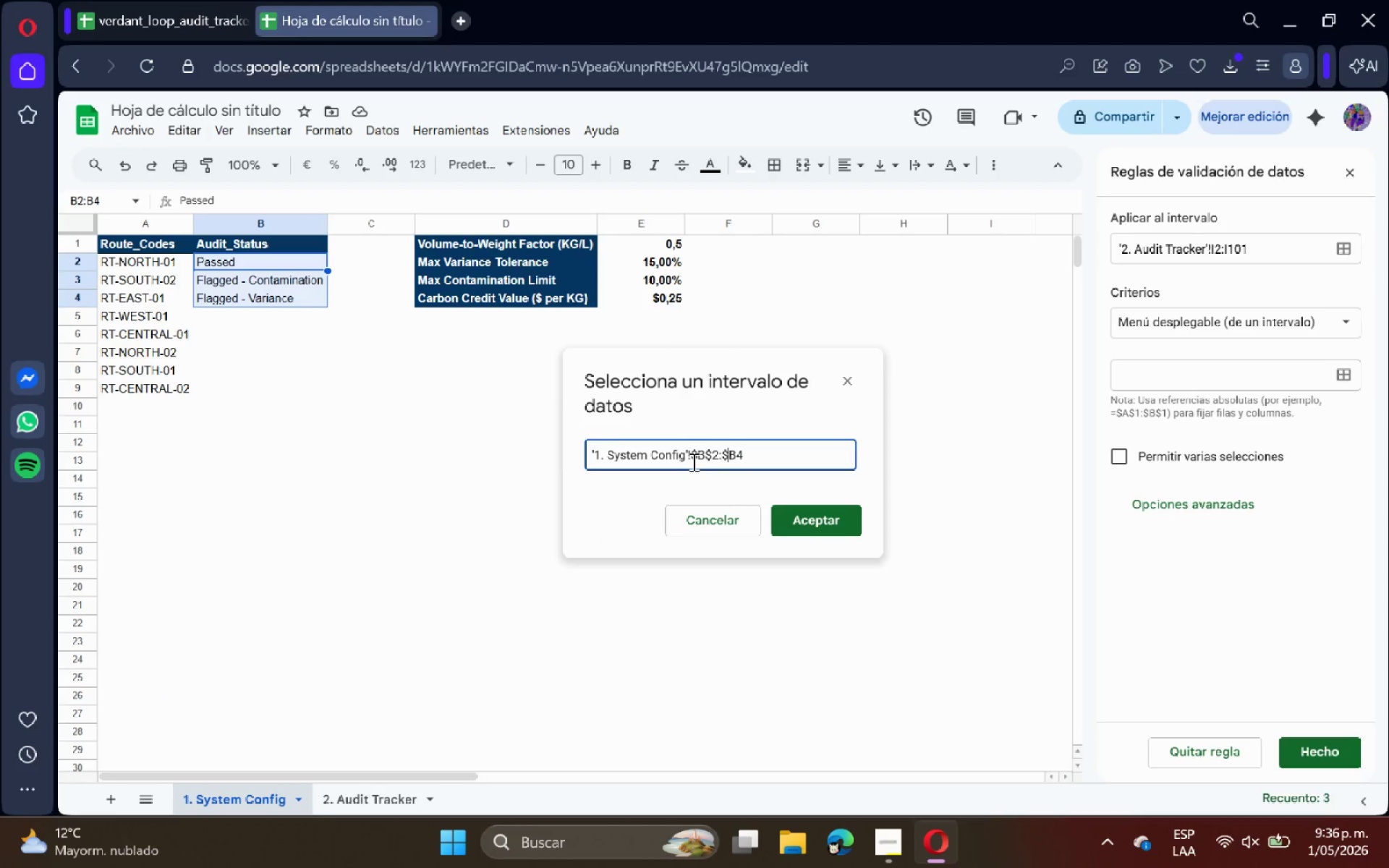 
key(Shift+4)
 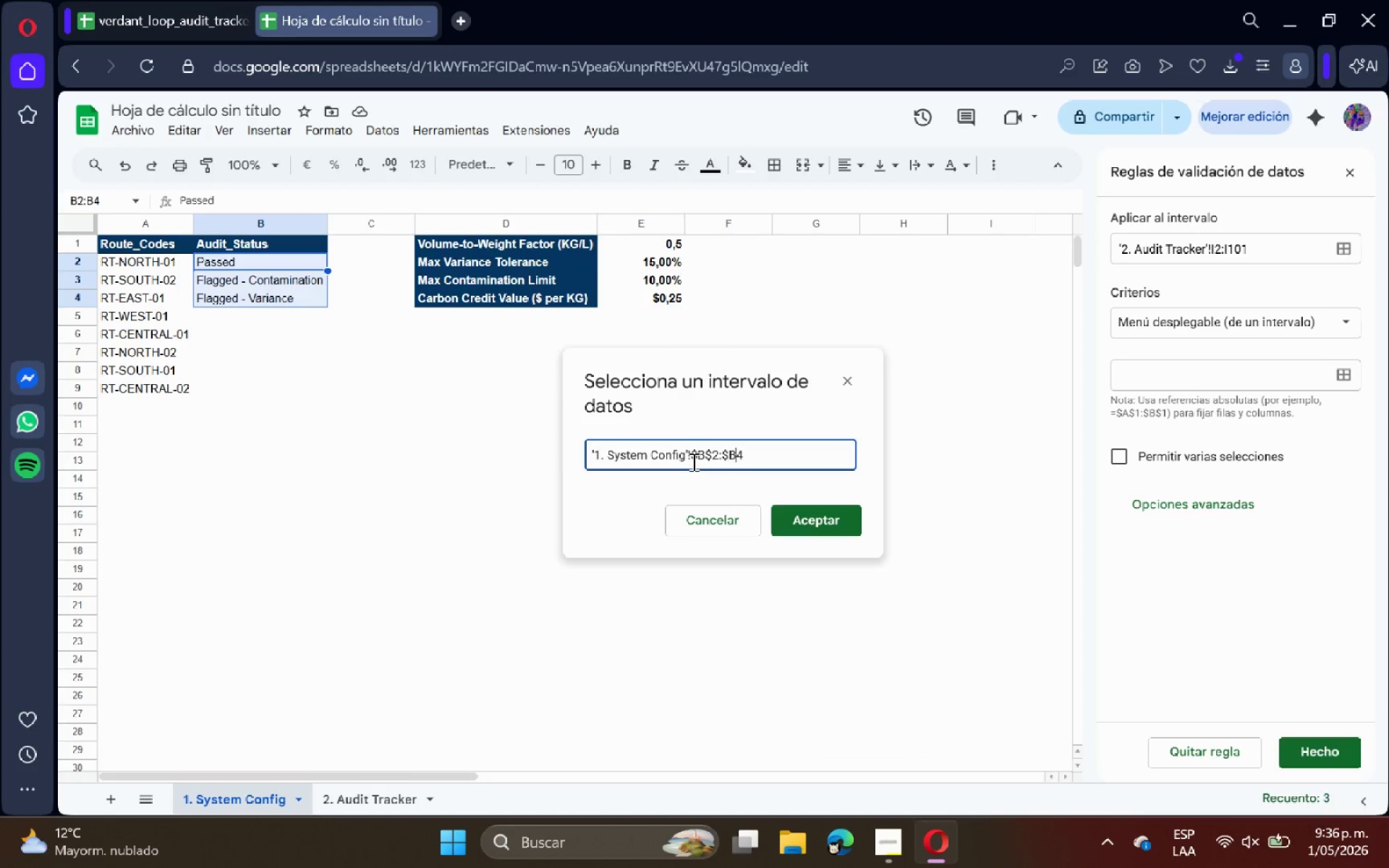 
key(ArrowRight)
 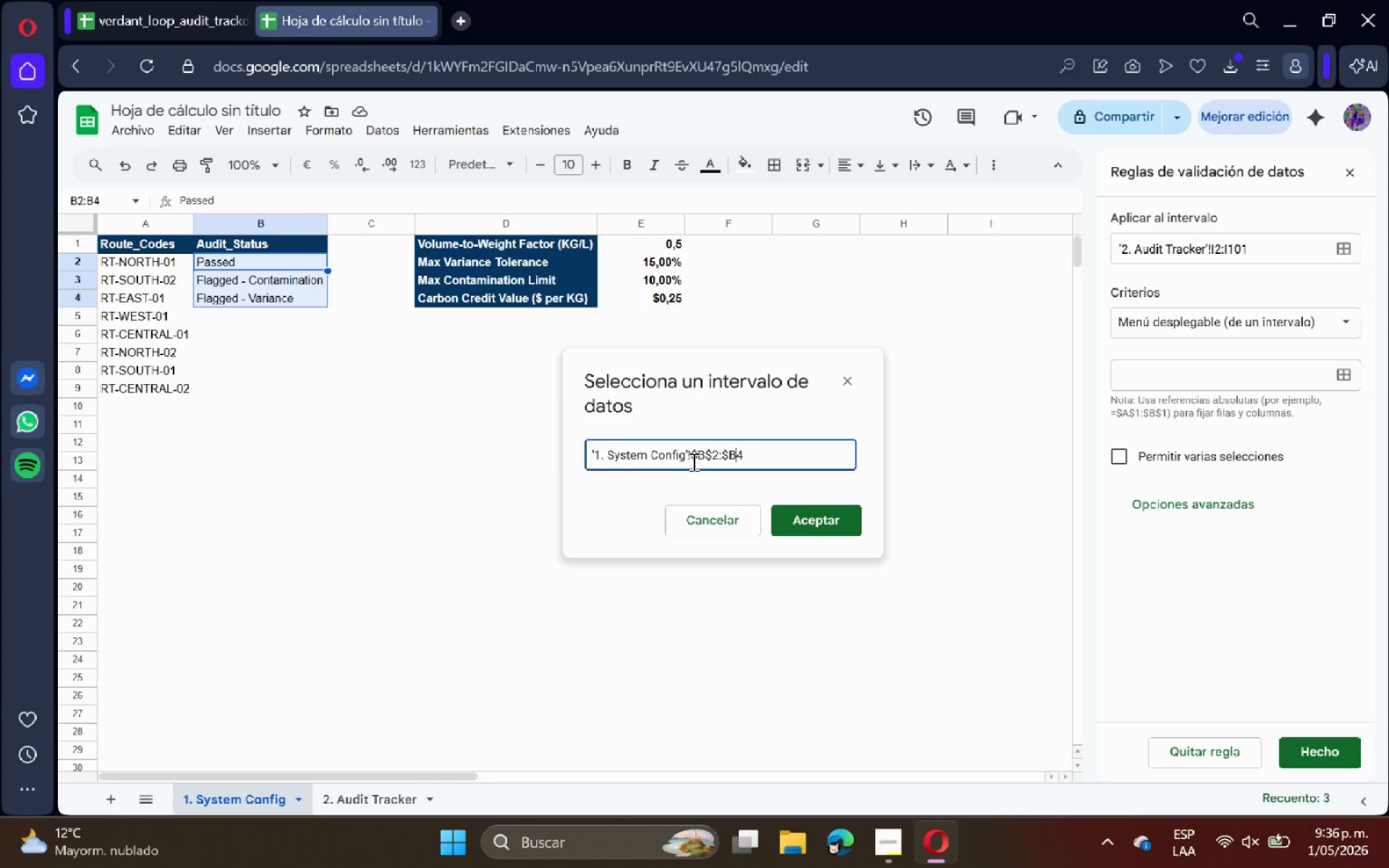 
key(Shift+4)
 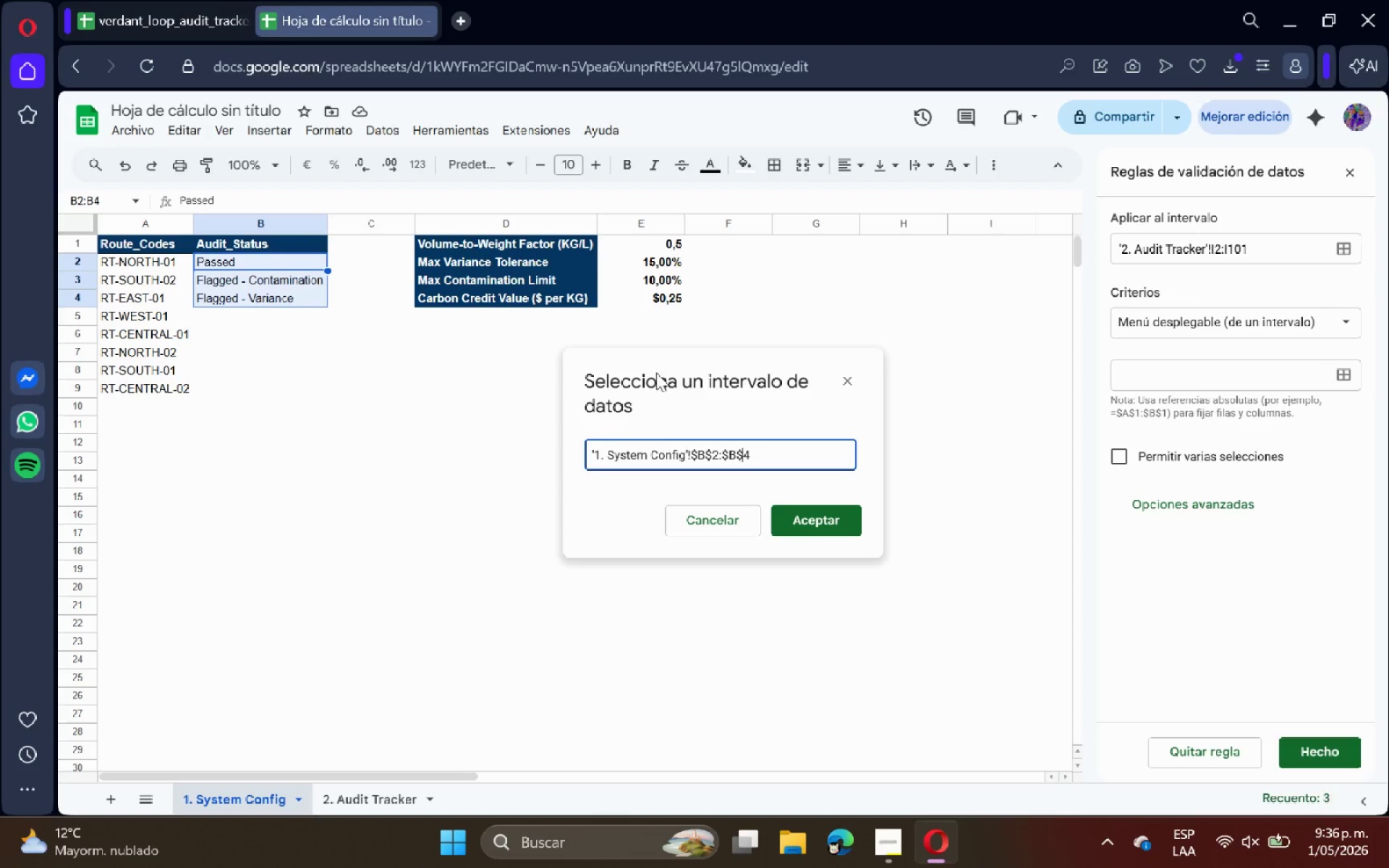 
left_click([820, 529])
 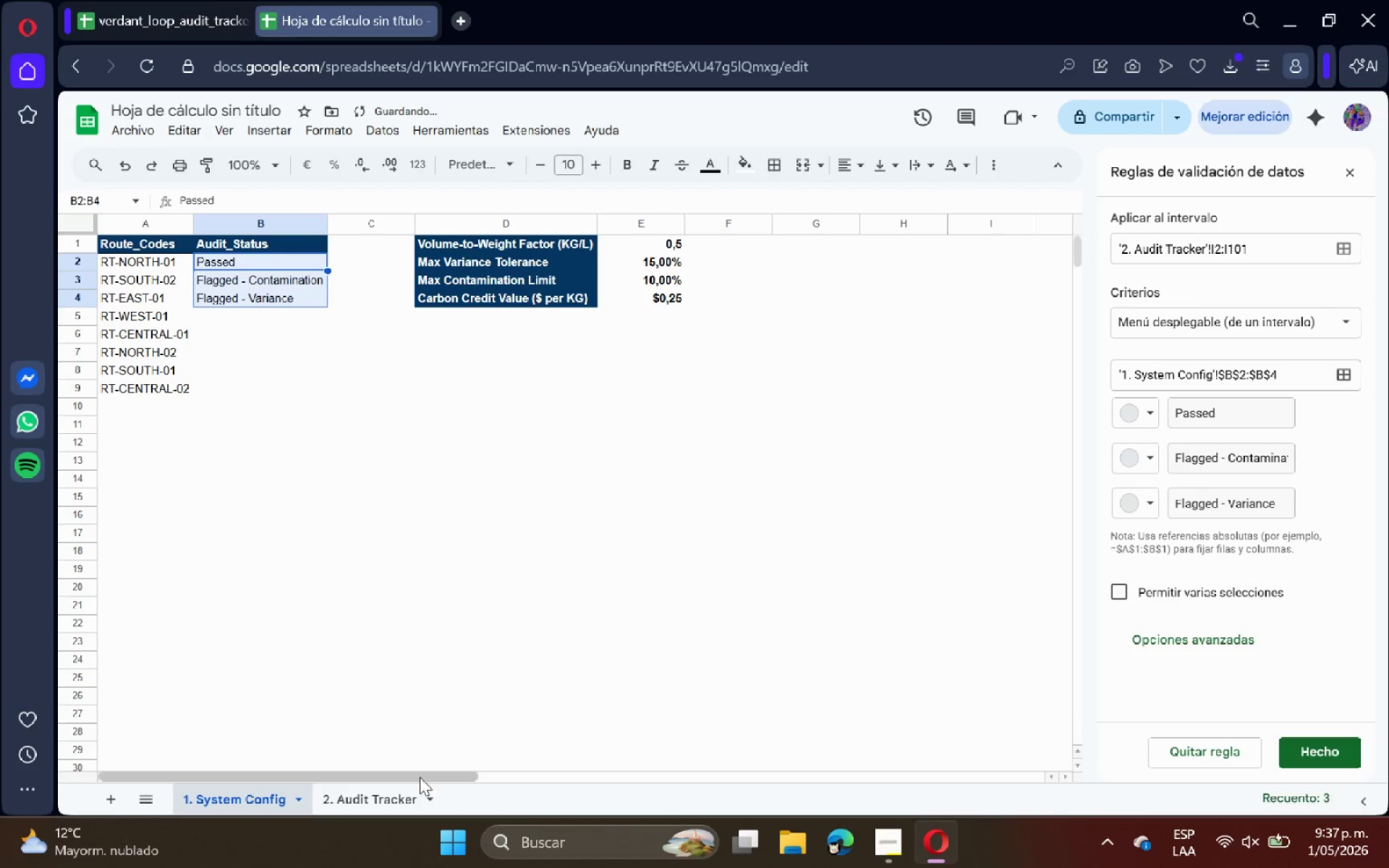 
left_click([396, 792])
 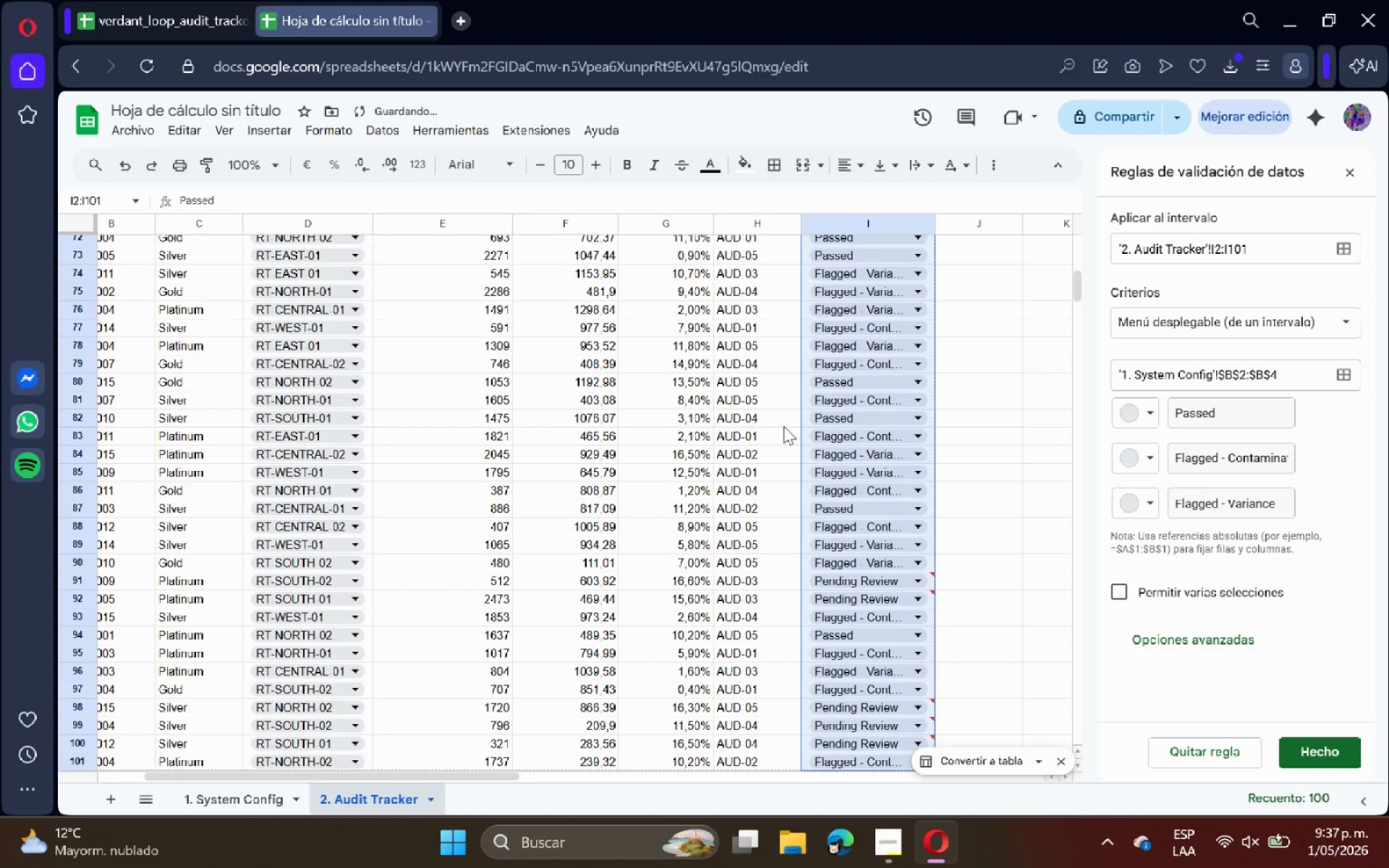 
scroll: coordinate [914, 309], scroll_direction: up, amount: 18.0
 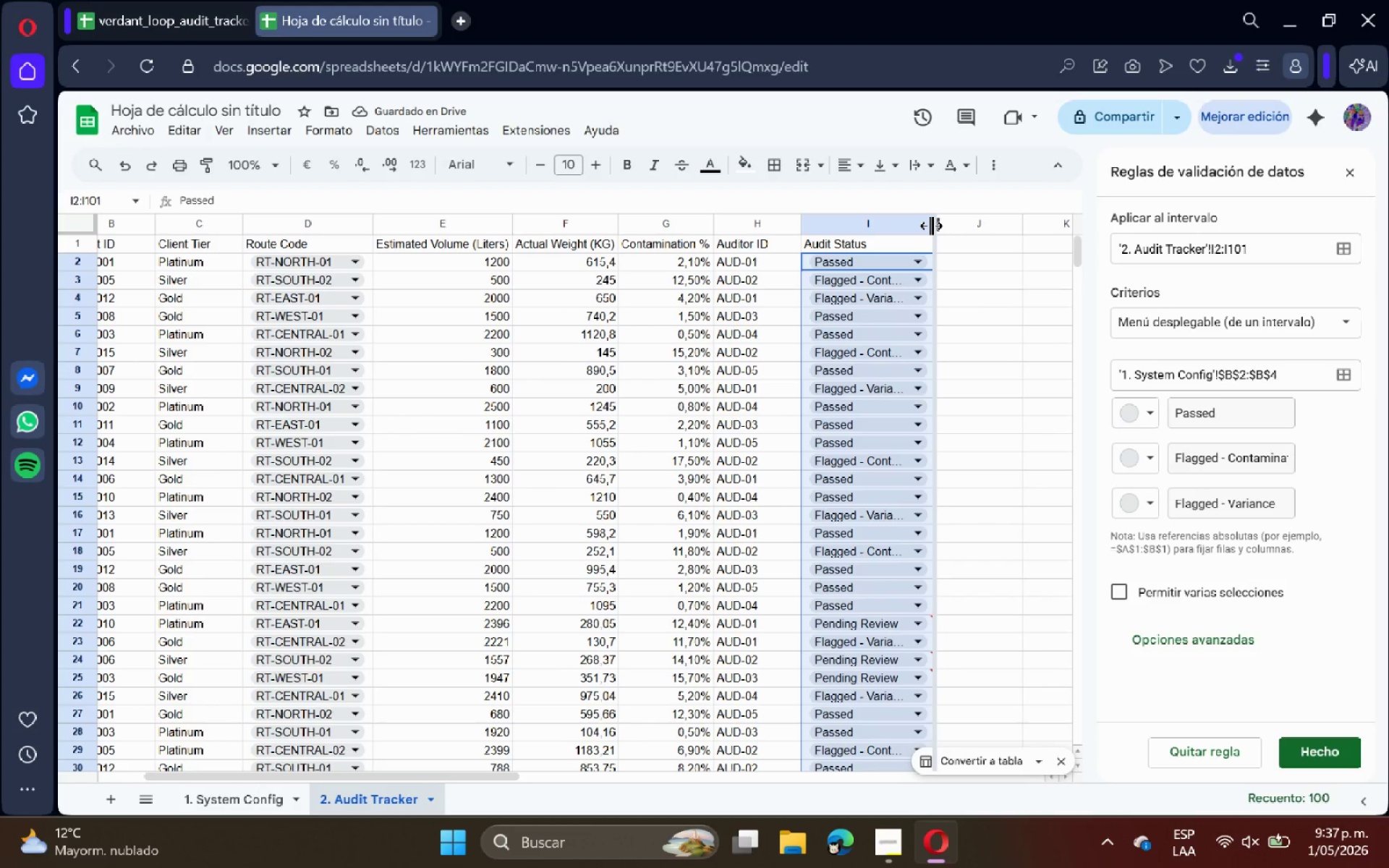 
double_click([931, 226])
 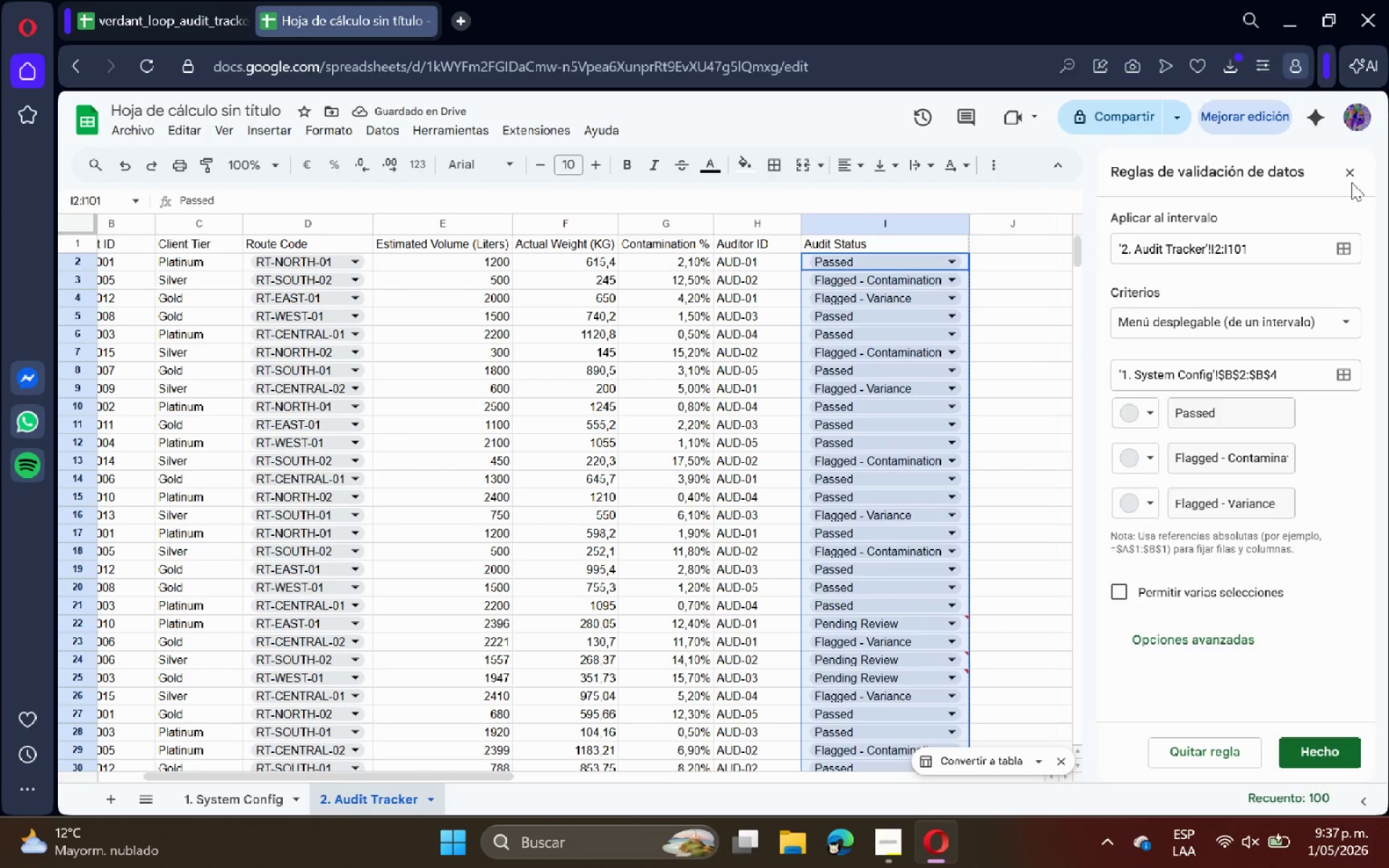 
wait(6.88)
 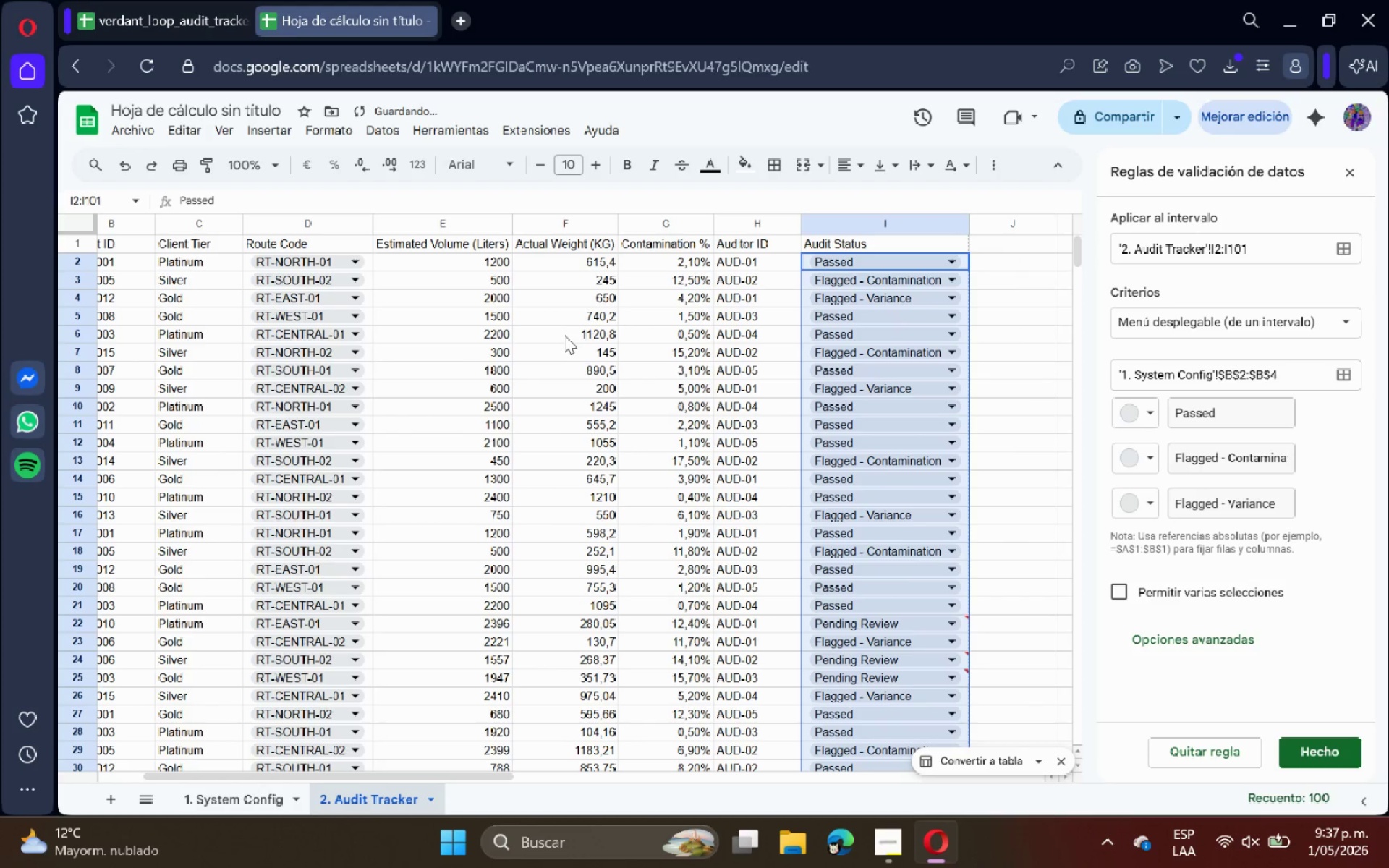 
left_click([1346, 172])
 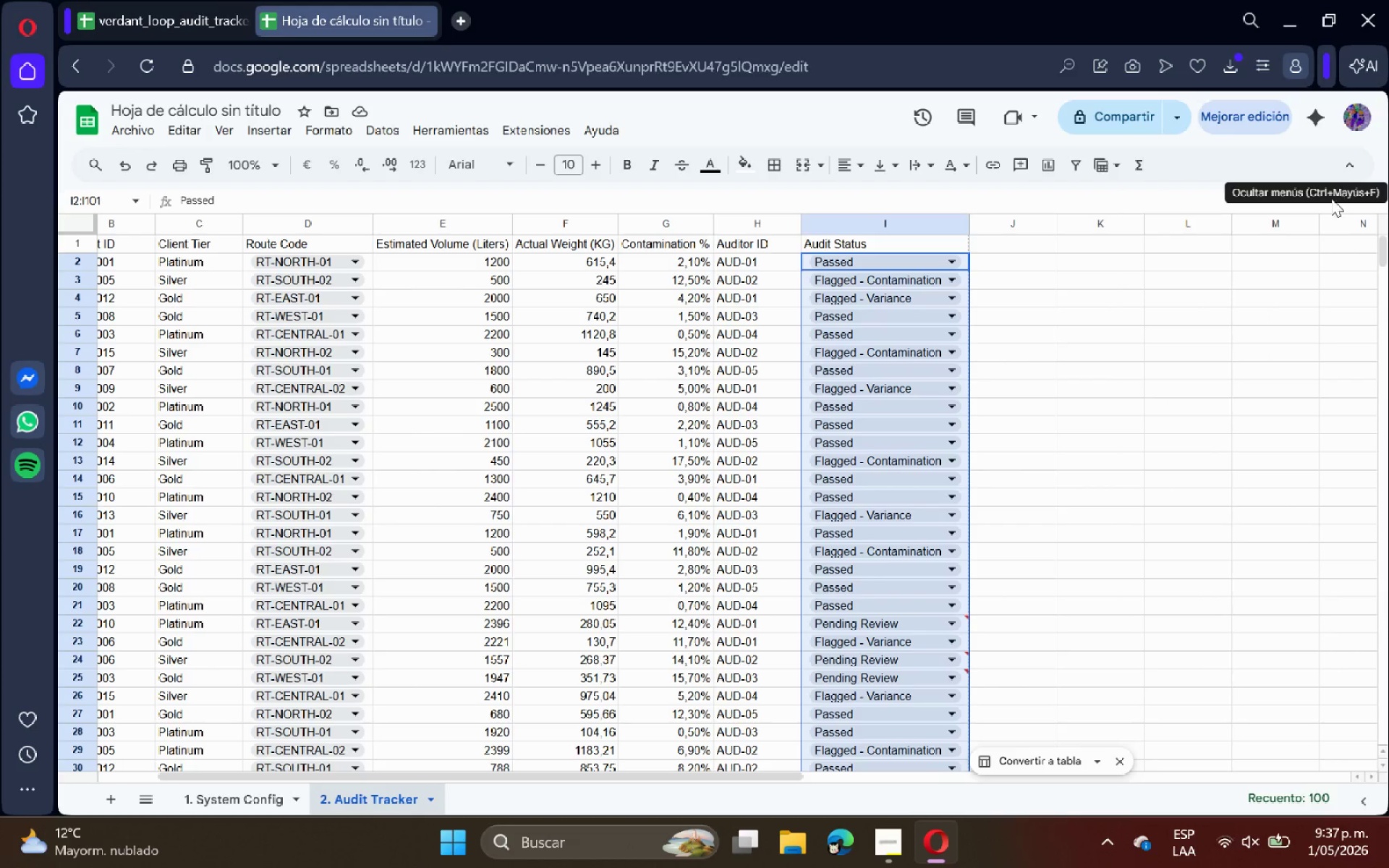 
left_click([773, 266])
 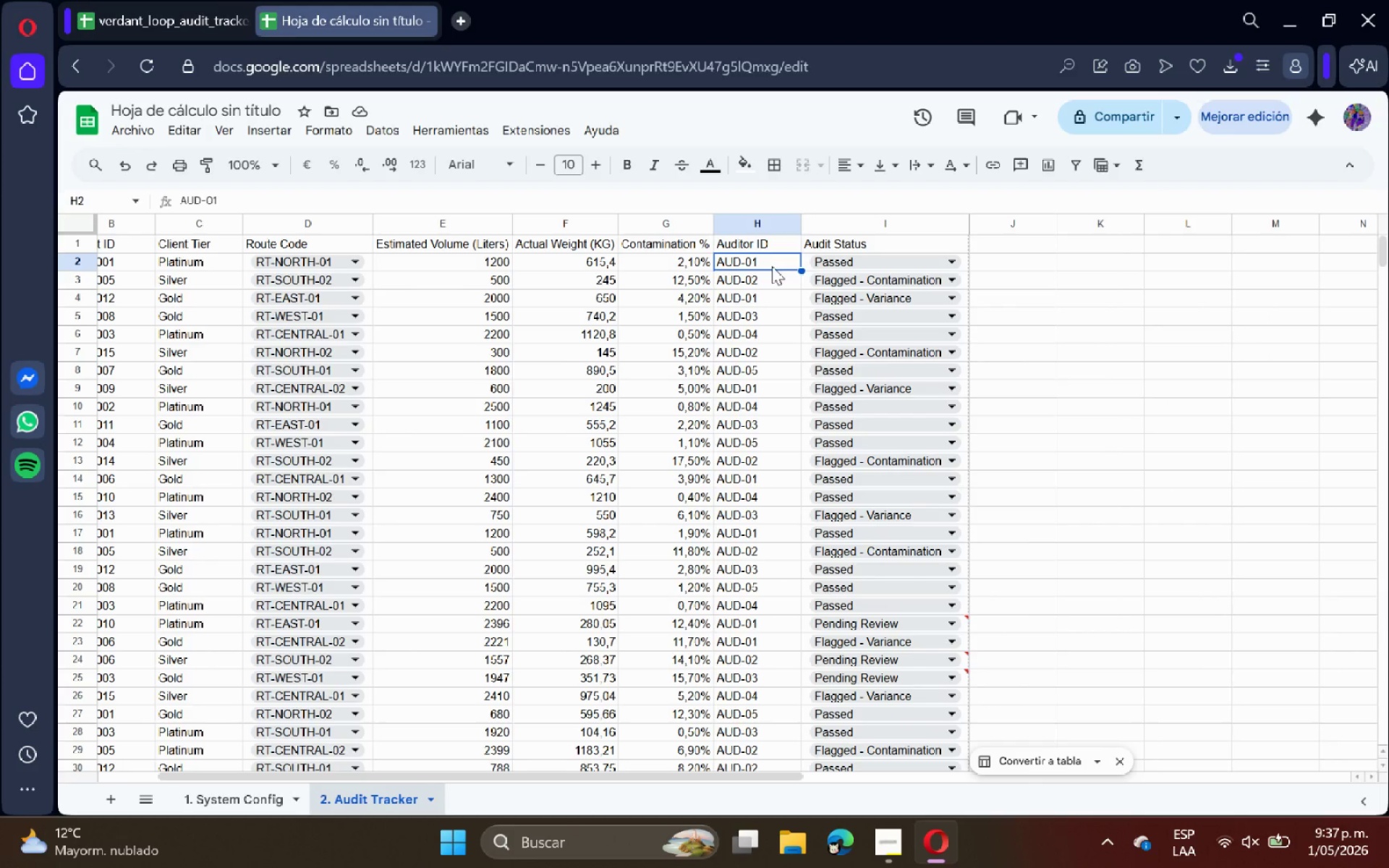 
key(Control+Shift+ArrowDown)
 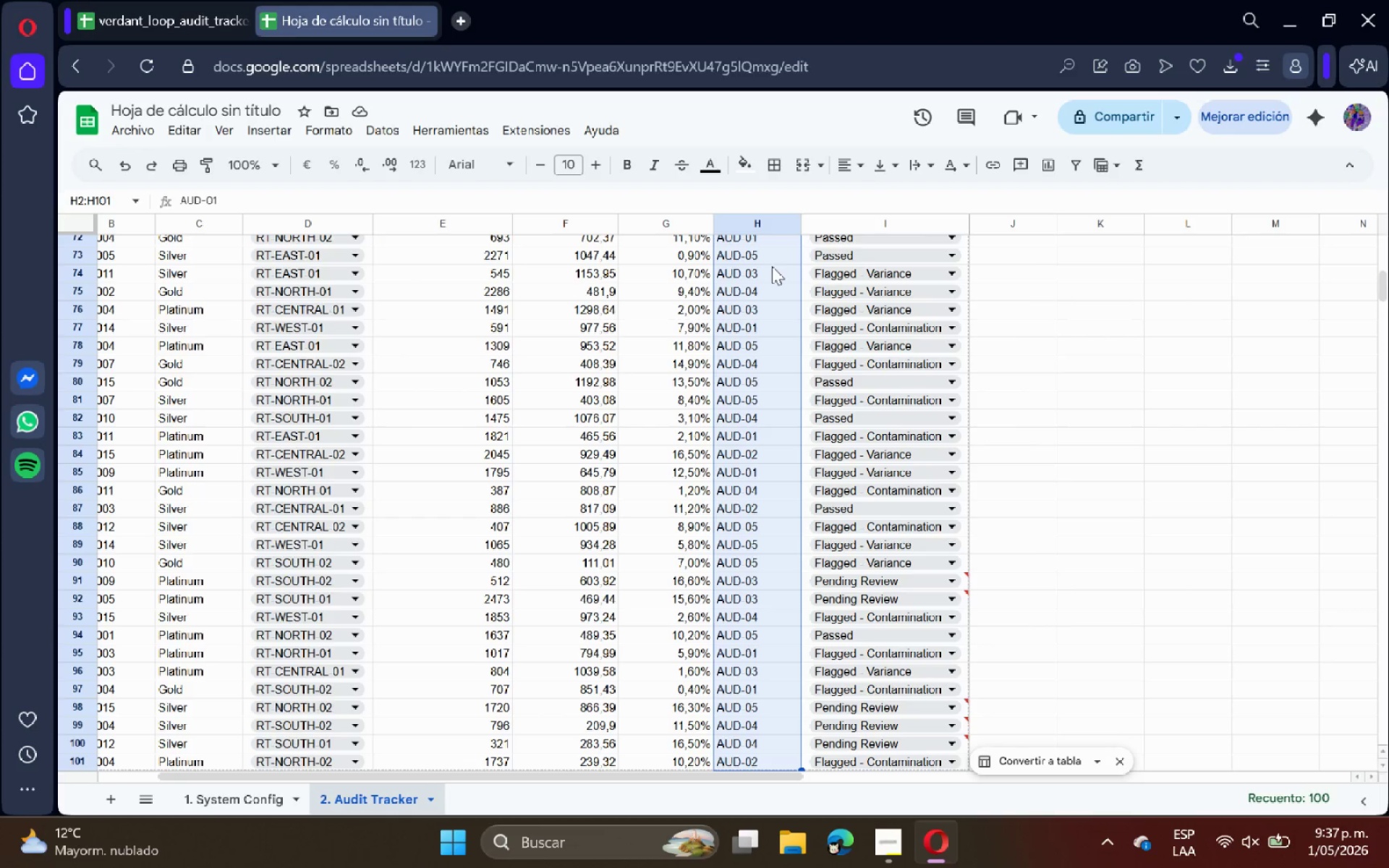 
scroll: coordinate [824, 365], scroll_direction: up, amount: 15.0
 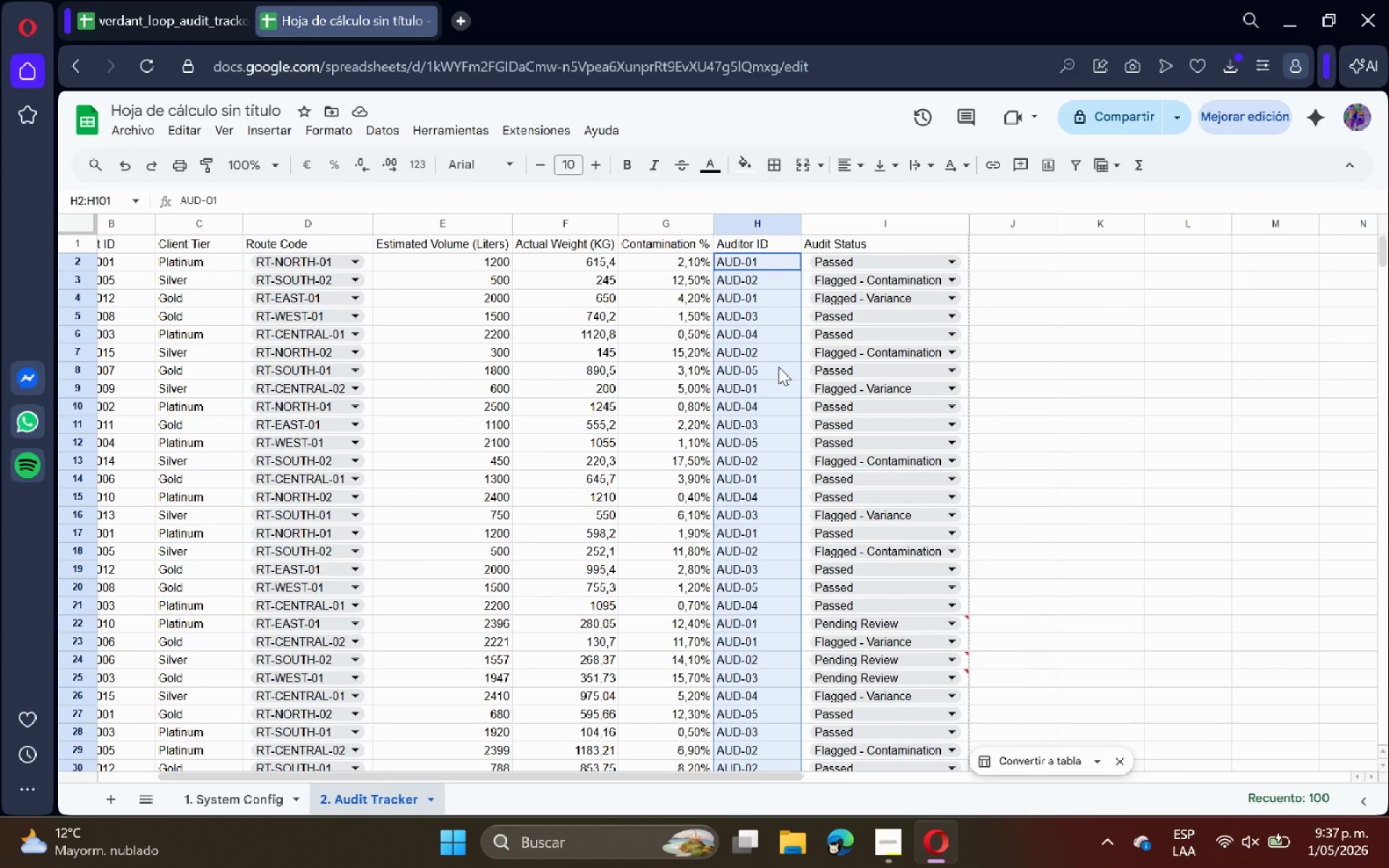 
wait(8.31)
 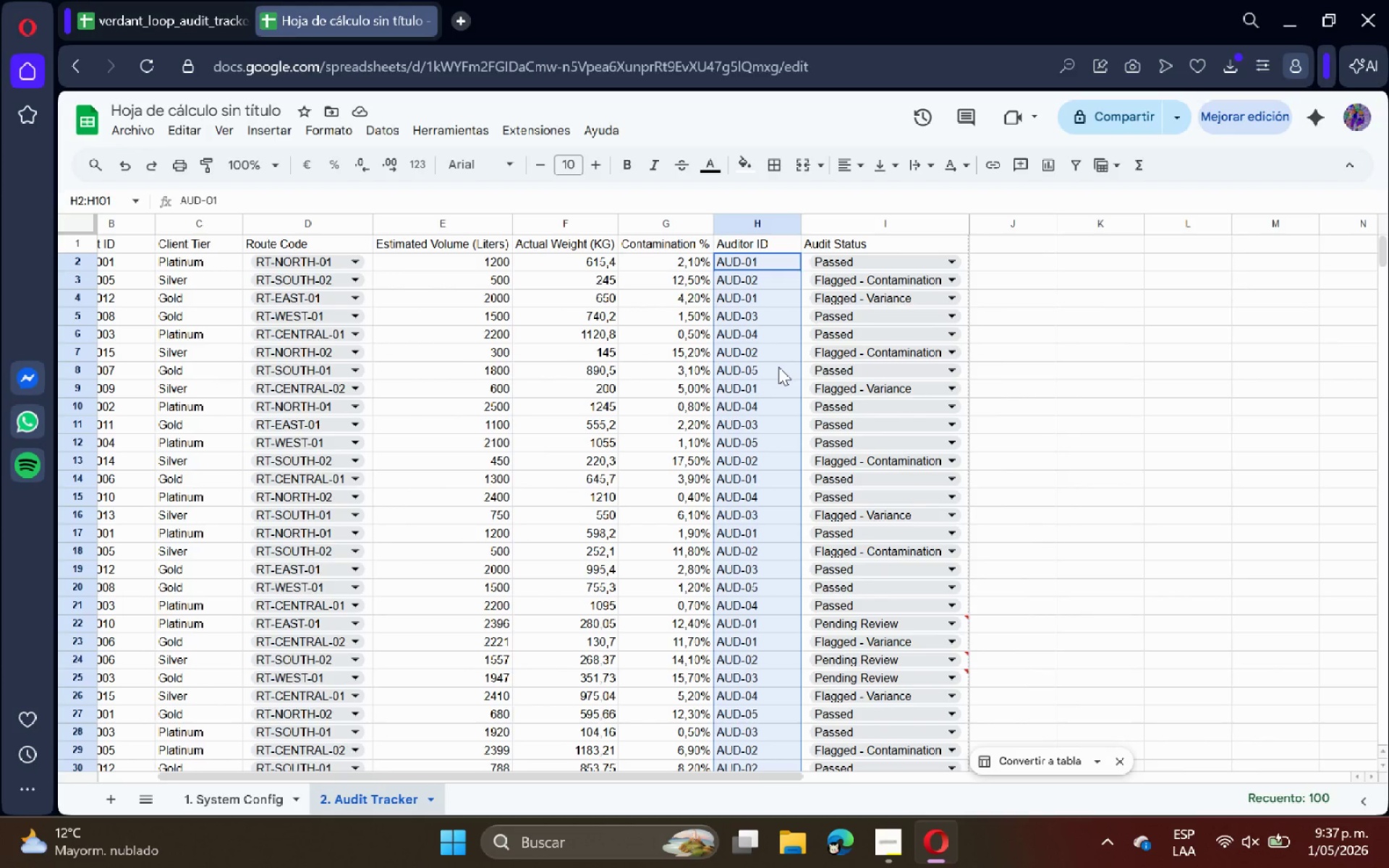 
left_click([1053, 308])
 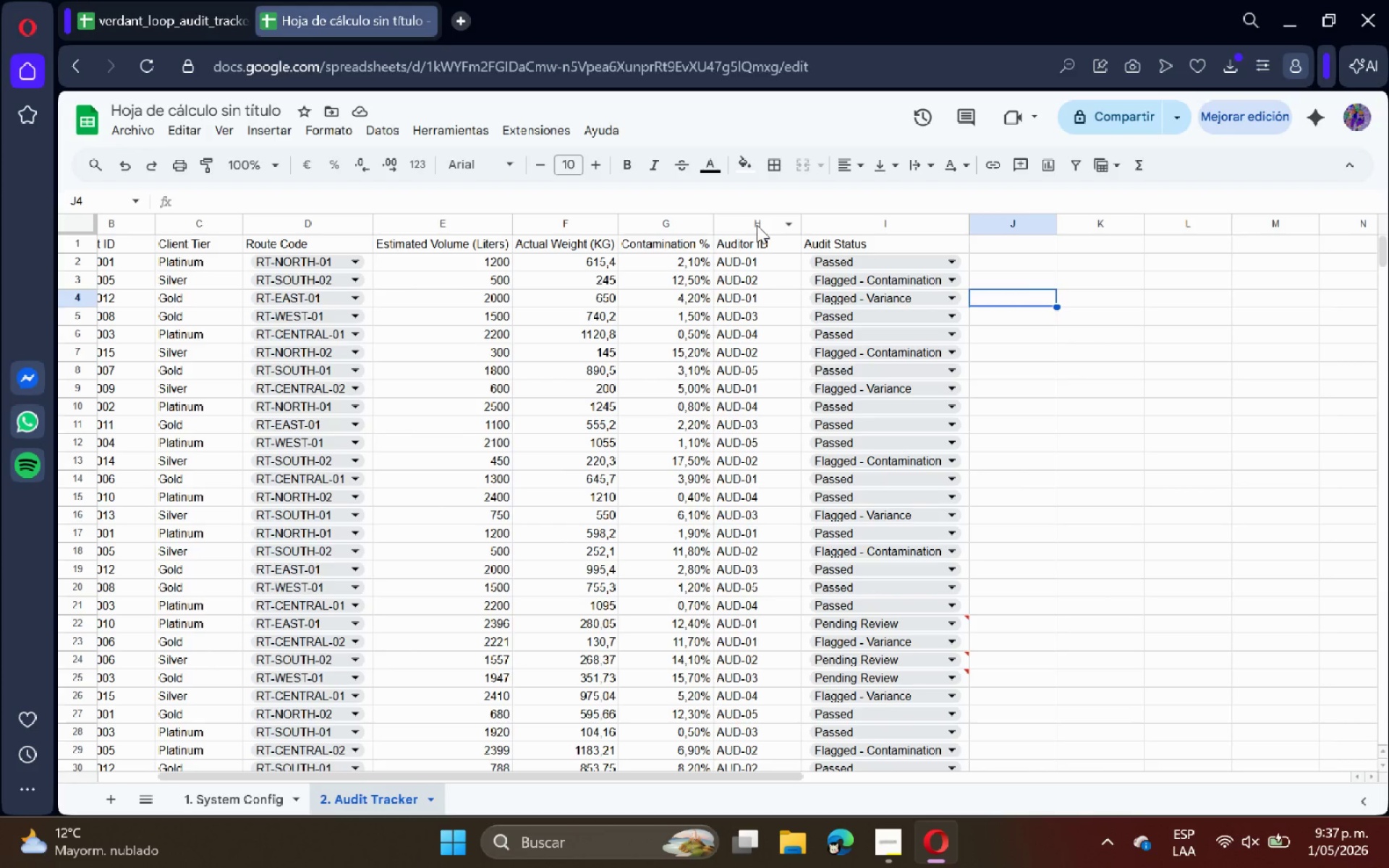 
wait(19.16)
 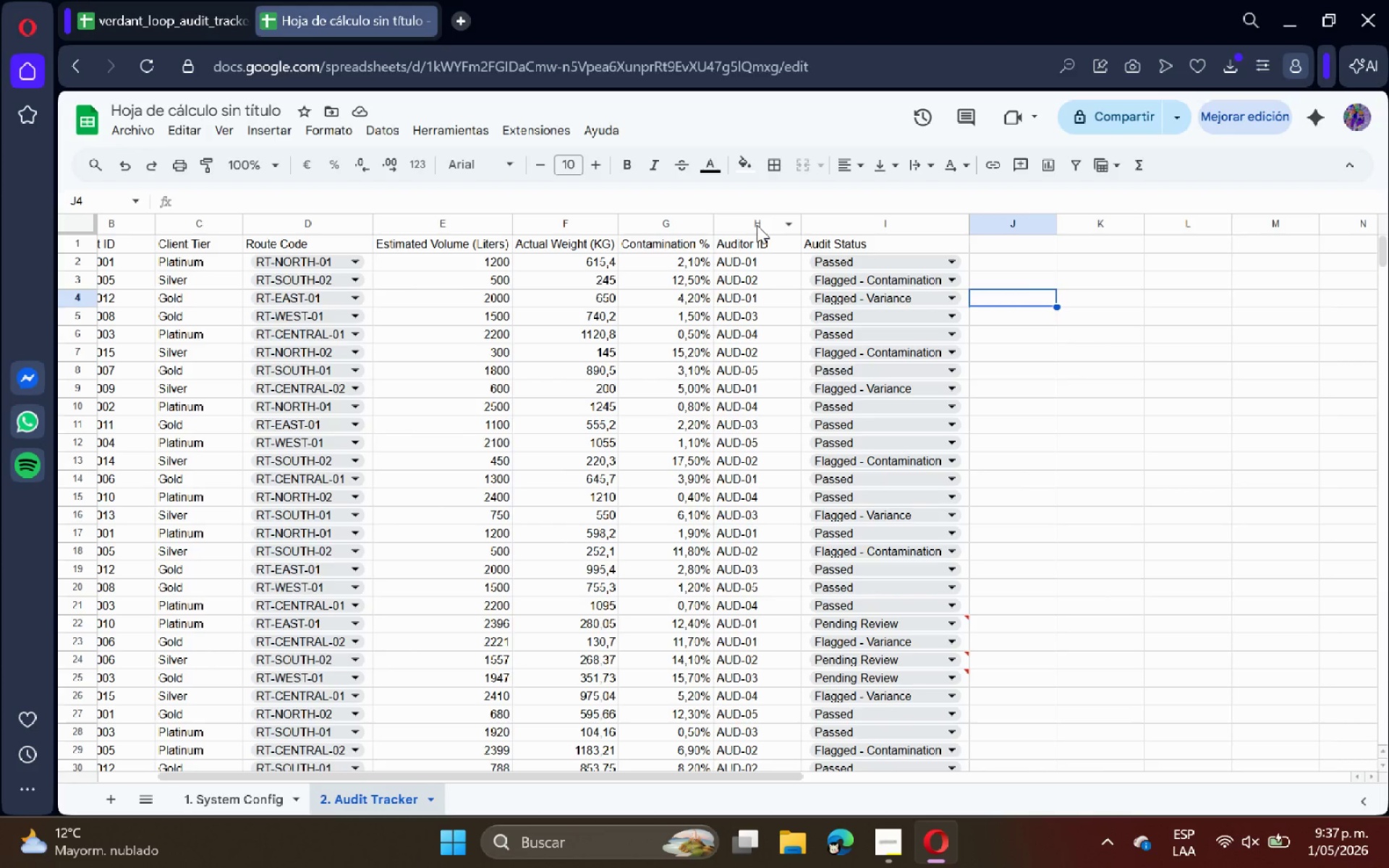 
left_click([682, 227])
 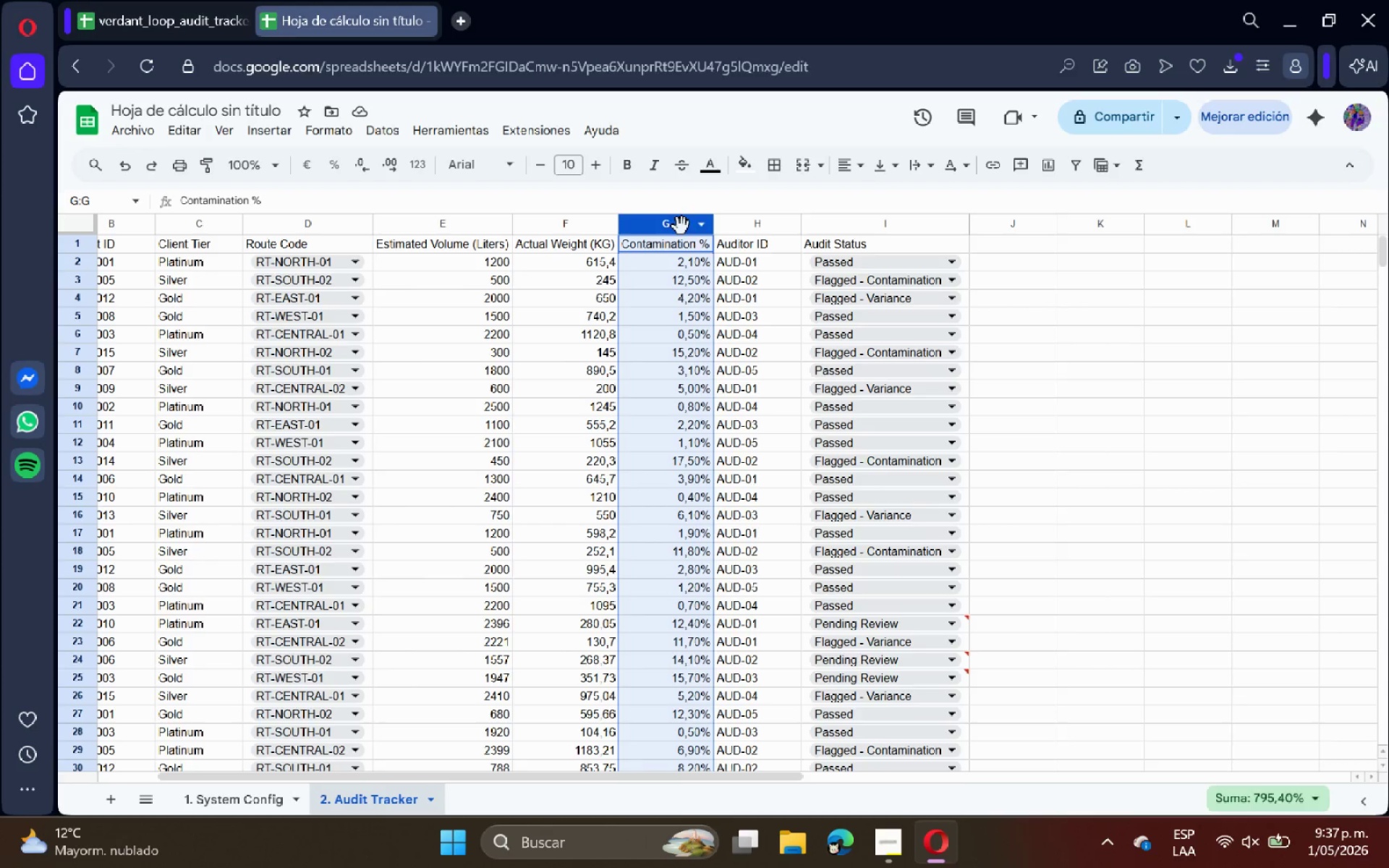 
right_click([681, 226])
 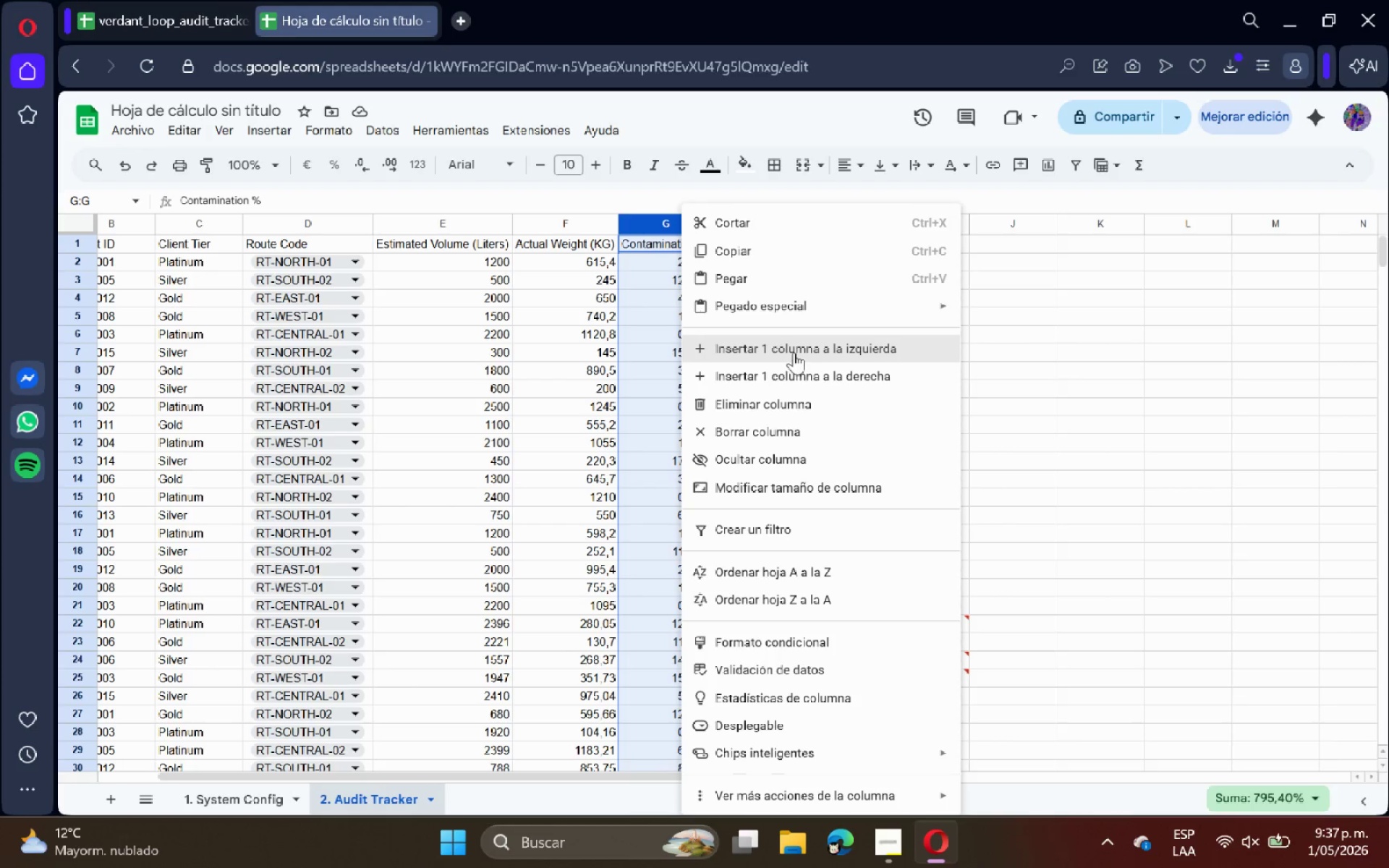 
left_click([815, 370])
 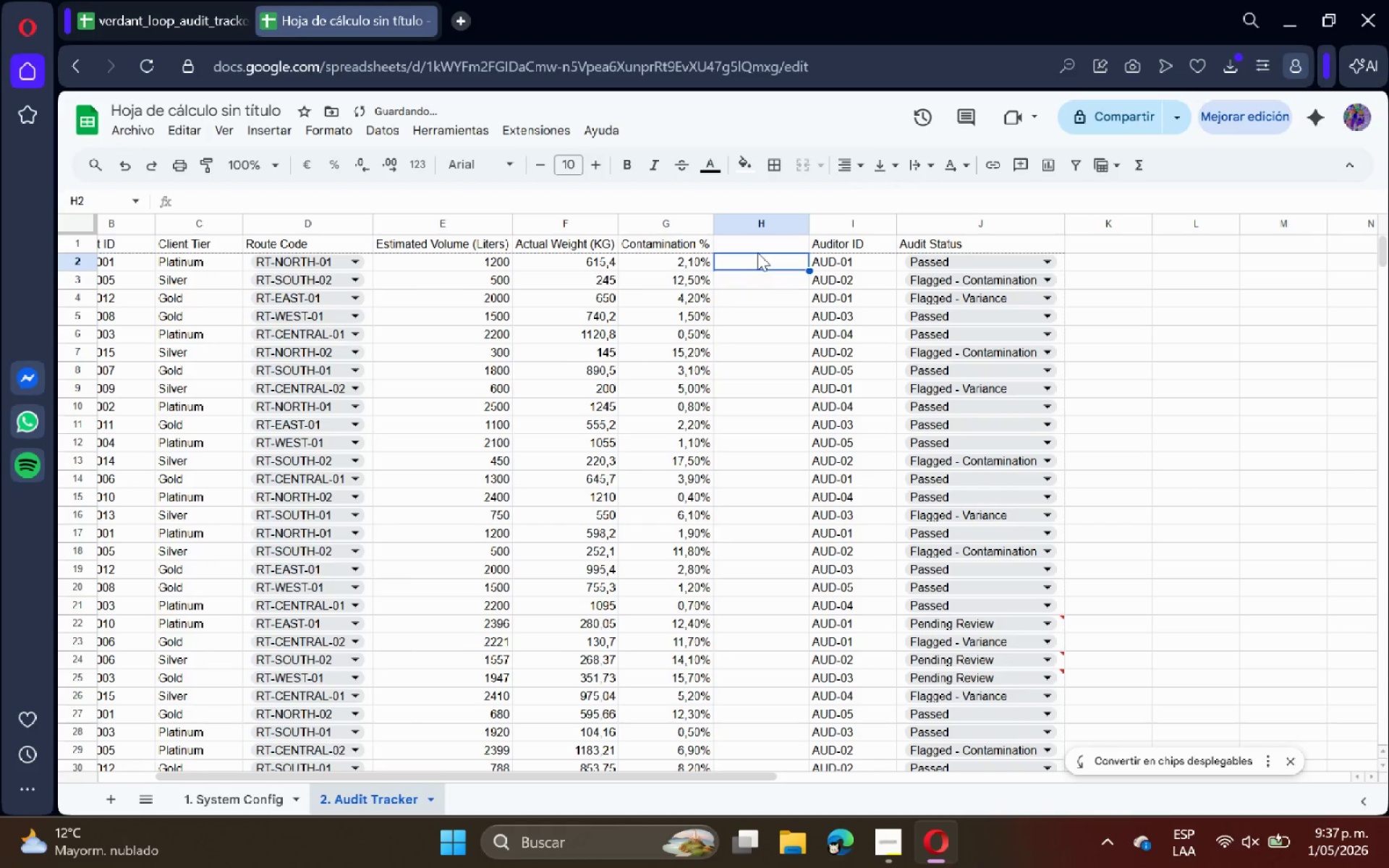 
double_click([769, 244])
 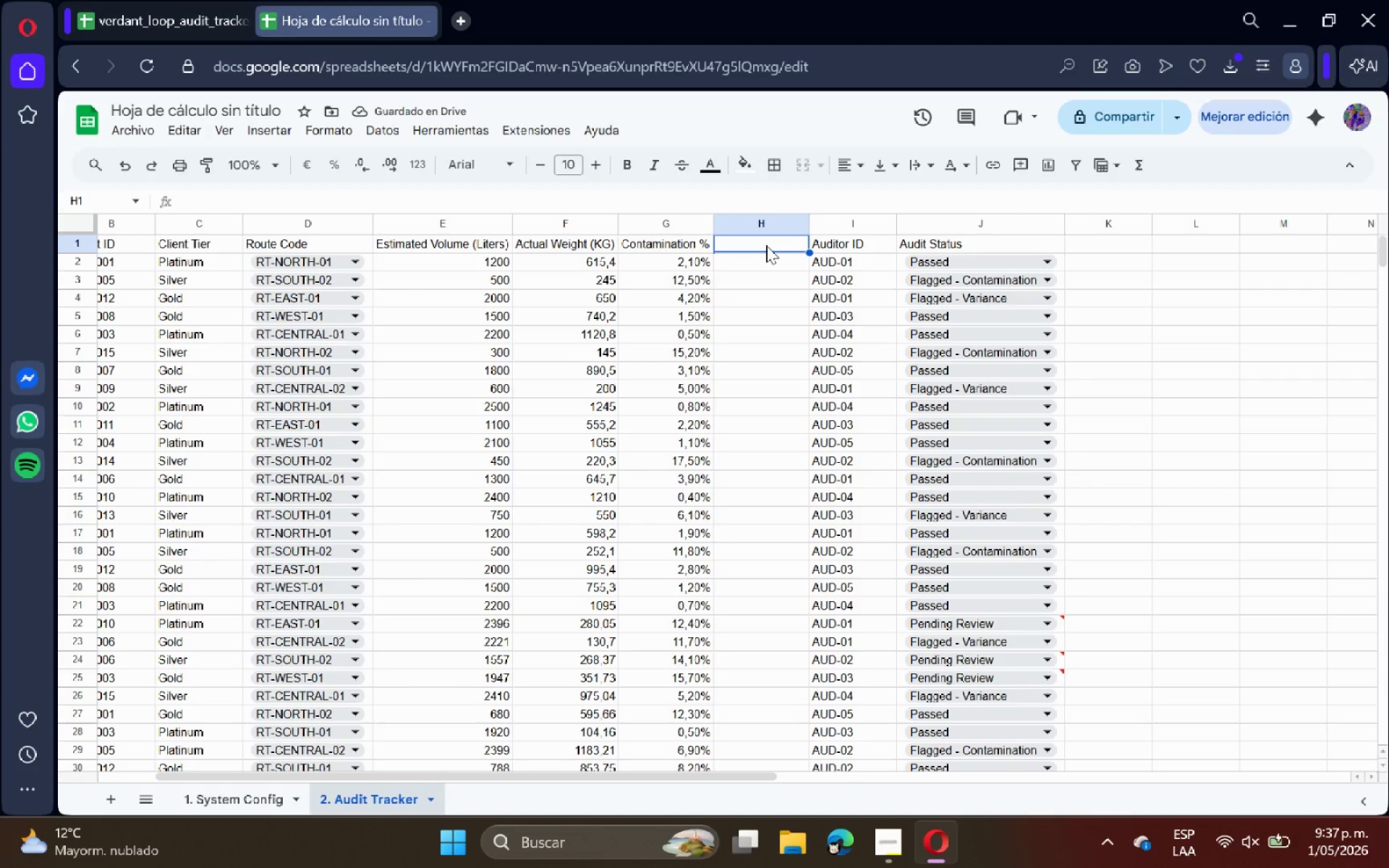 
type(Expected Weight *Kg()
 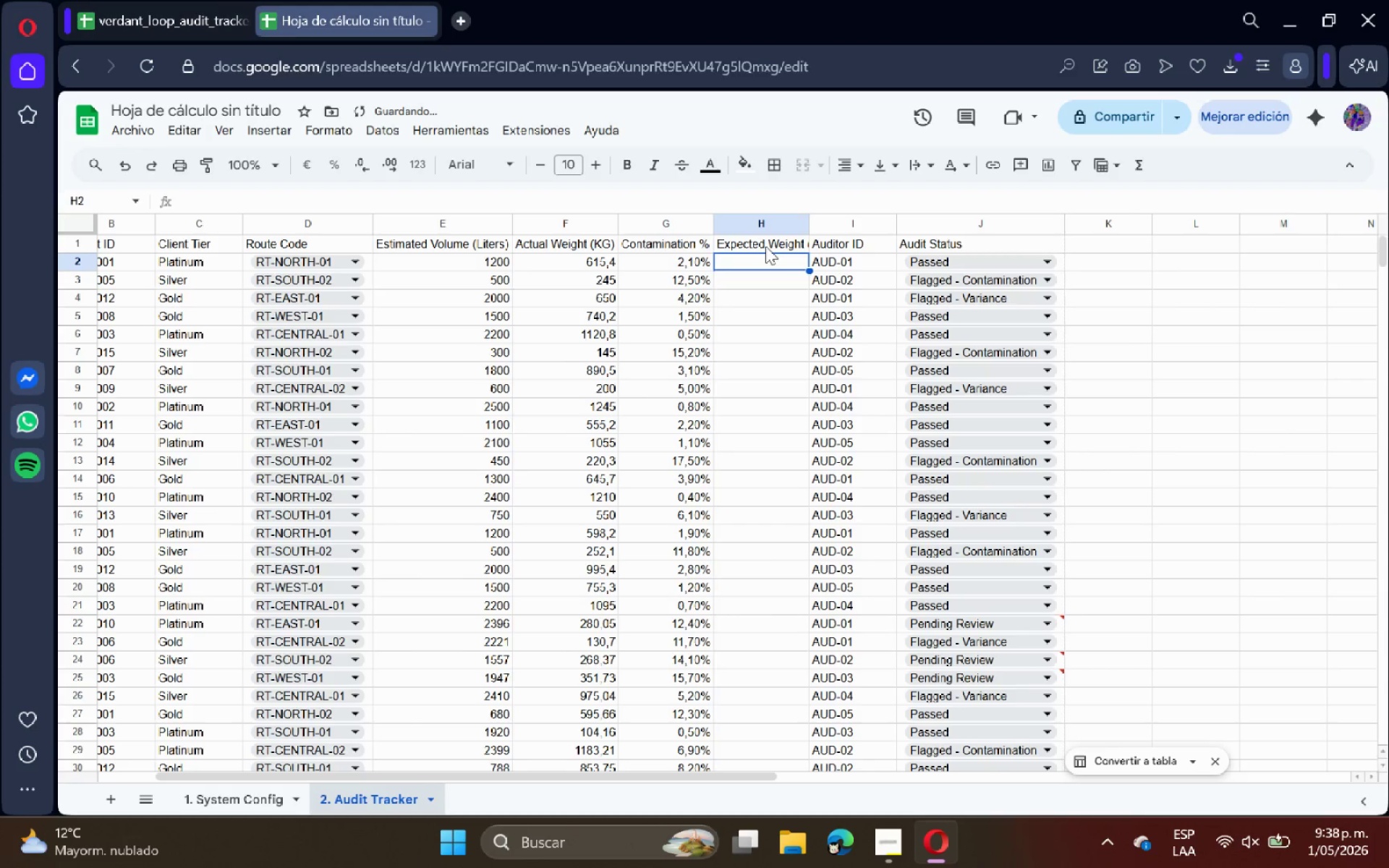 
 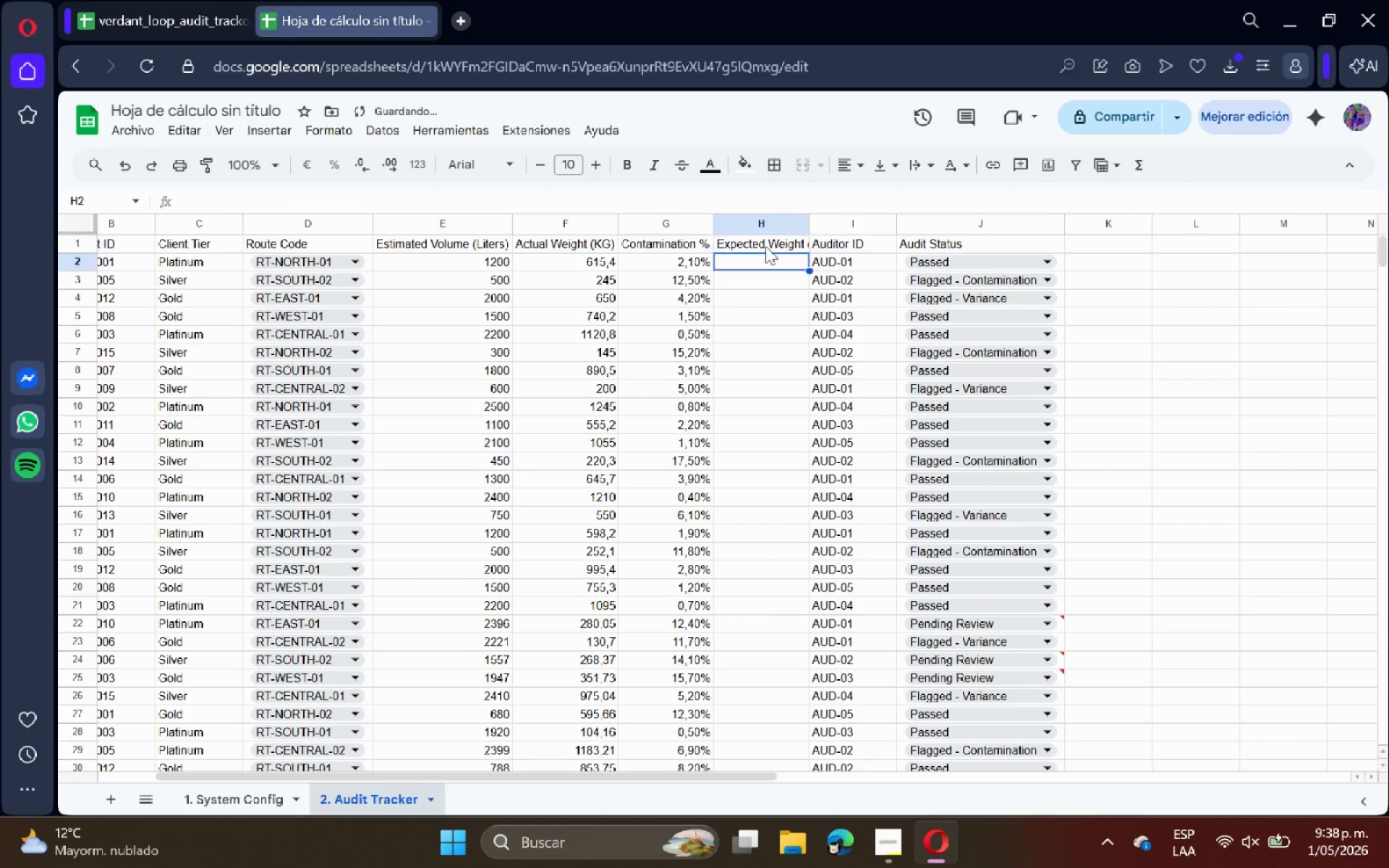 
key(Enter)
 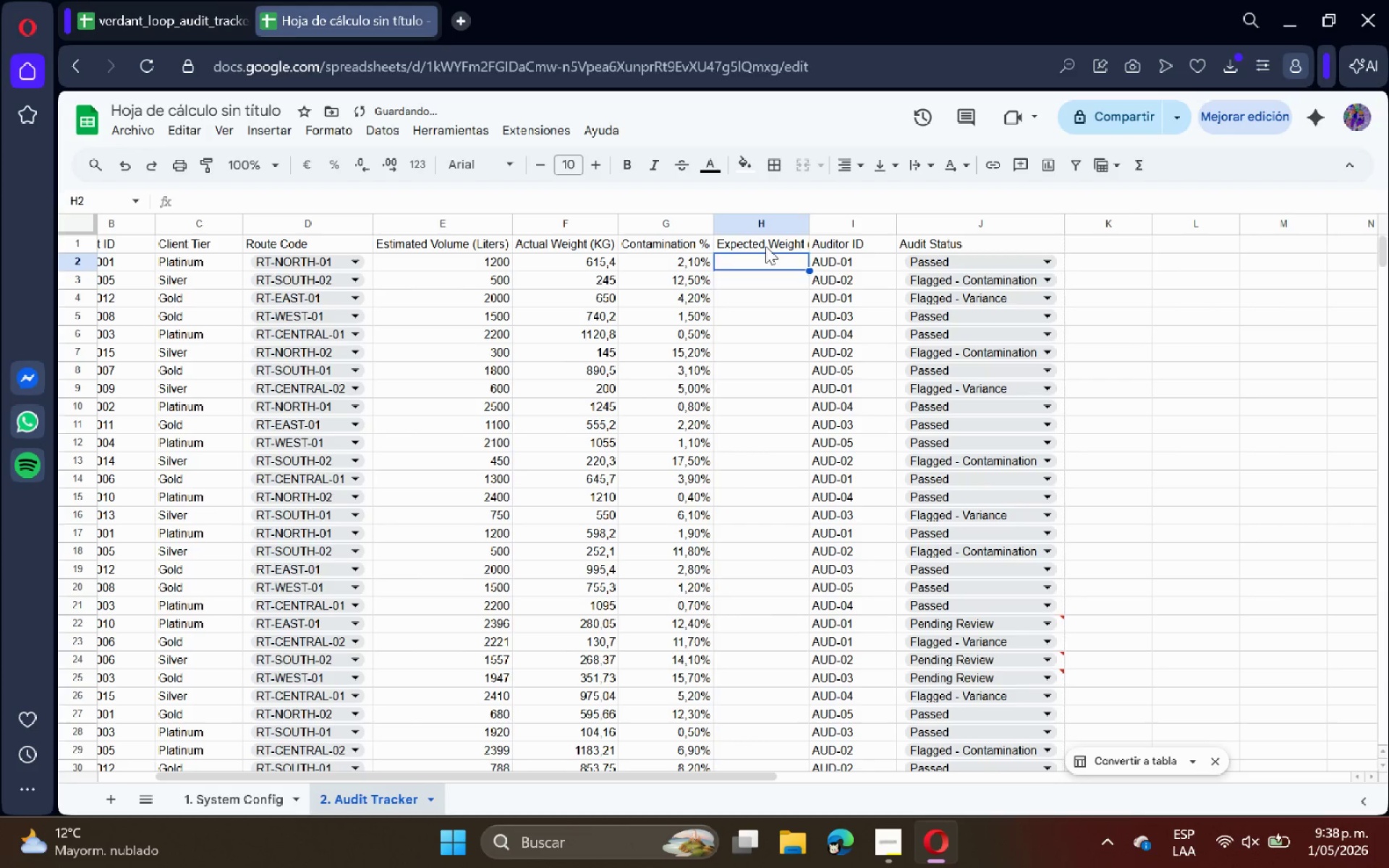 
double_click([765, 246])
 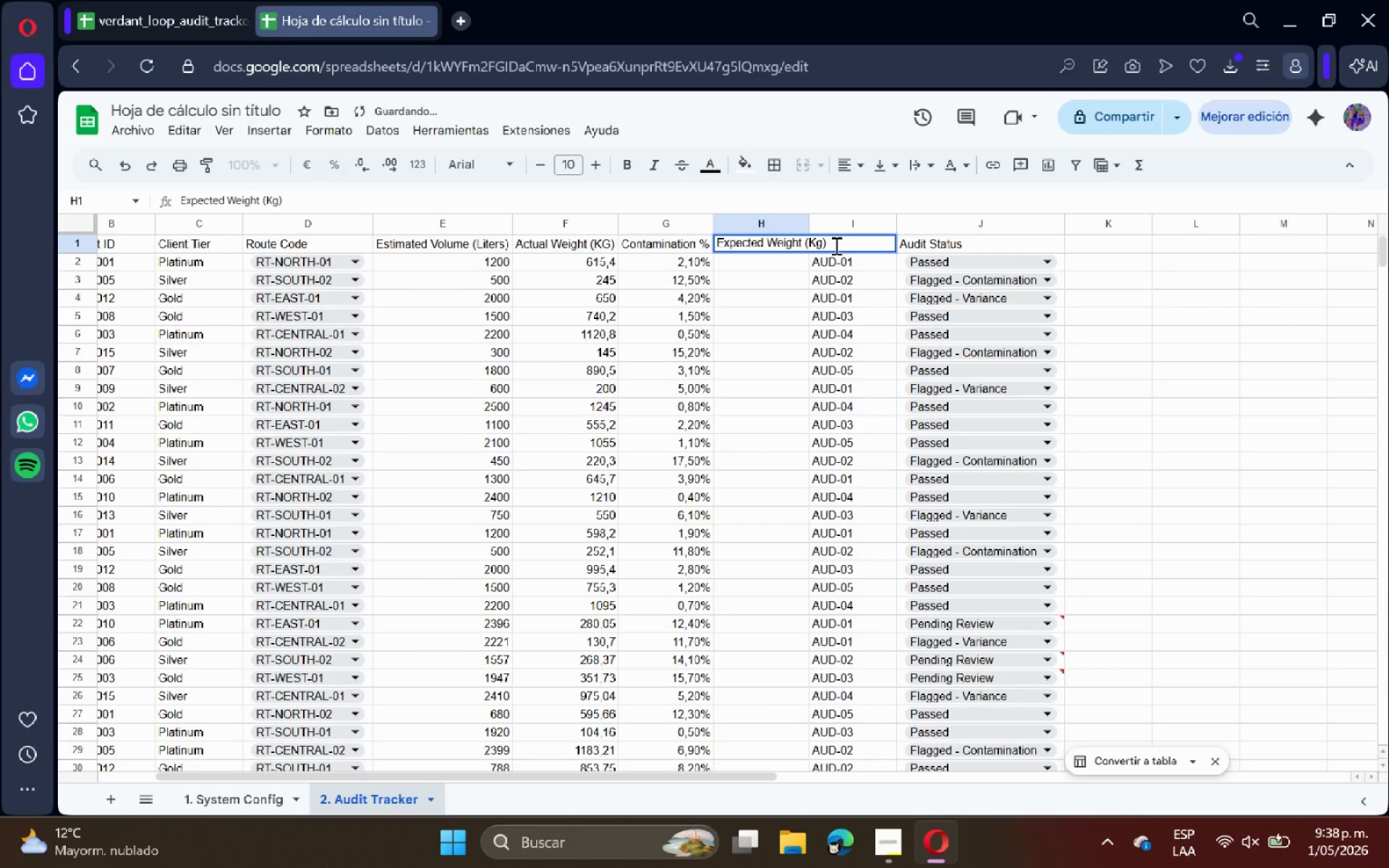 
left_click([821, 244])
 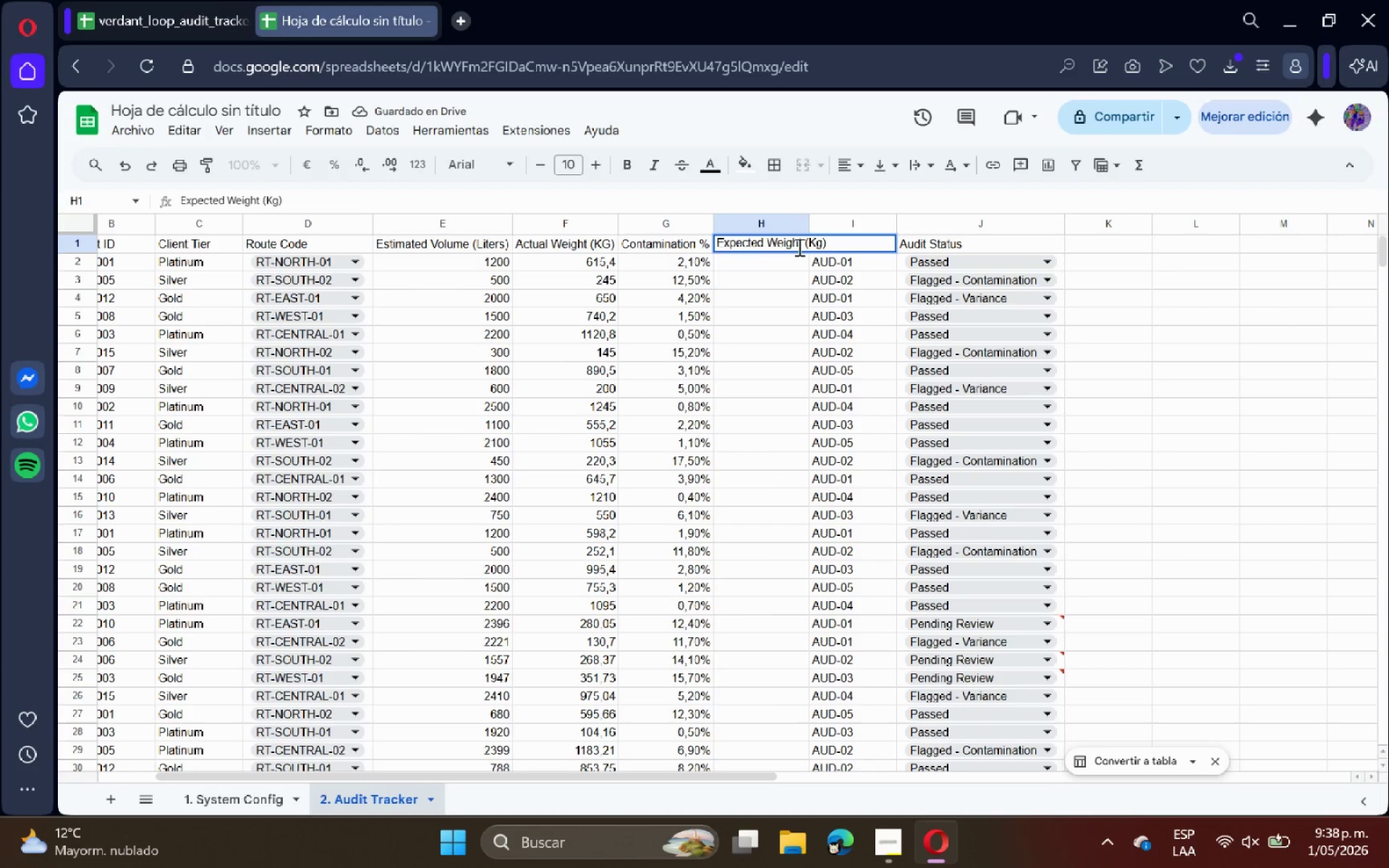 
key(Backspace)
 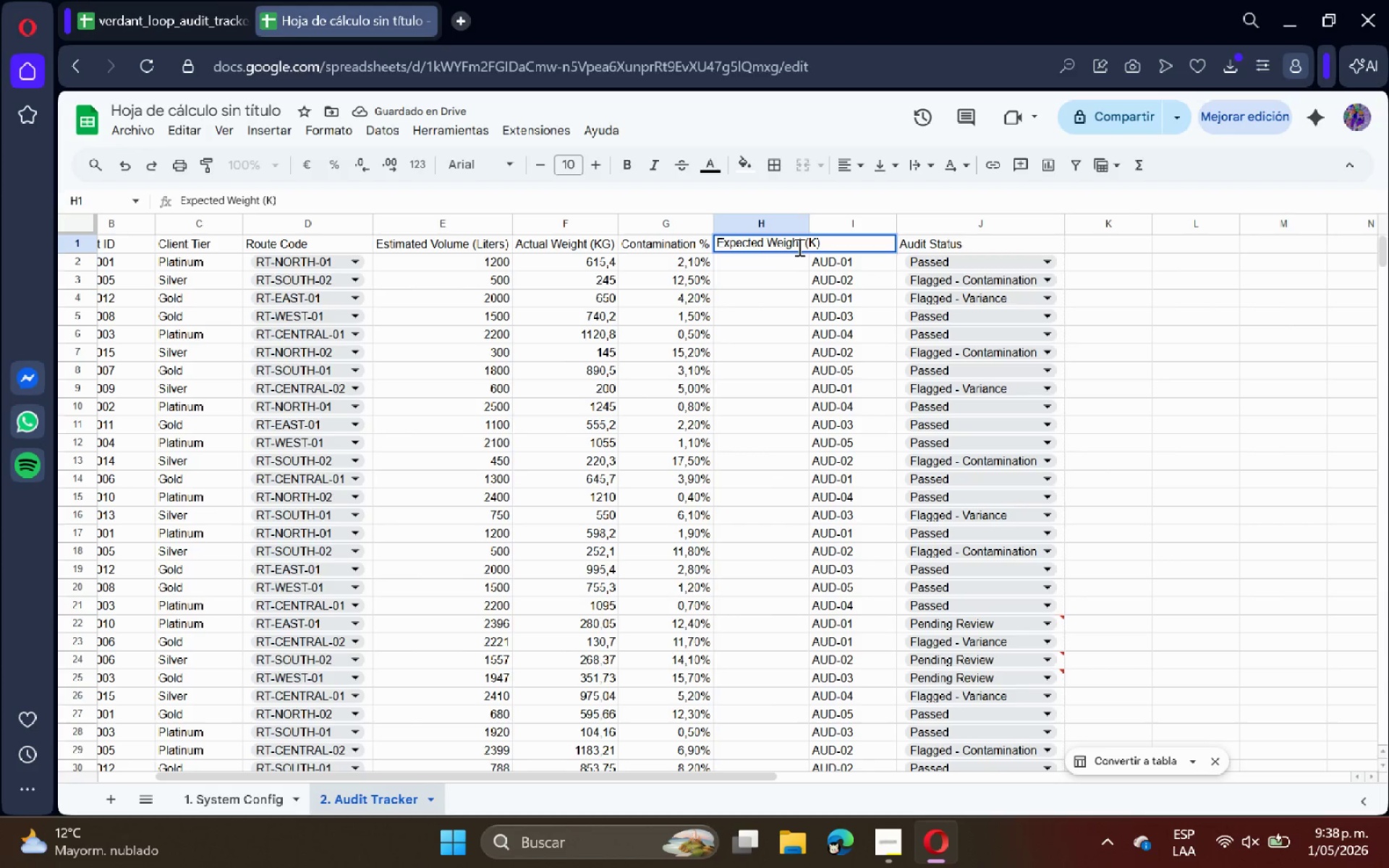 
key(Shift+G)
 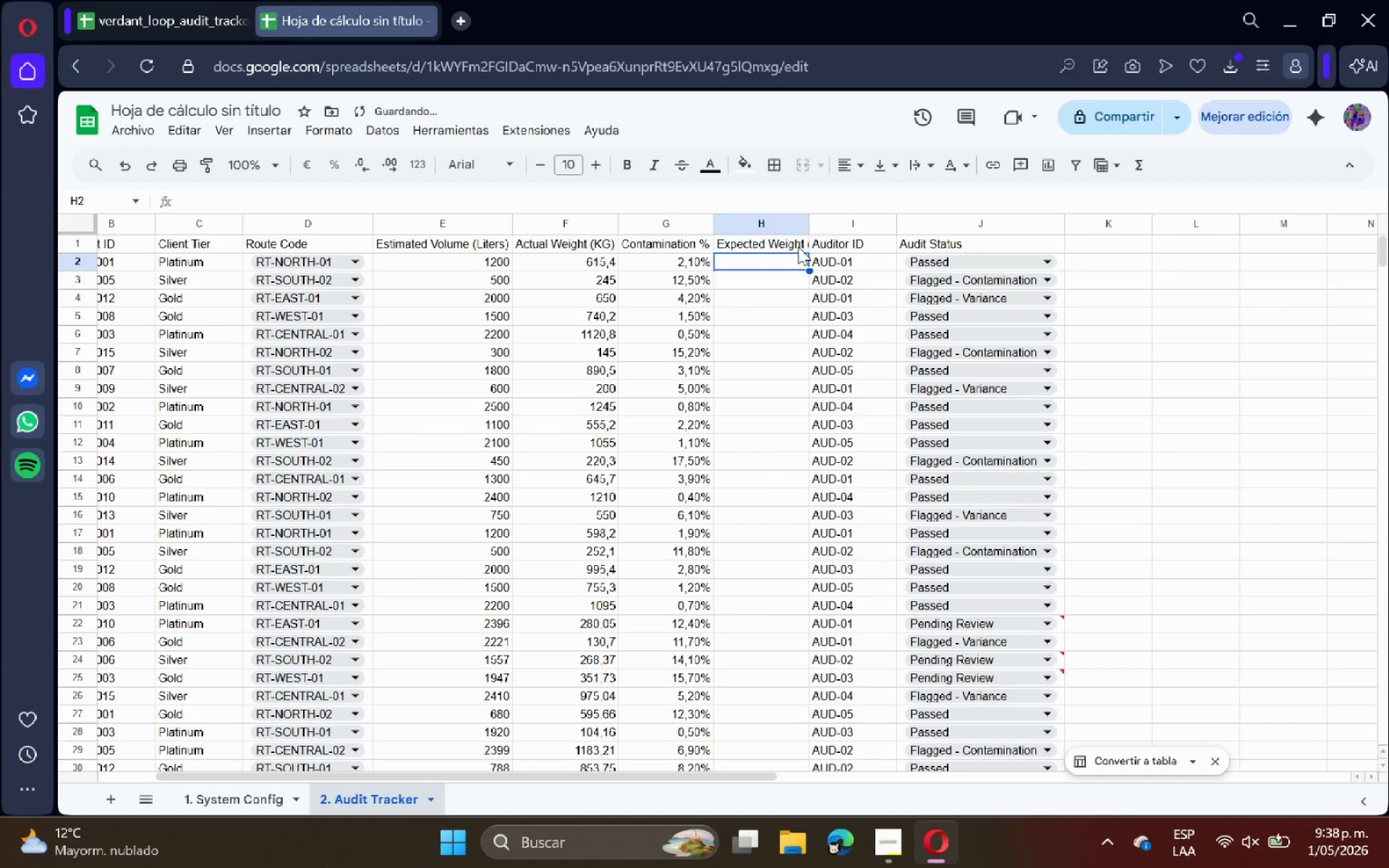 
key(Enter)
 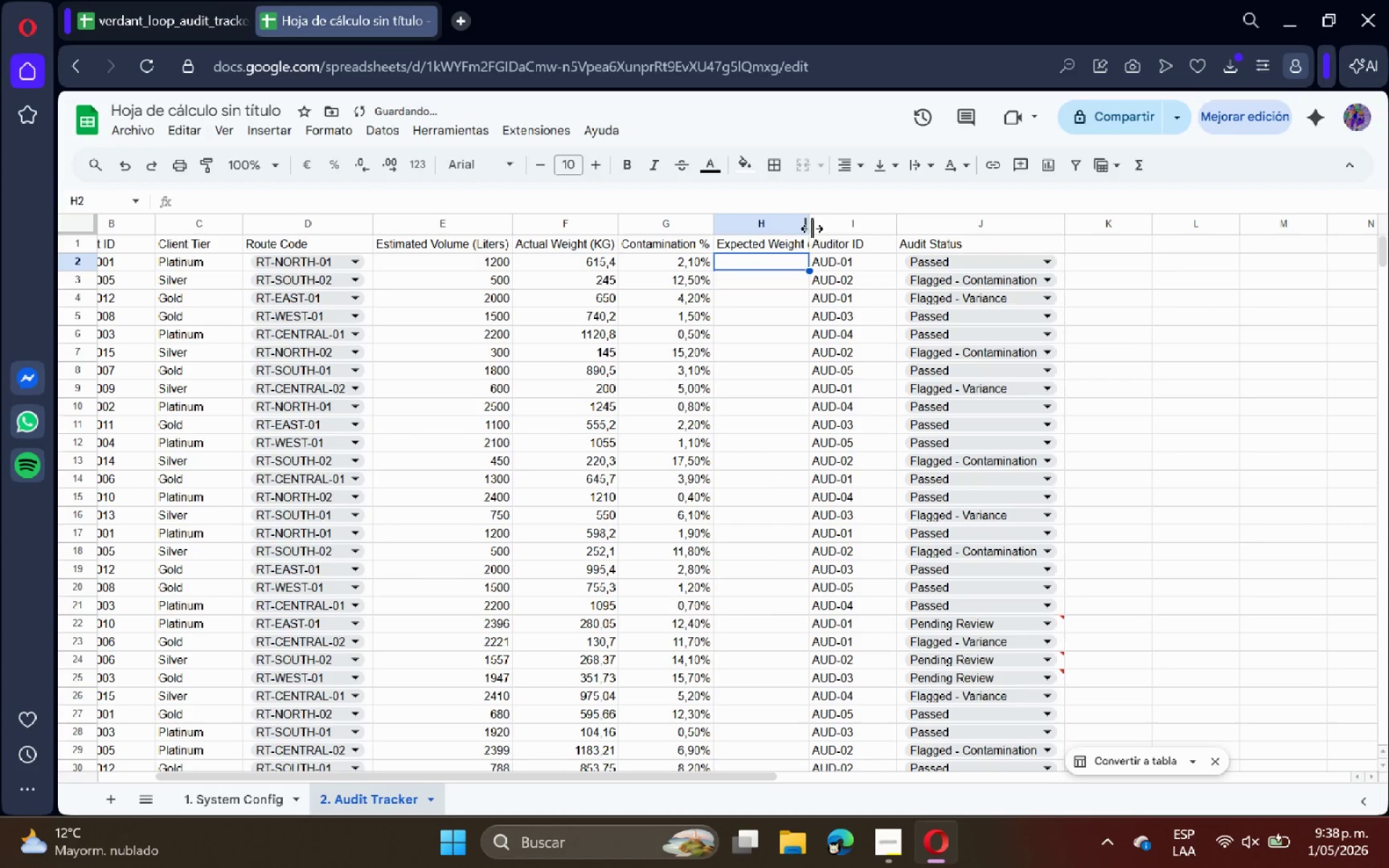 
double_click([812, 229])
 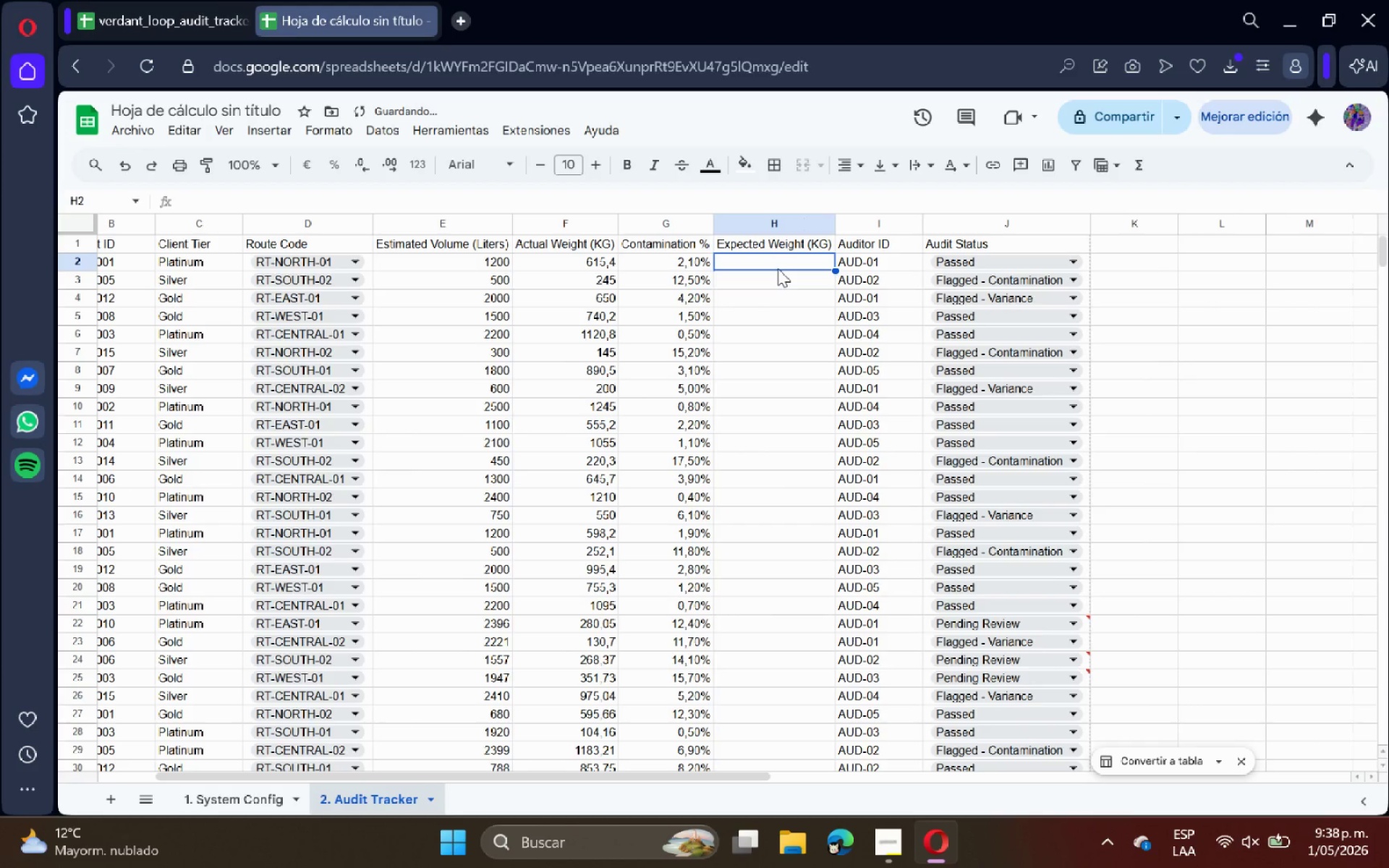 
type()IF*ISBLANK*A2()
 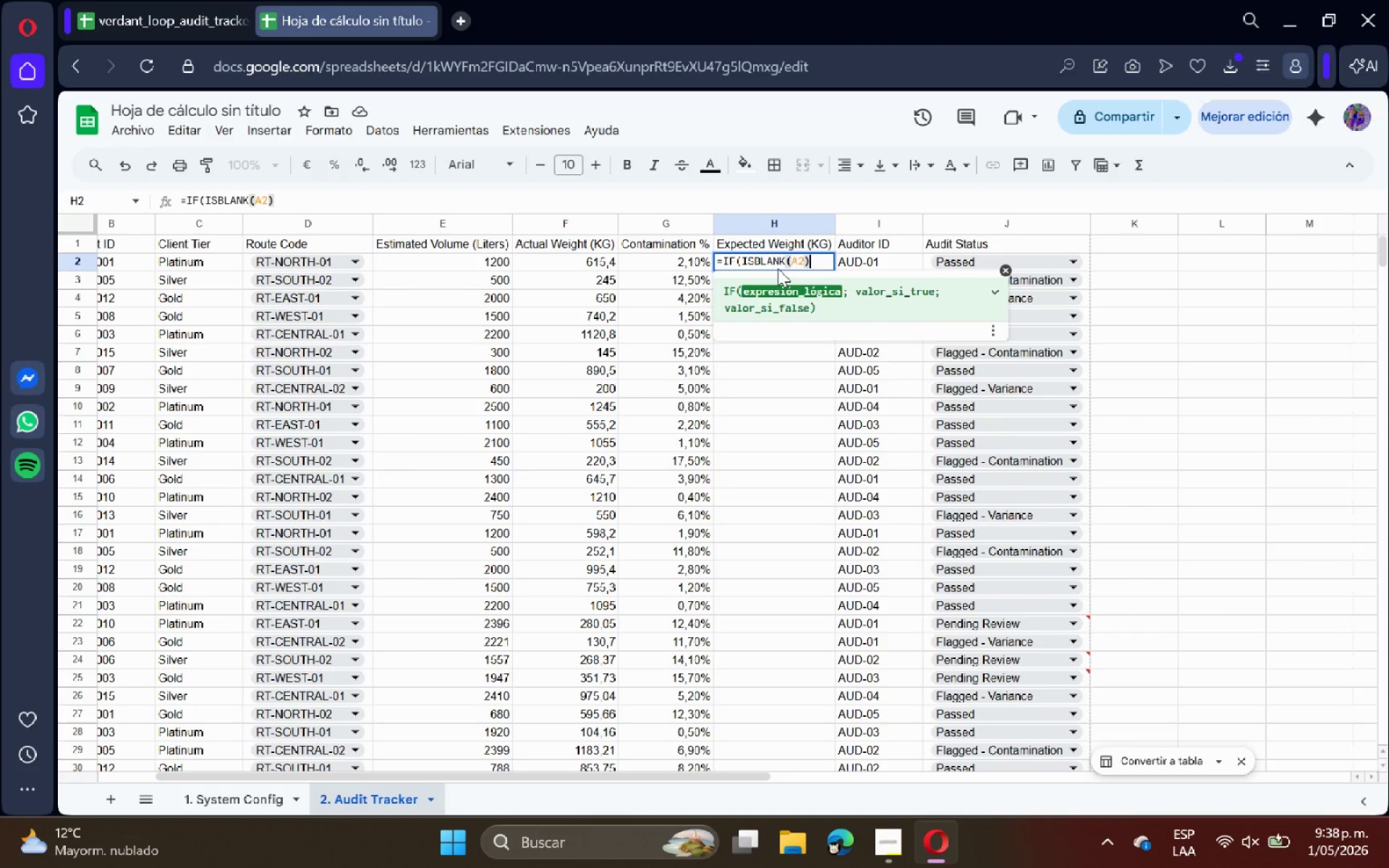 
type(< @@< E2 +)
 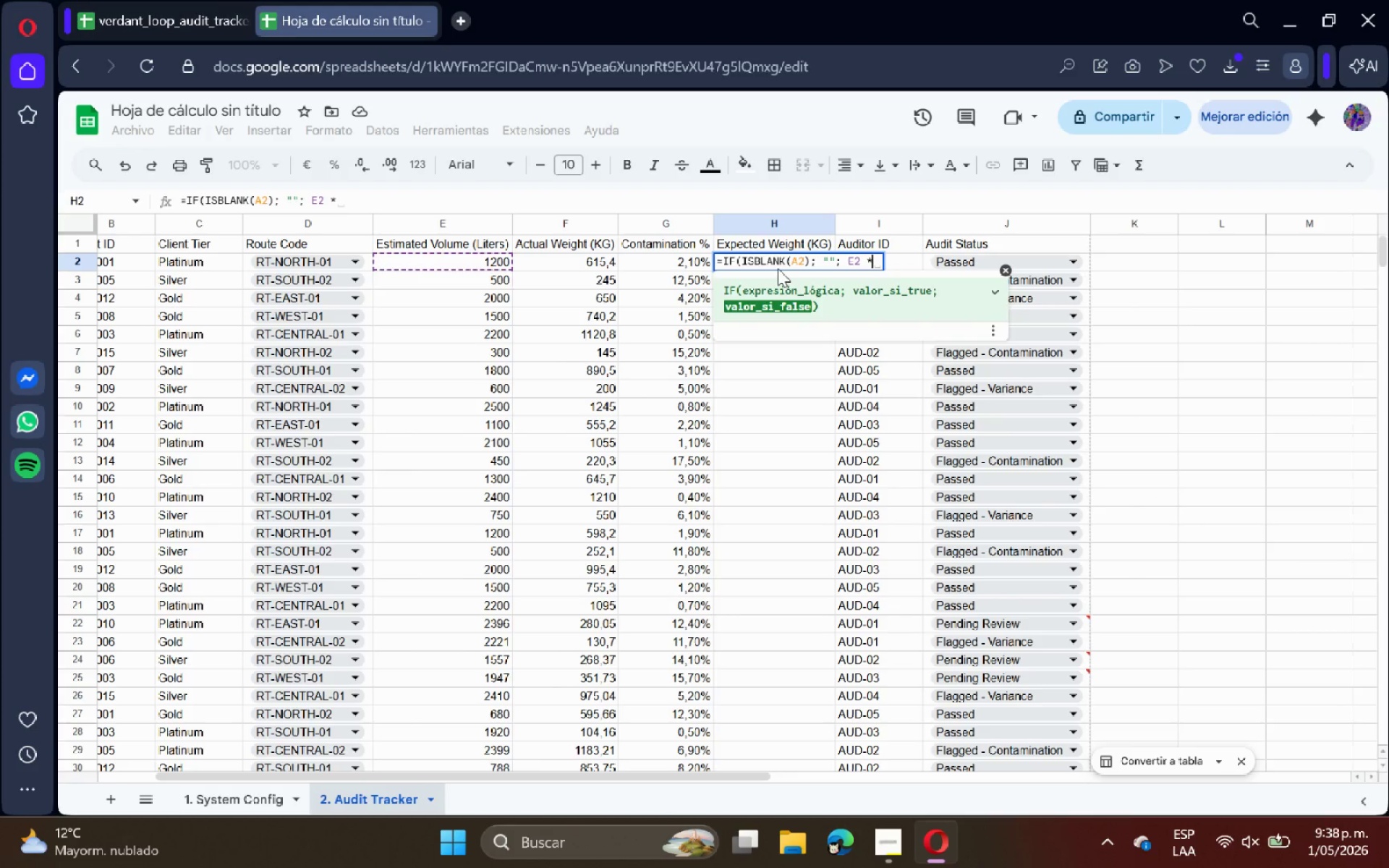 
left_click([224, 796])
 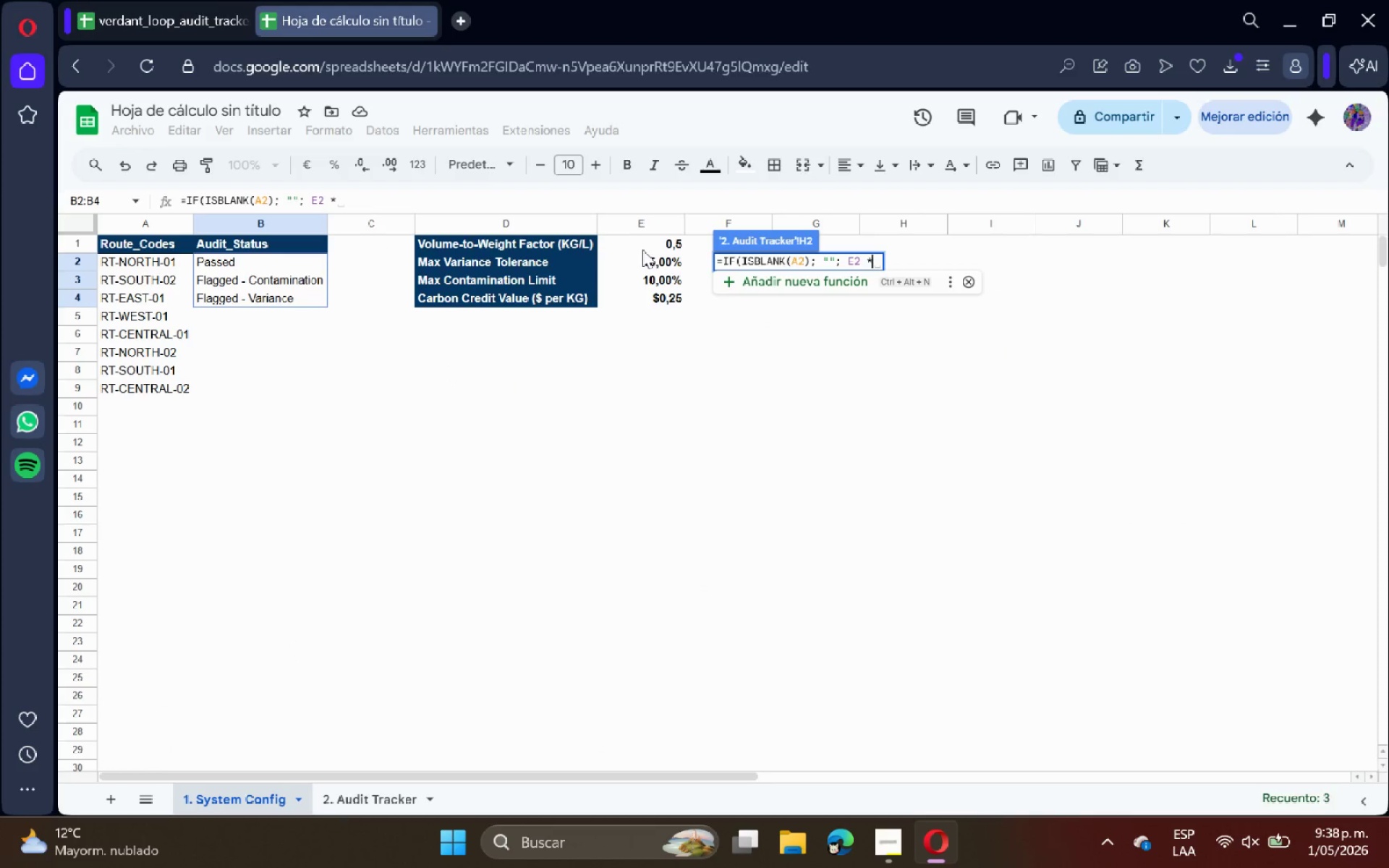 
left_click([653, 246])
 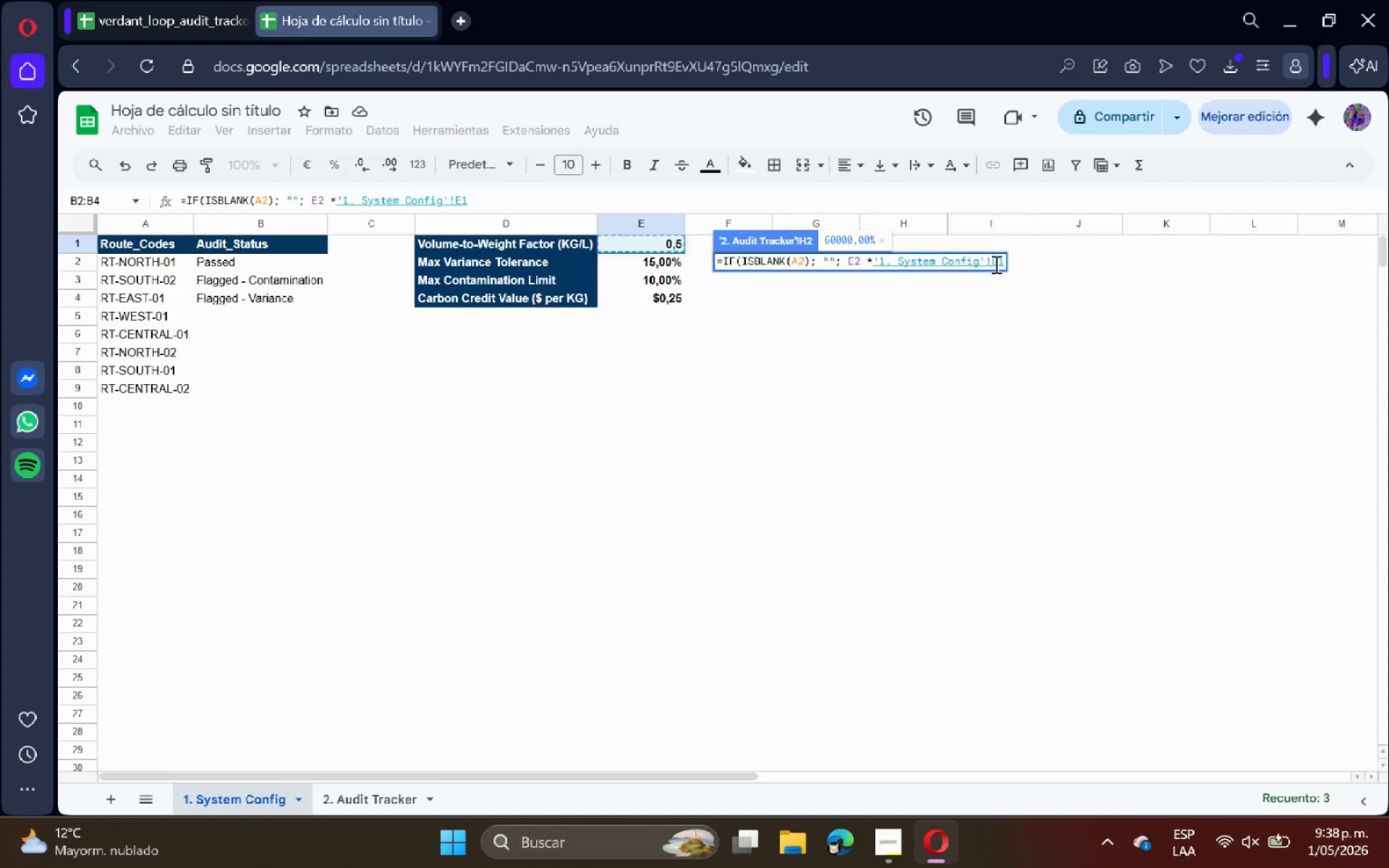 
left_click([994, 263])
 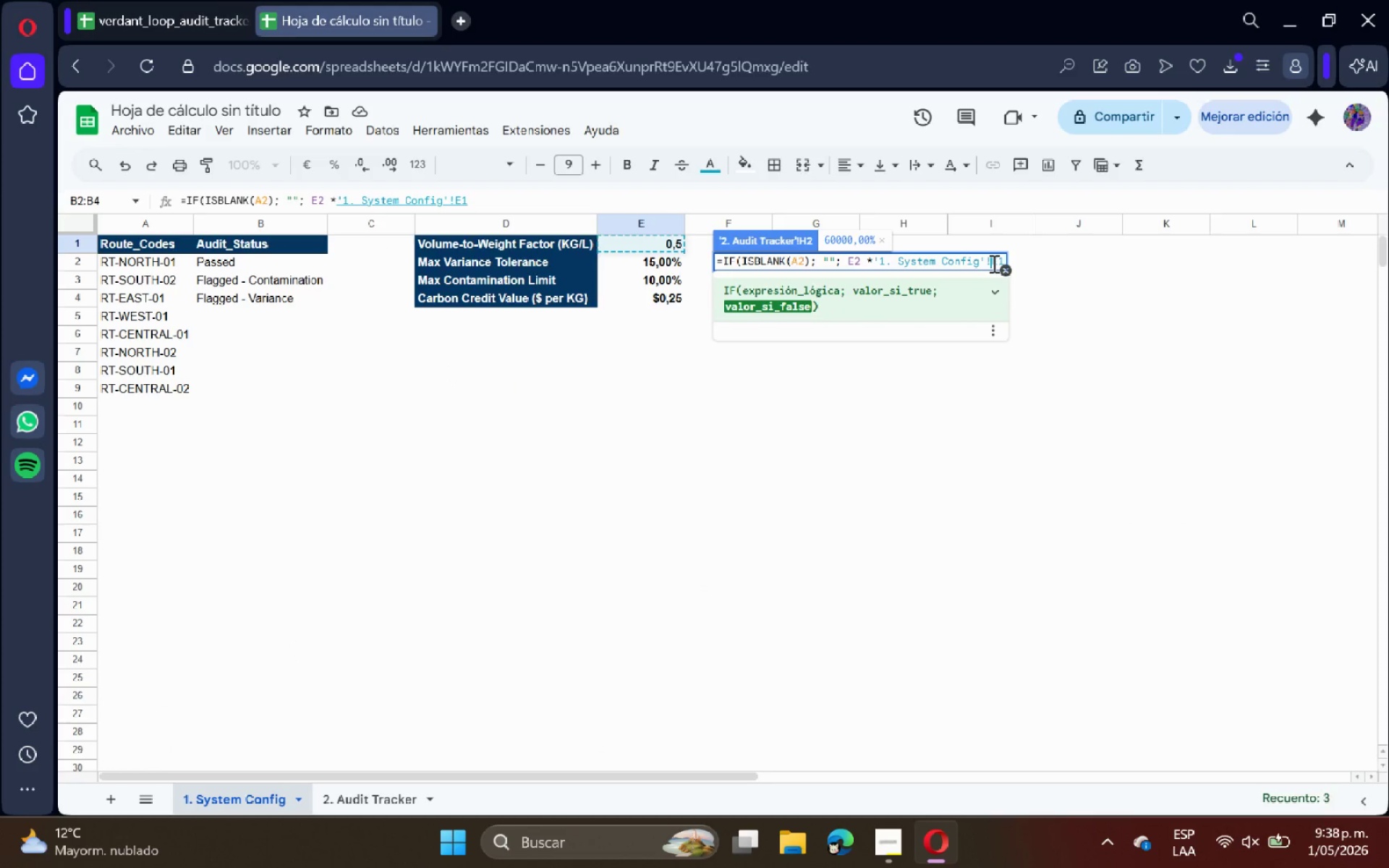 
key(Shift+4)
 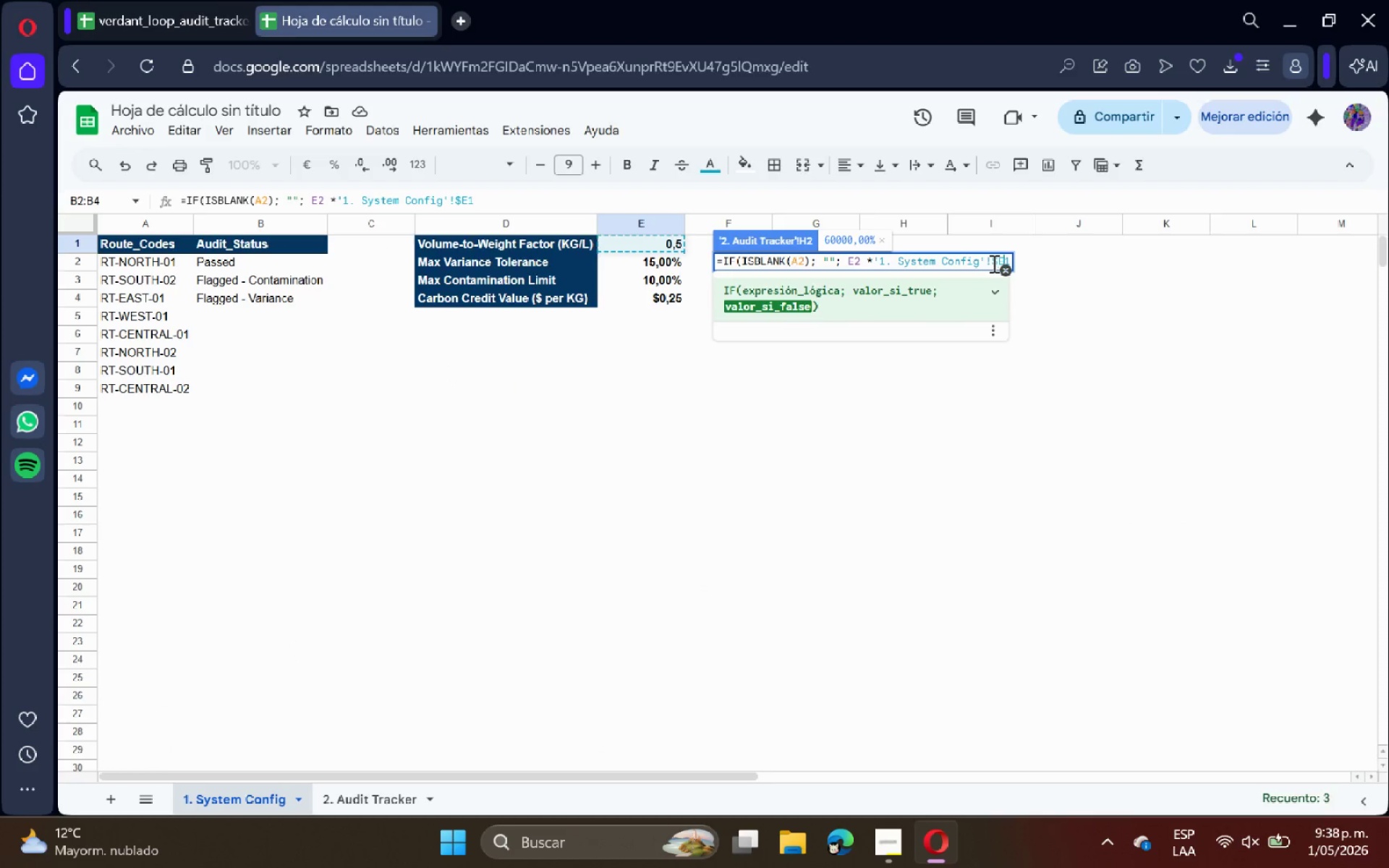 
key(ArrowRight)
 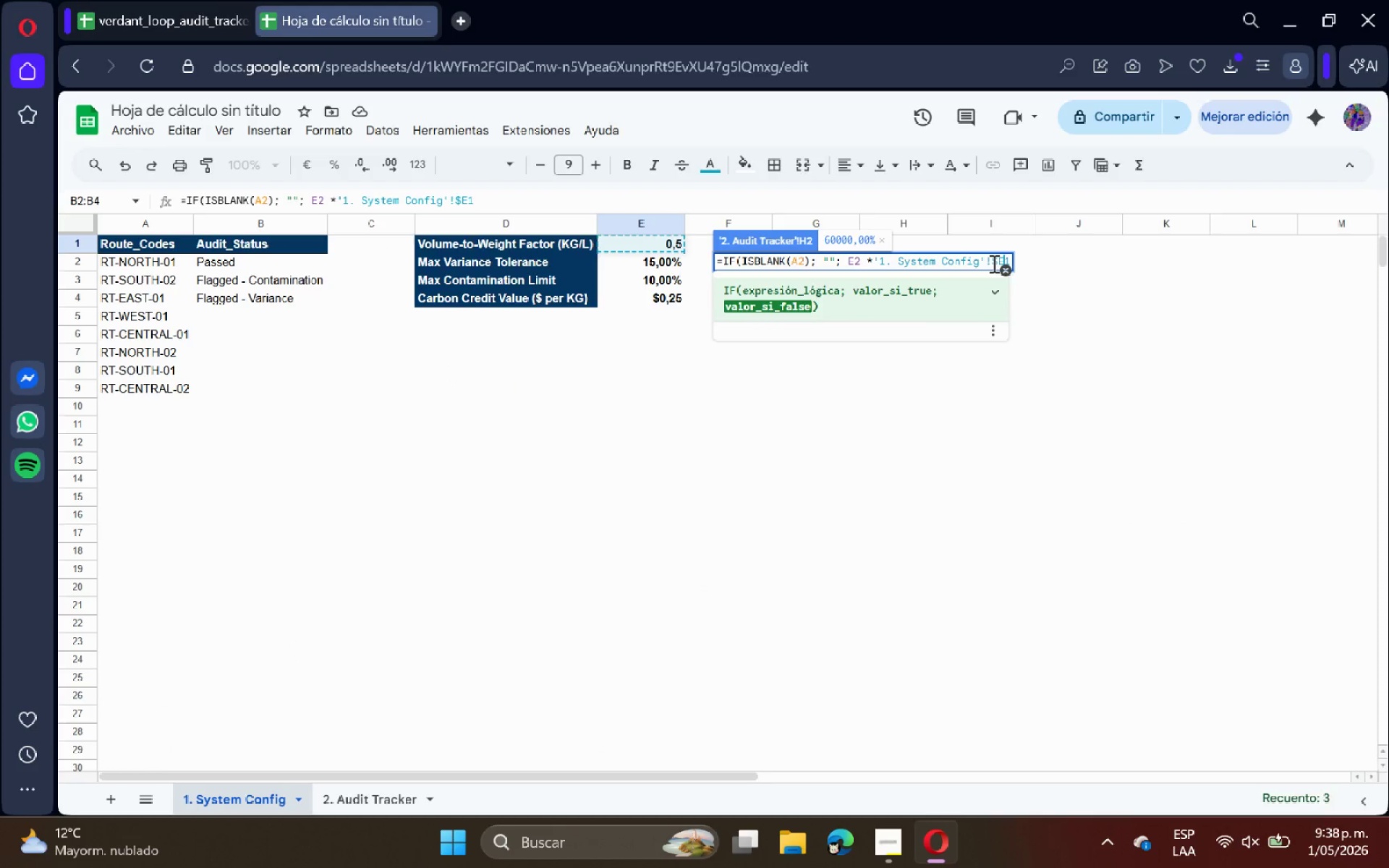 
key(Shift+4)
 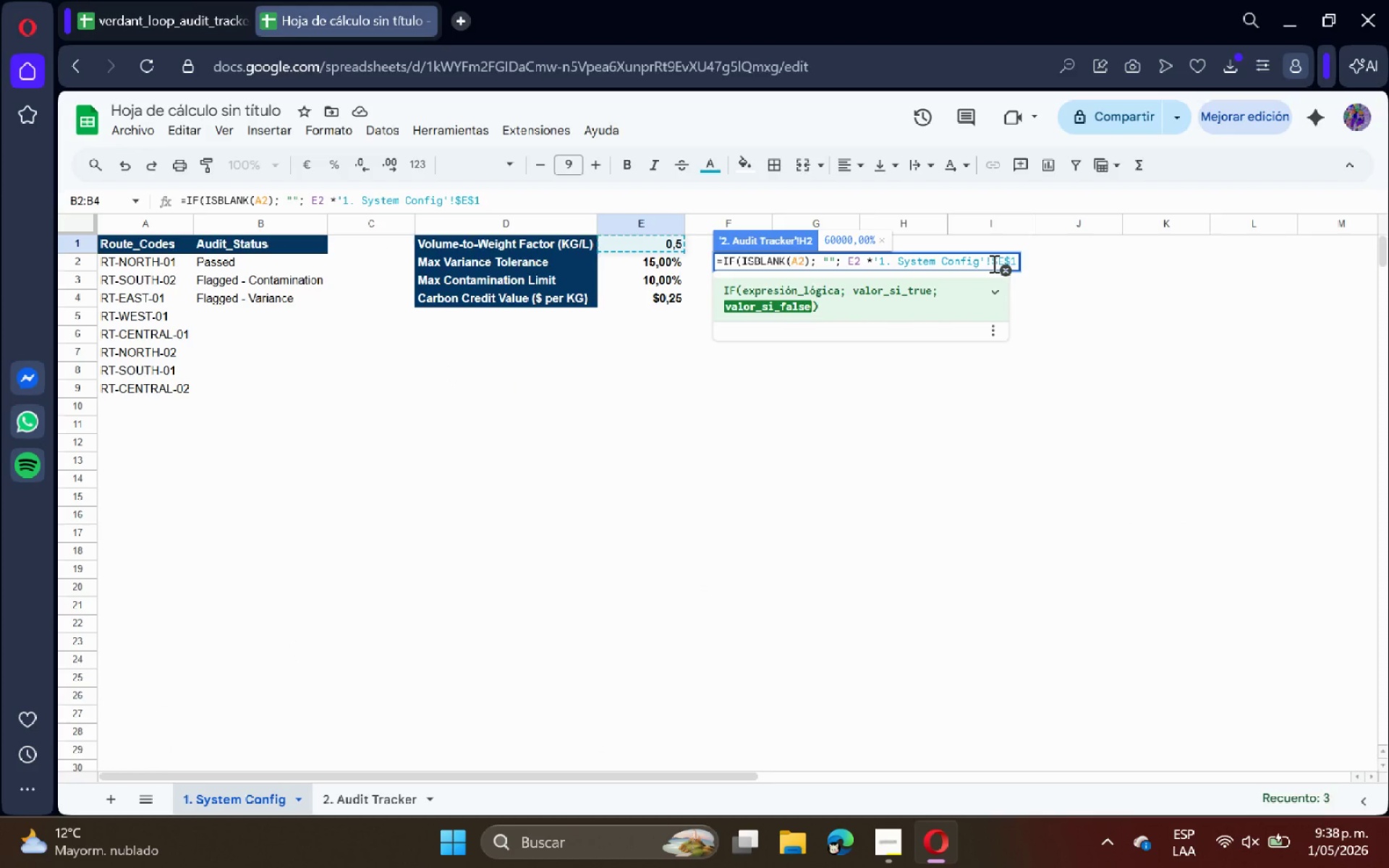 
key(ArrowRight)
 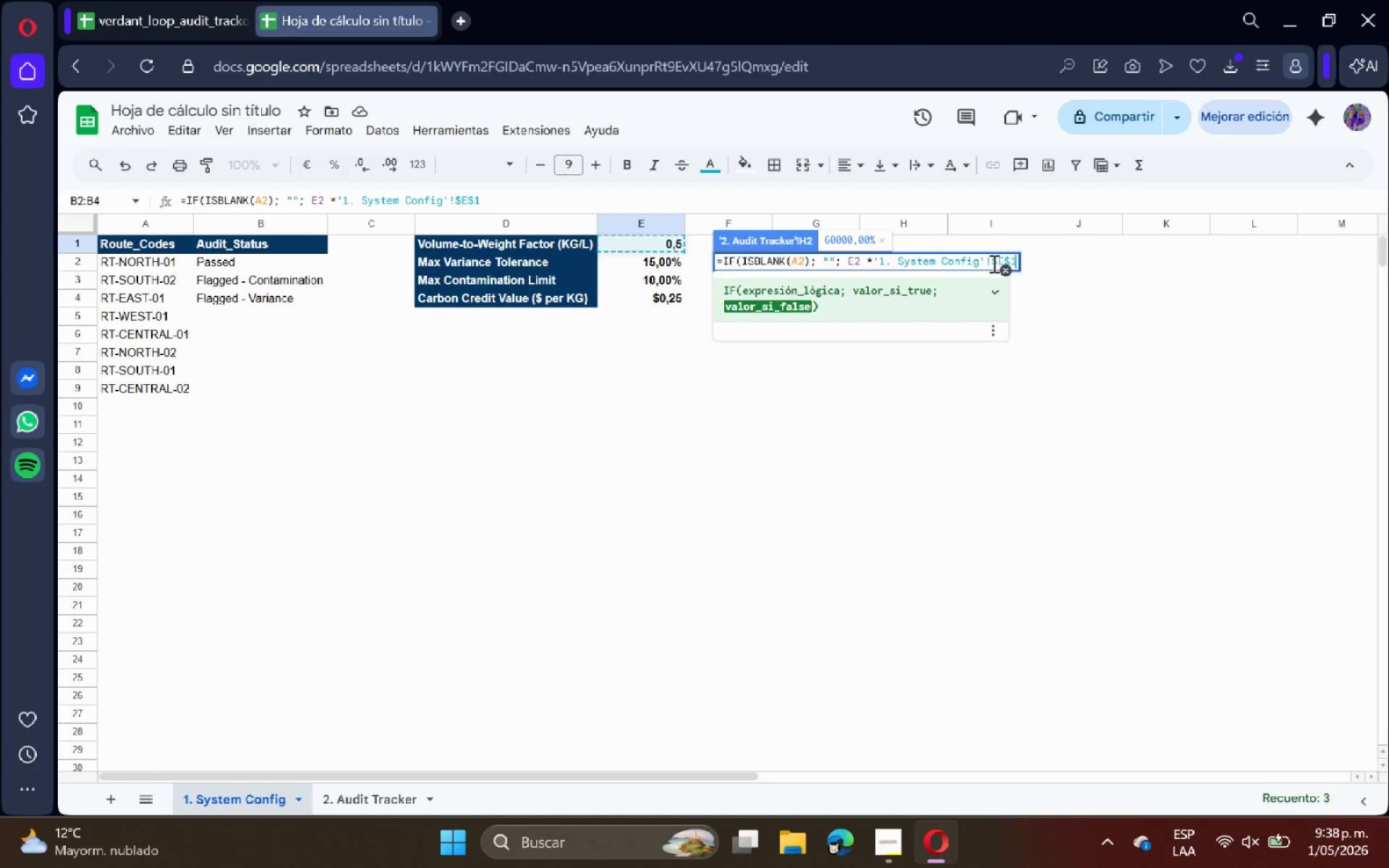 
key(Shift+9)
 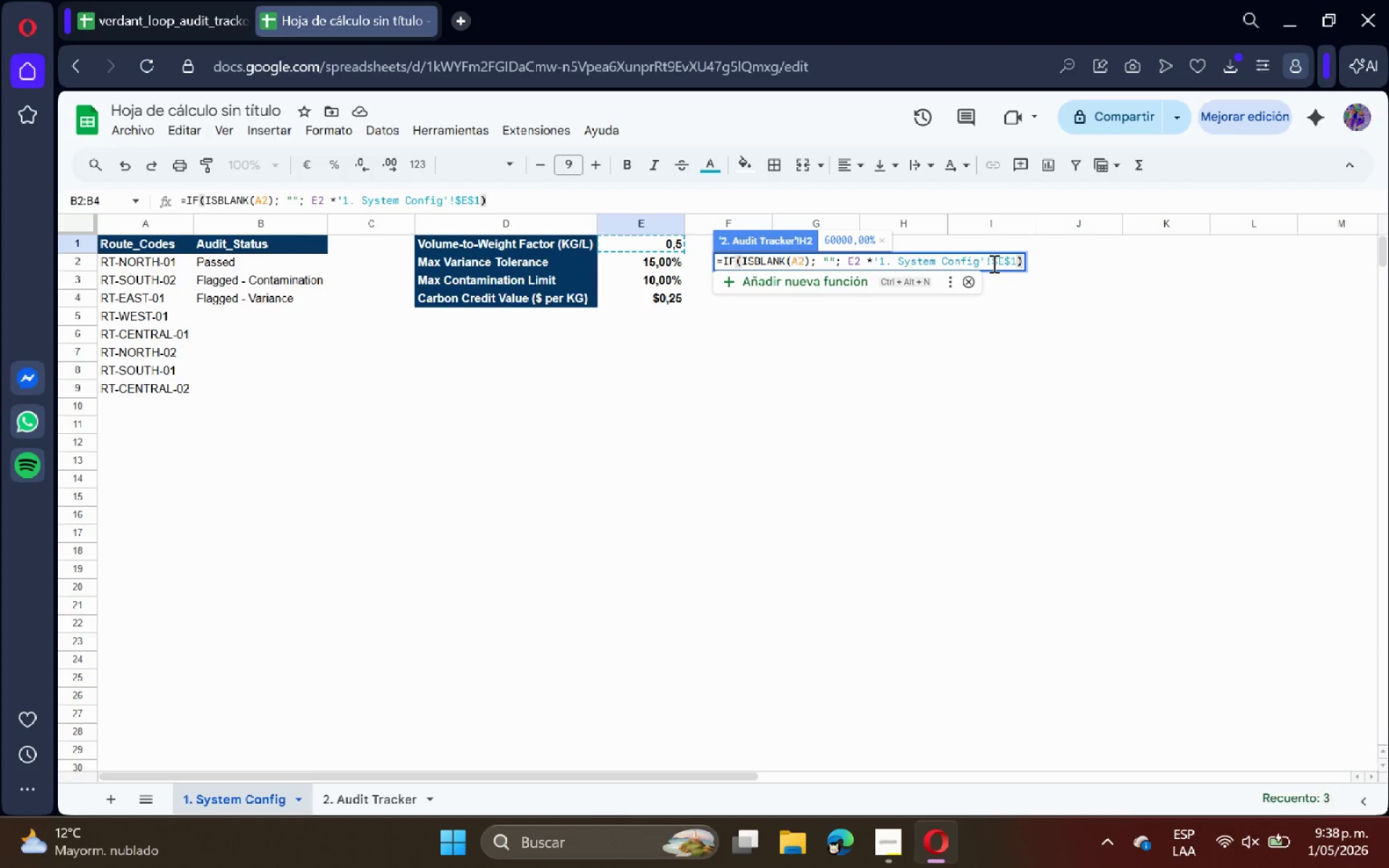 
key(Enter)
 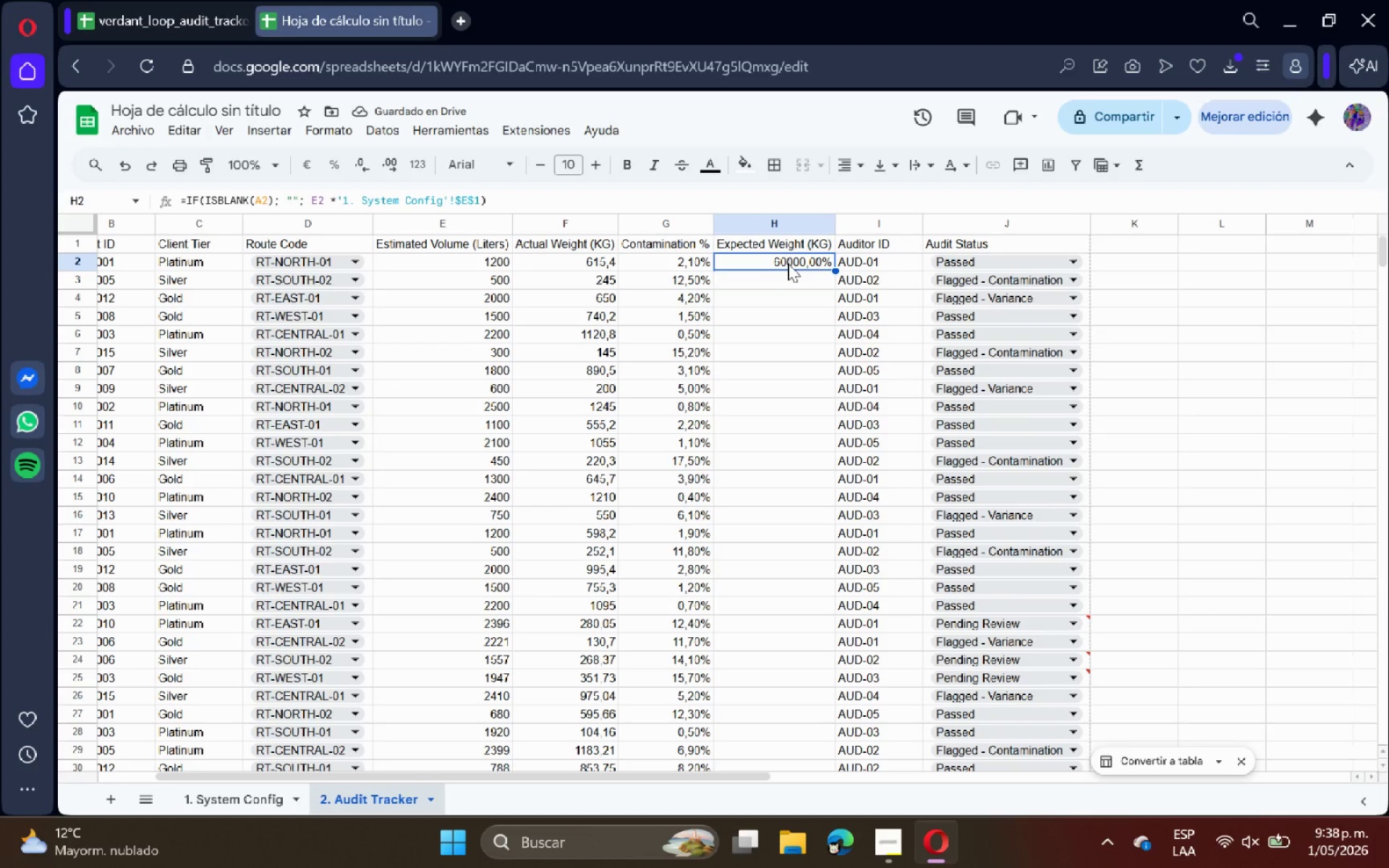 
wait(5.36)
 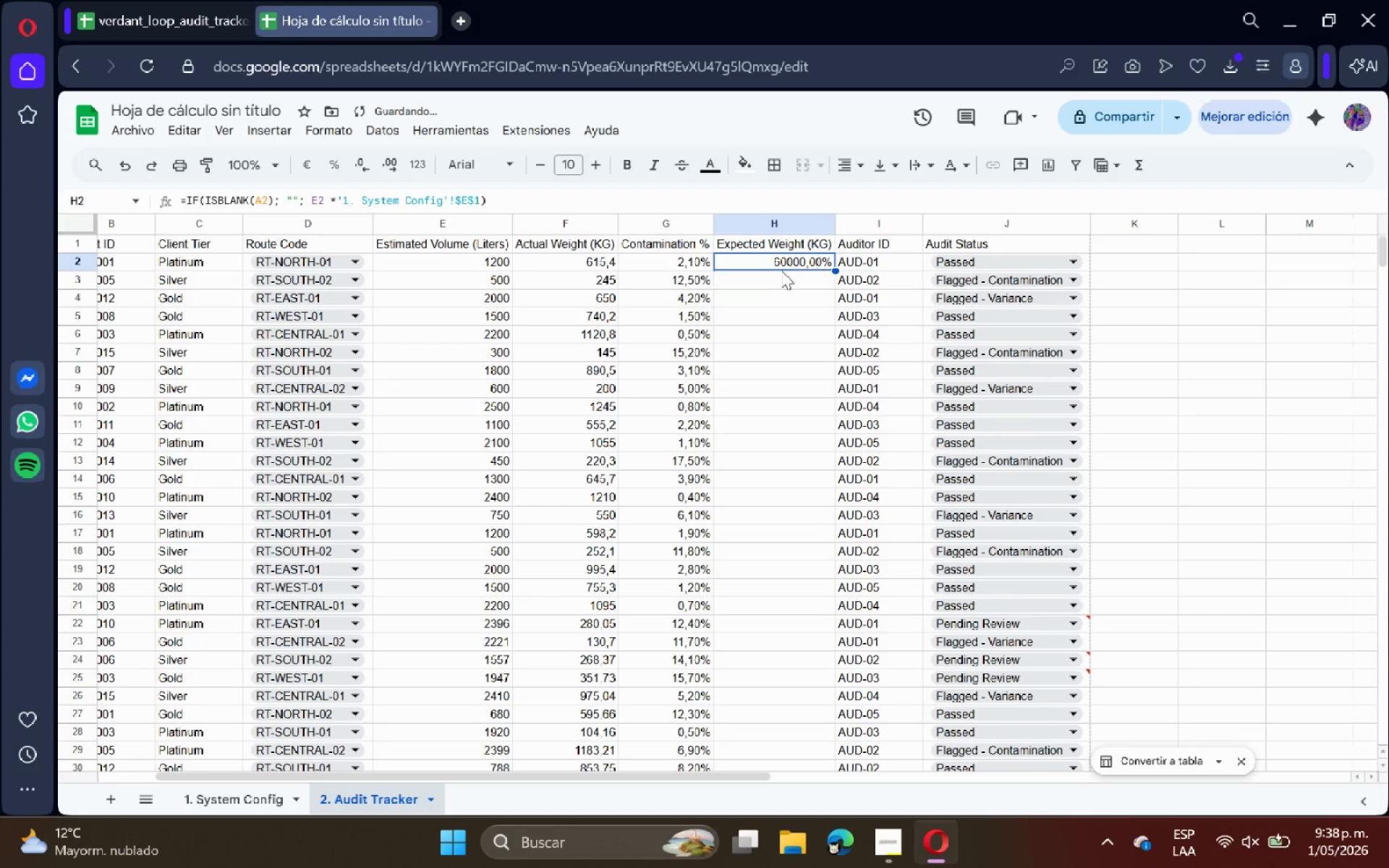 
left_click([241, 788])
 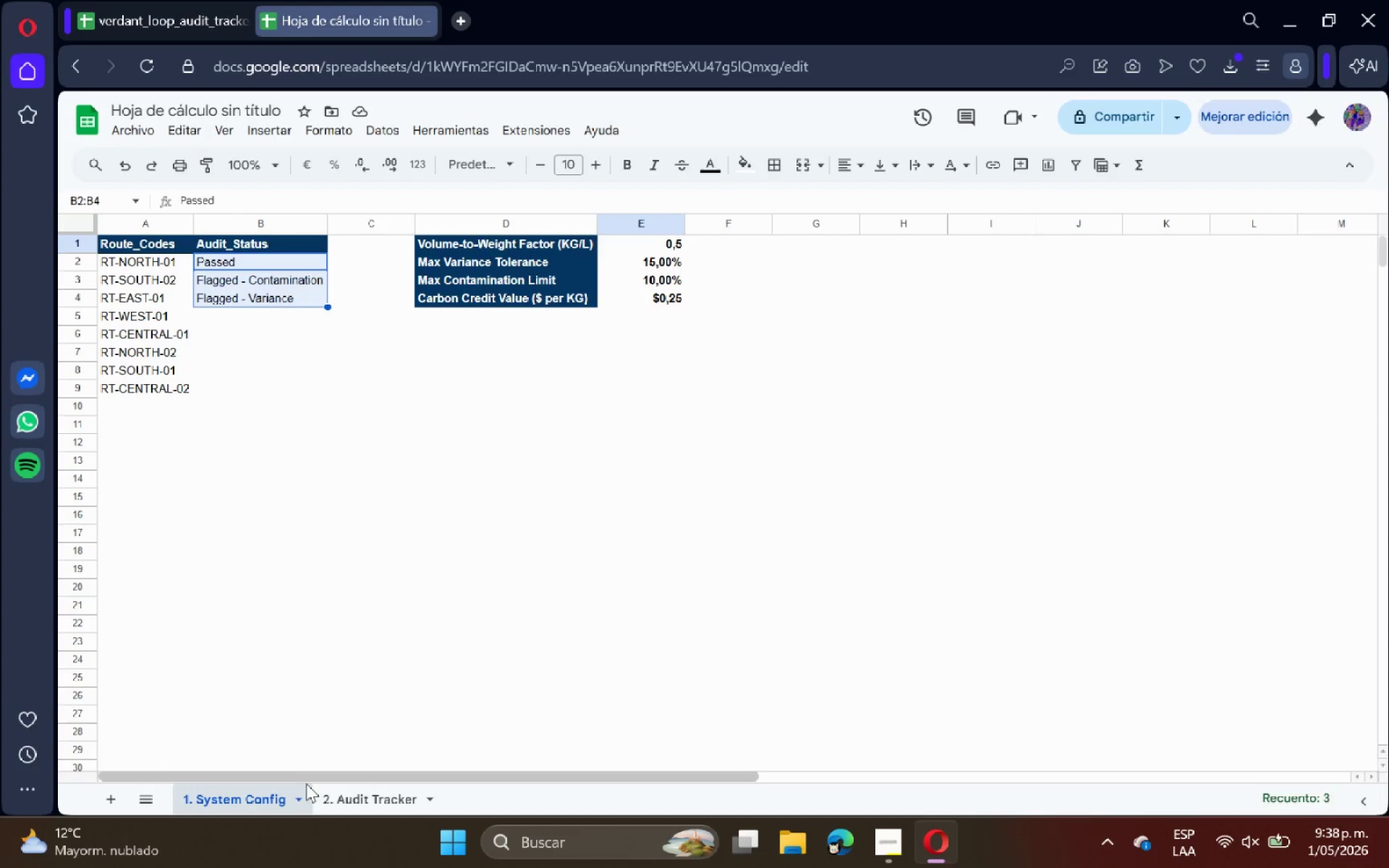 
left_click([377, 799])
 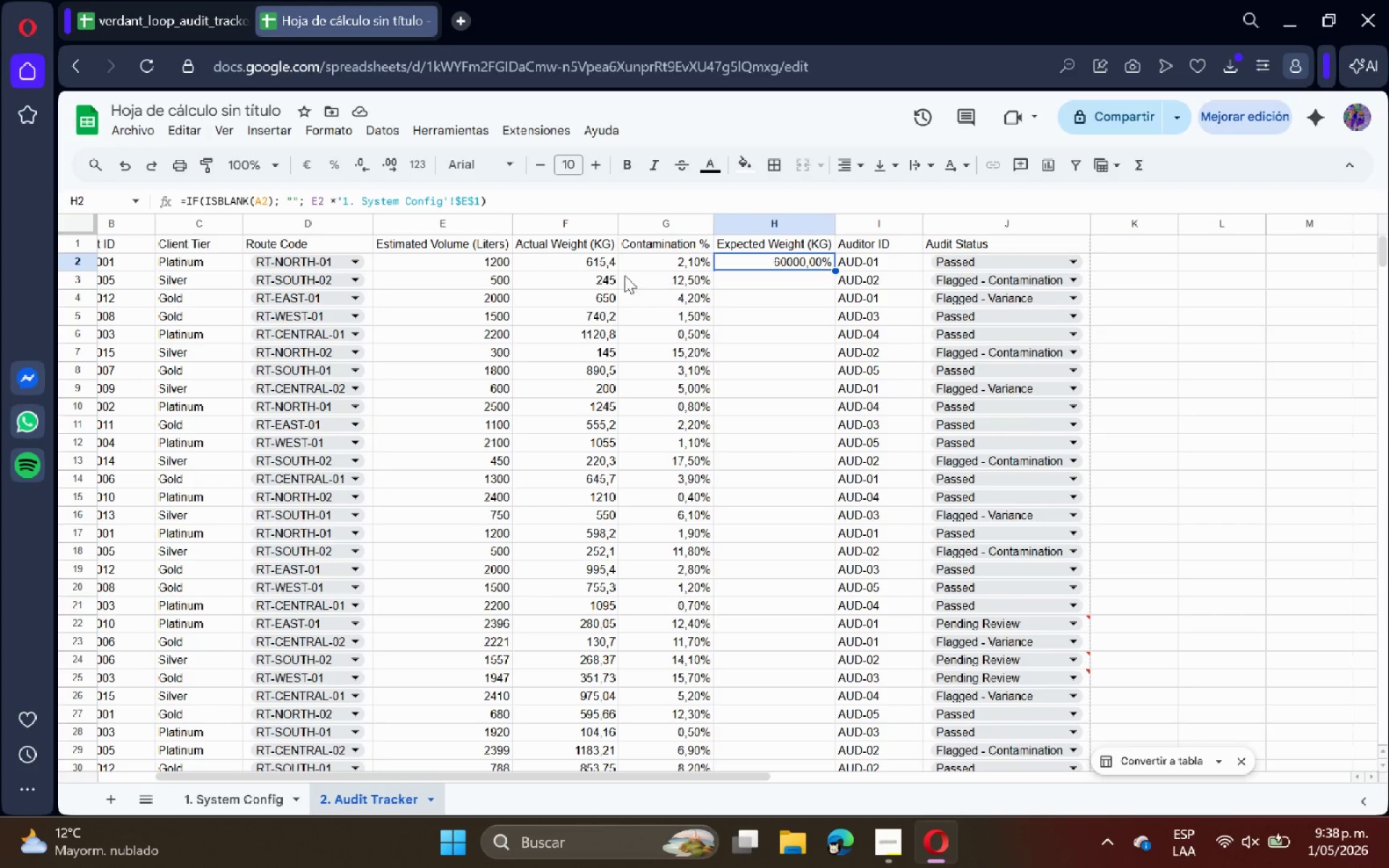 
left_click([490, 263])
 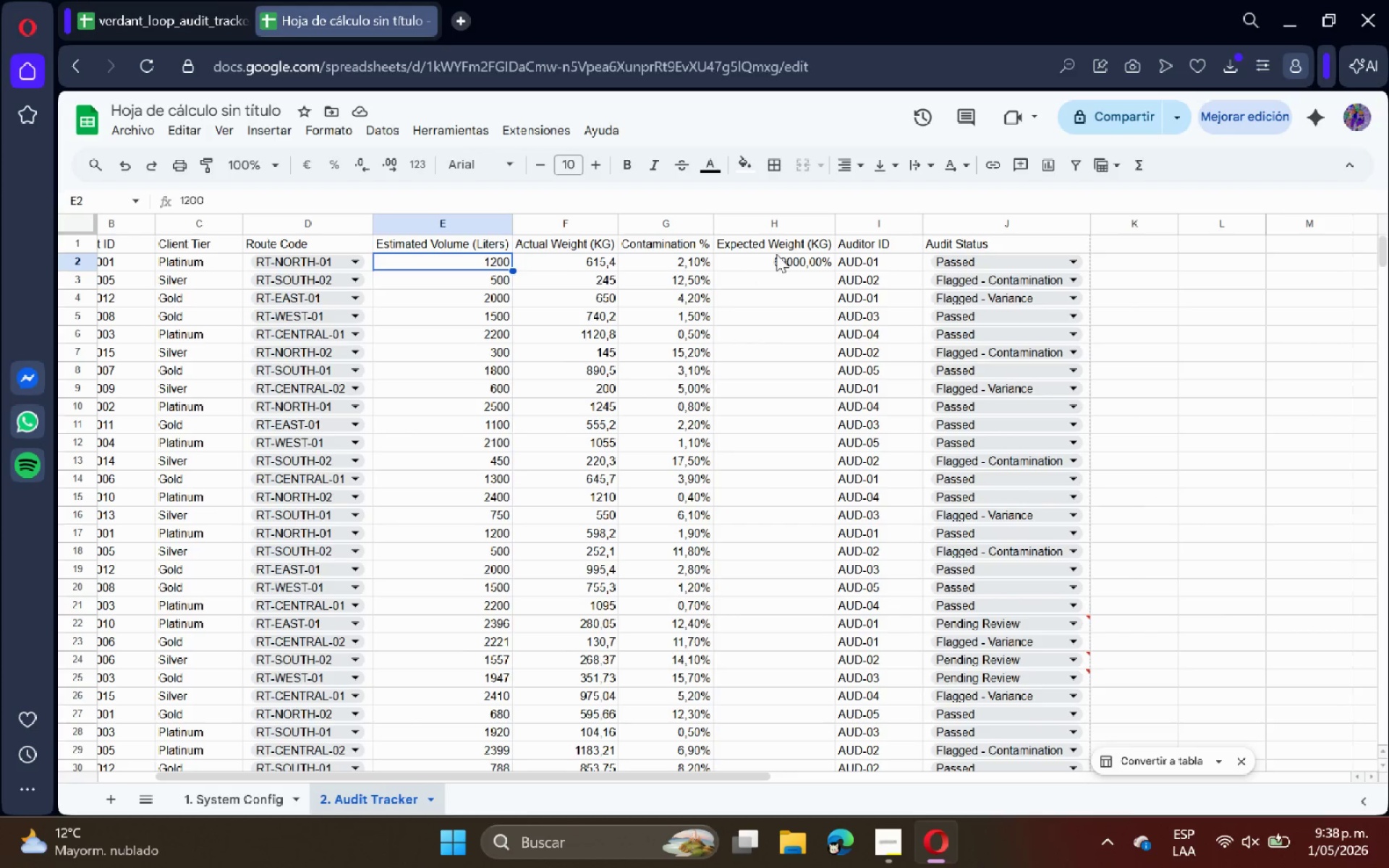 
left_click([778, 253])
 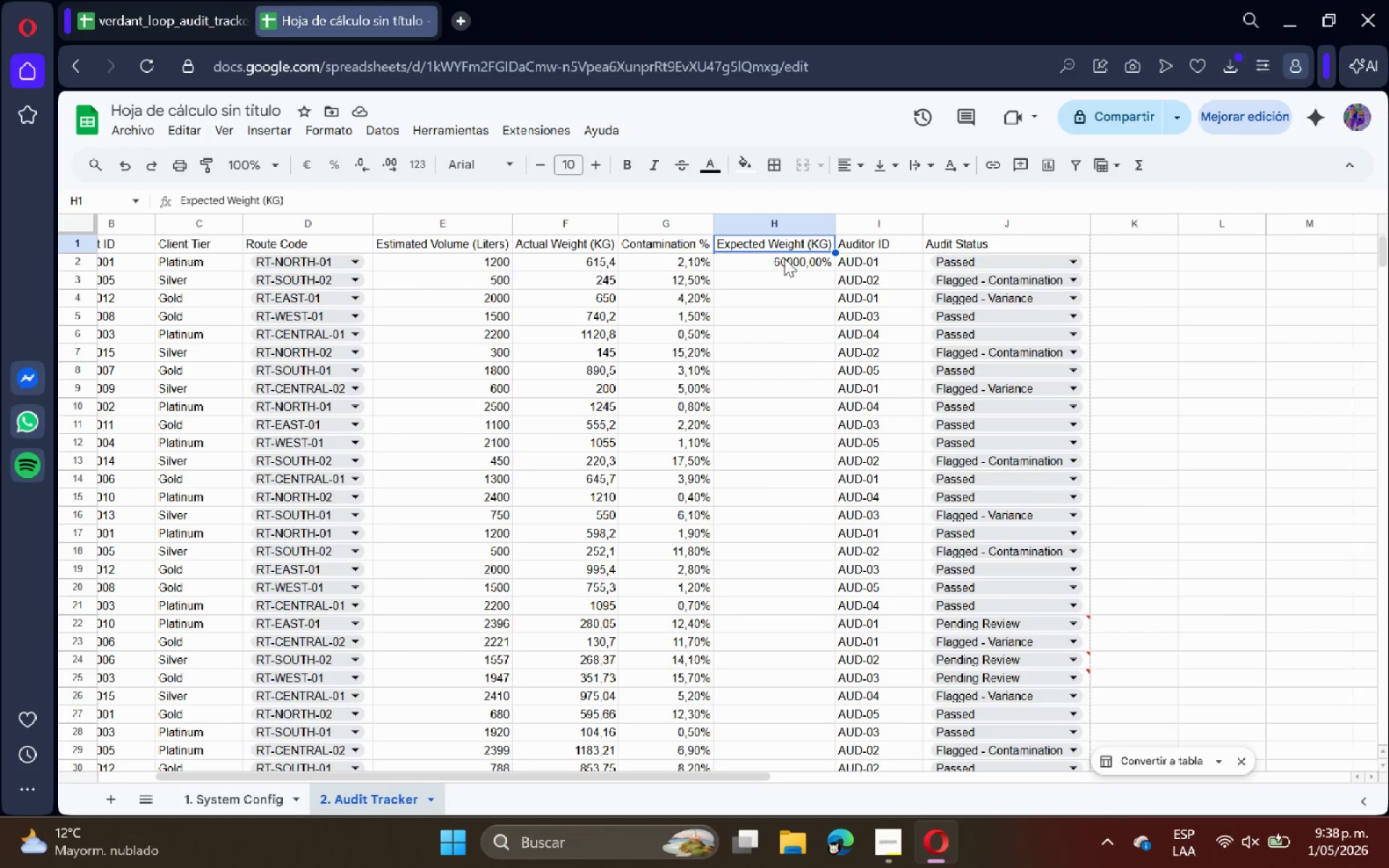 
left_click([789, 263])
 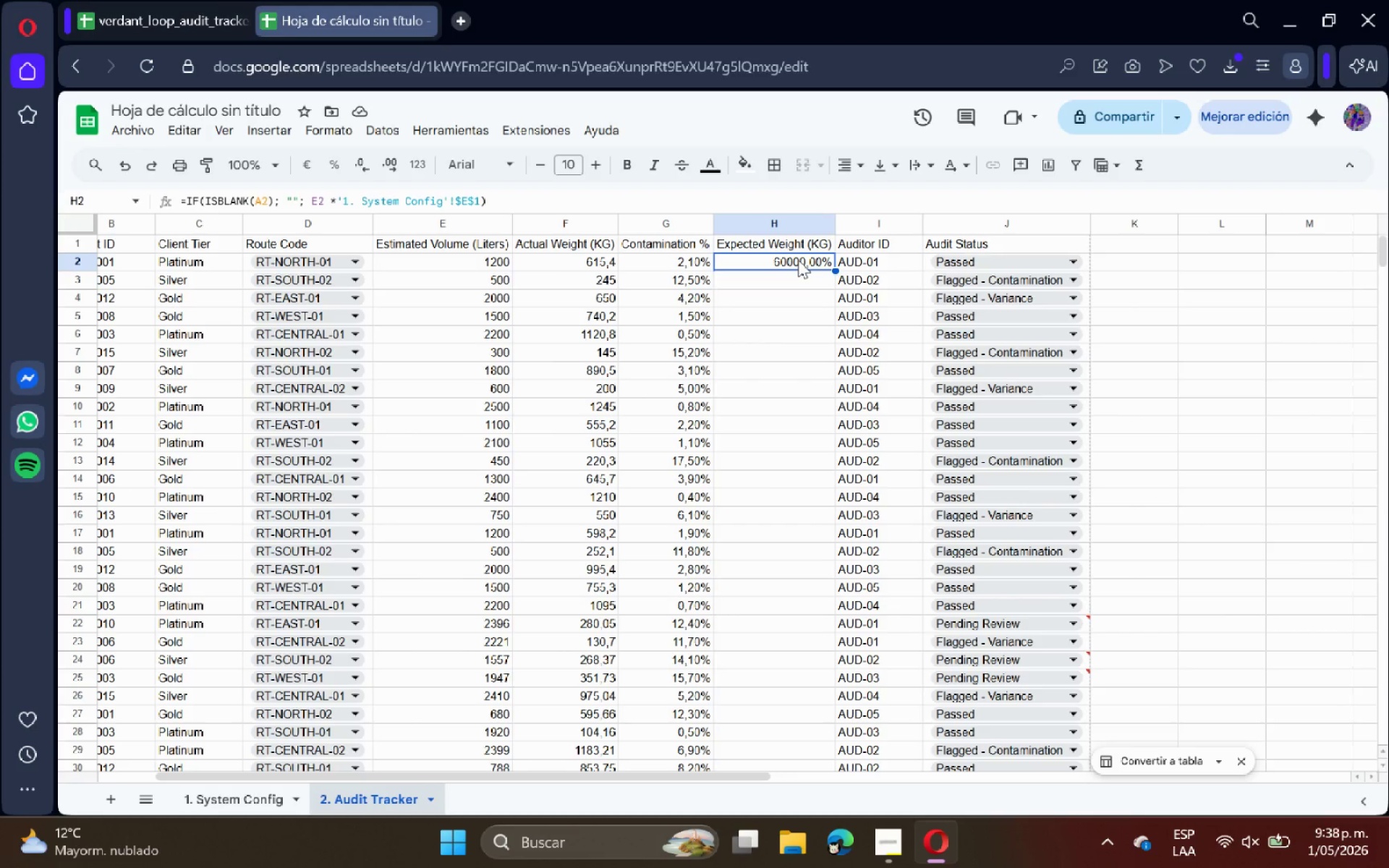 
wait(5.42)
 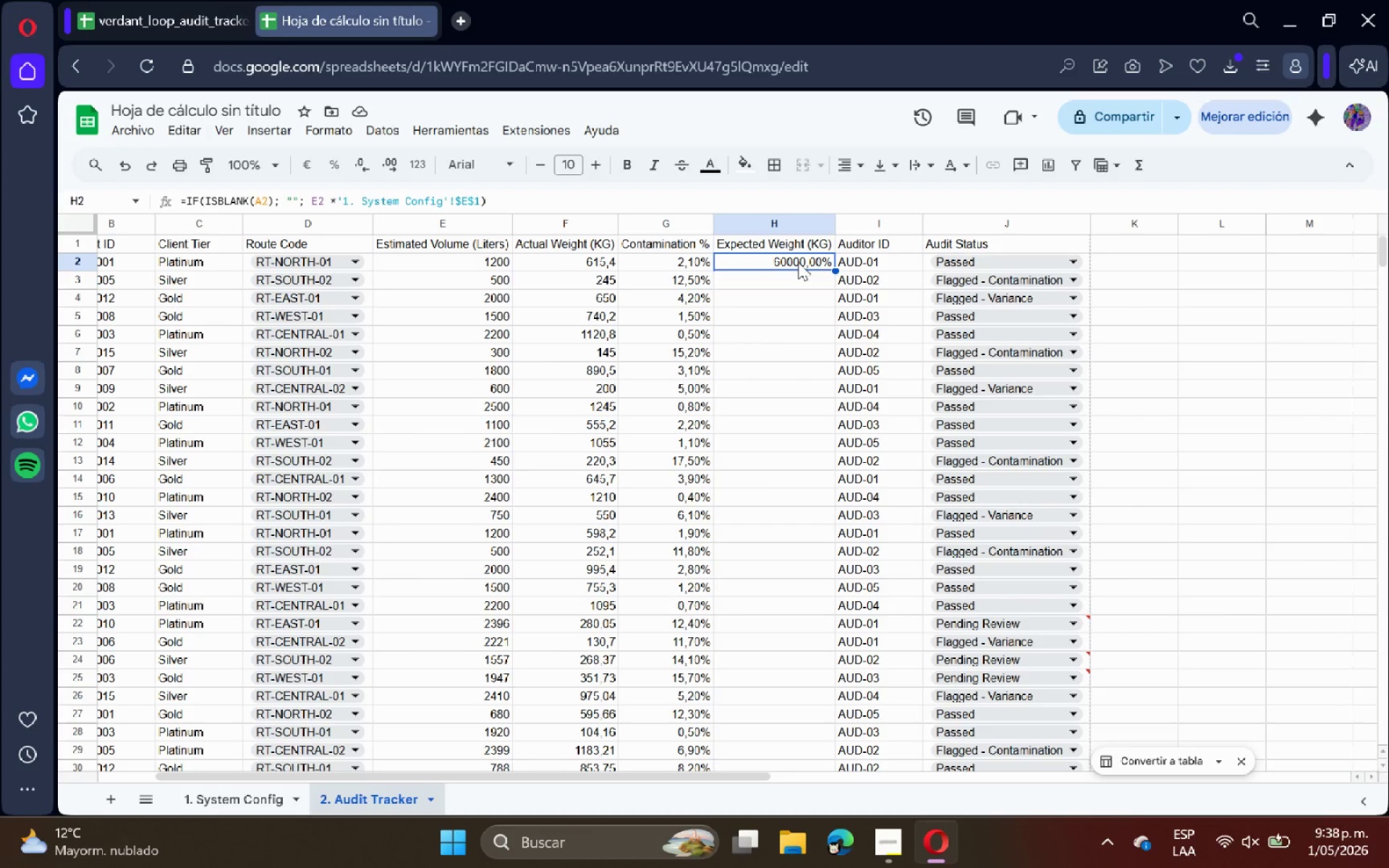 
left_click([229, 812])
 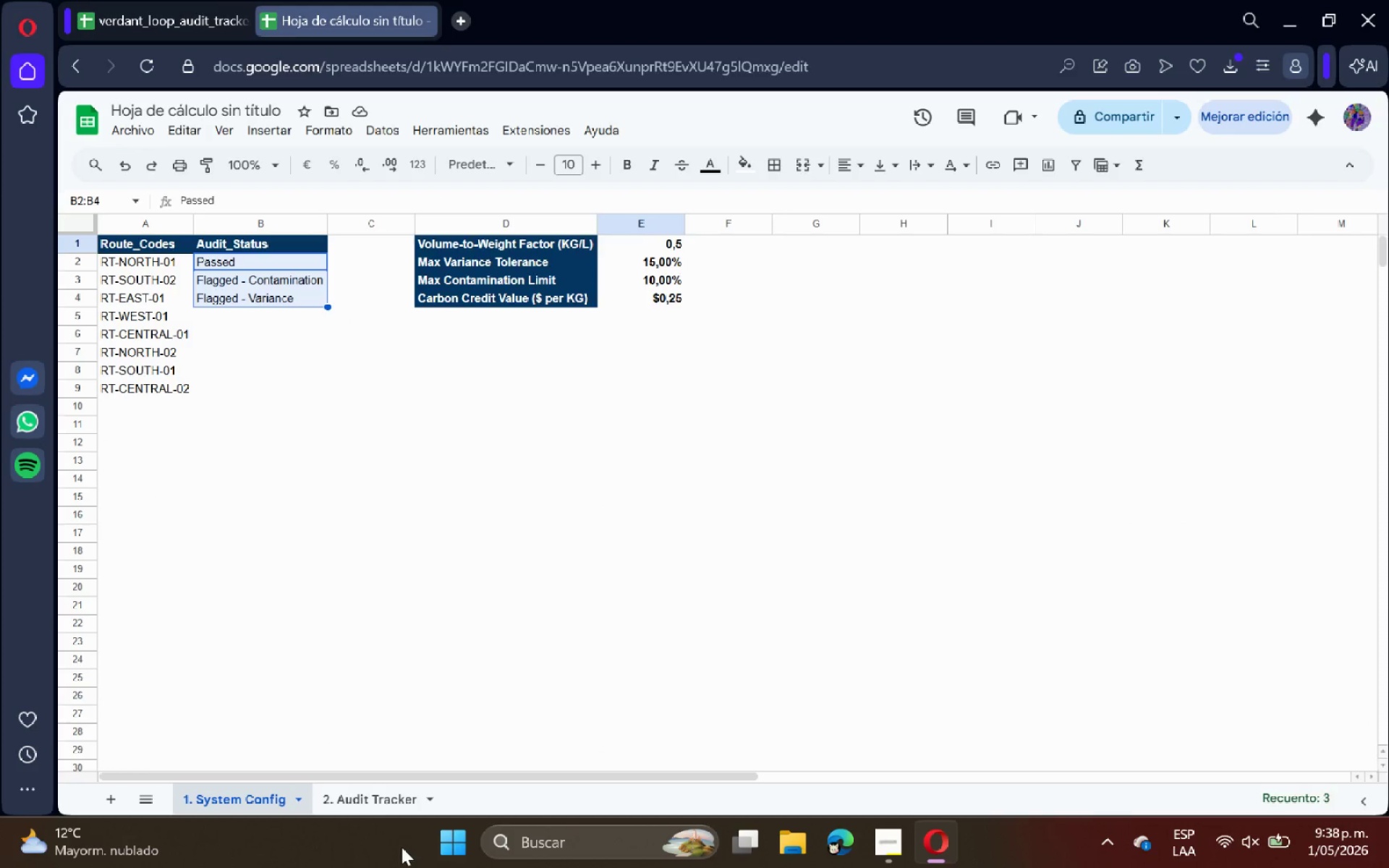 
left_click([377, 798])
 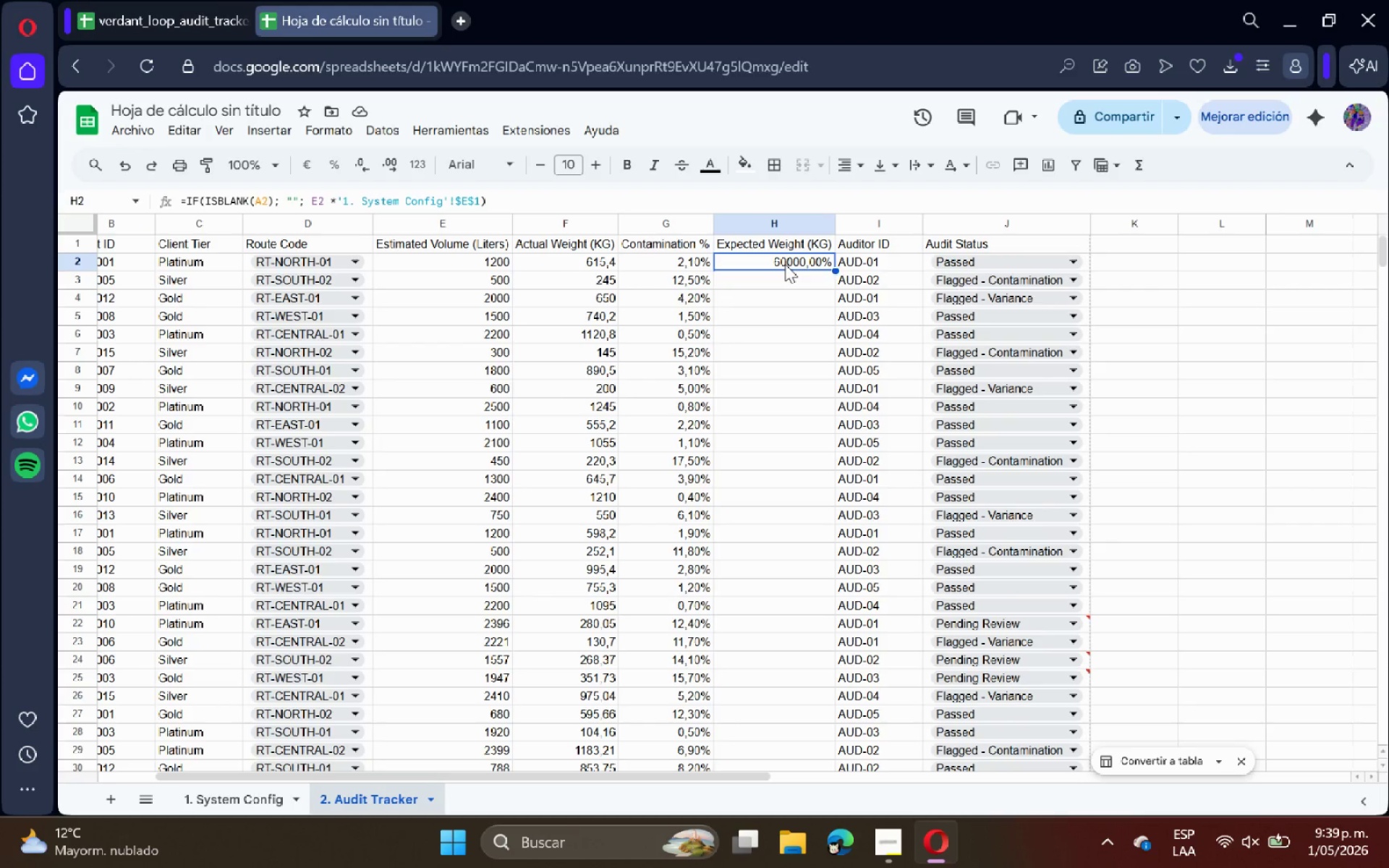 
double_click([785, 264])
 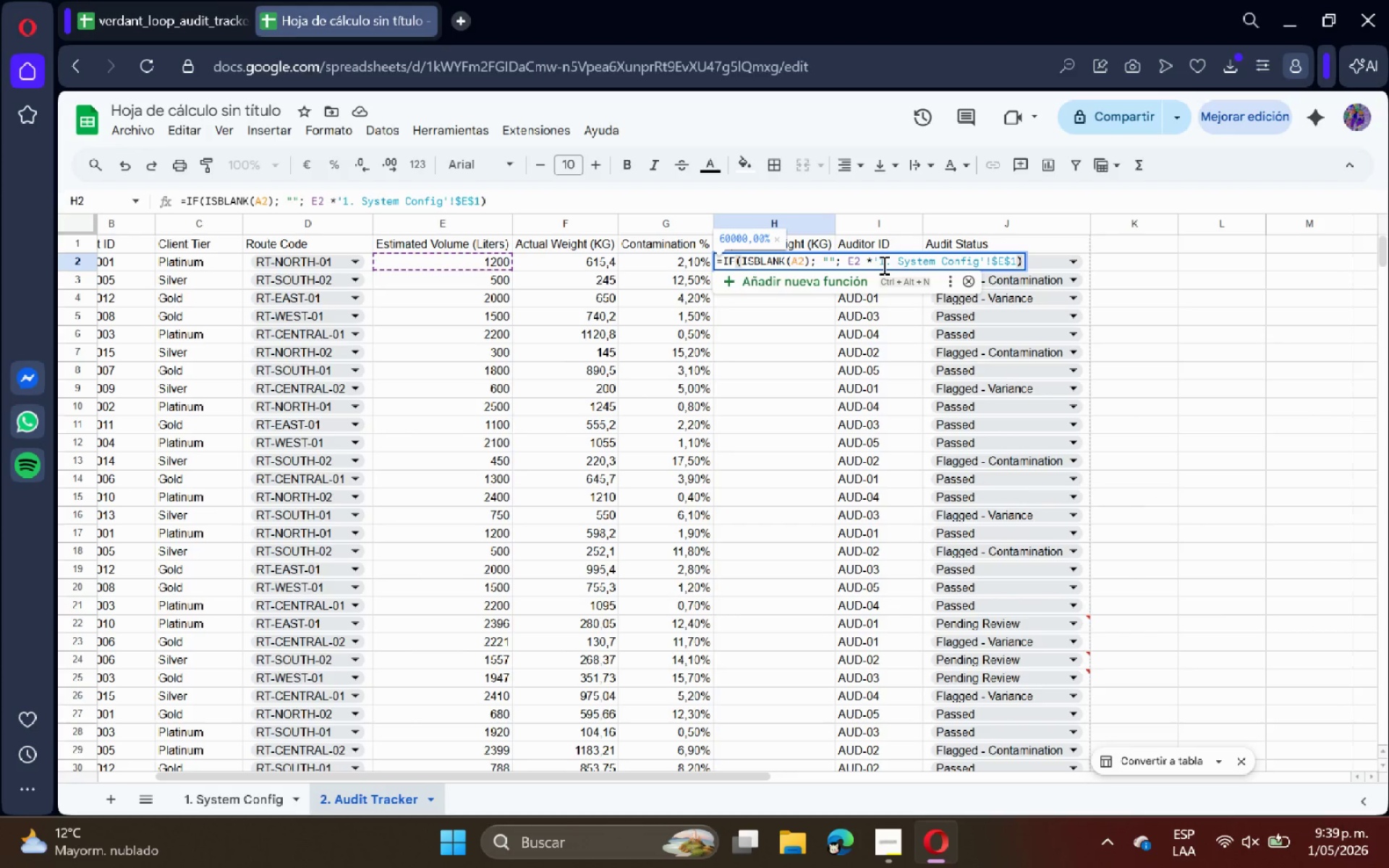 
hold_key(key=ArrowLeft, duration=1.52)
 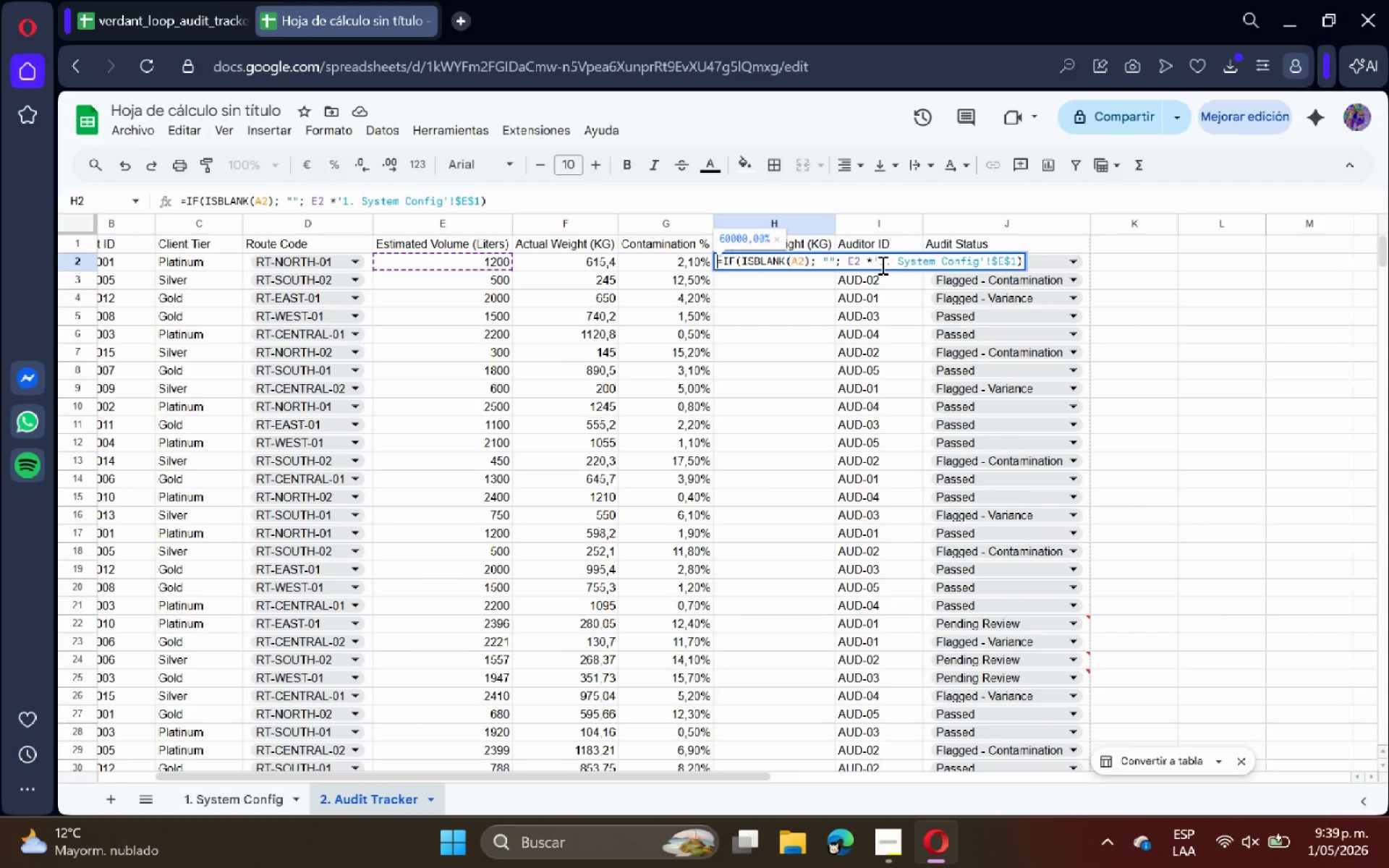 
hold_key(key=ArrowLeft, duration=0.66)
 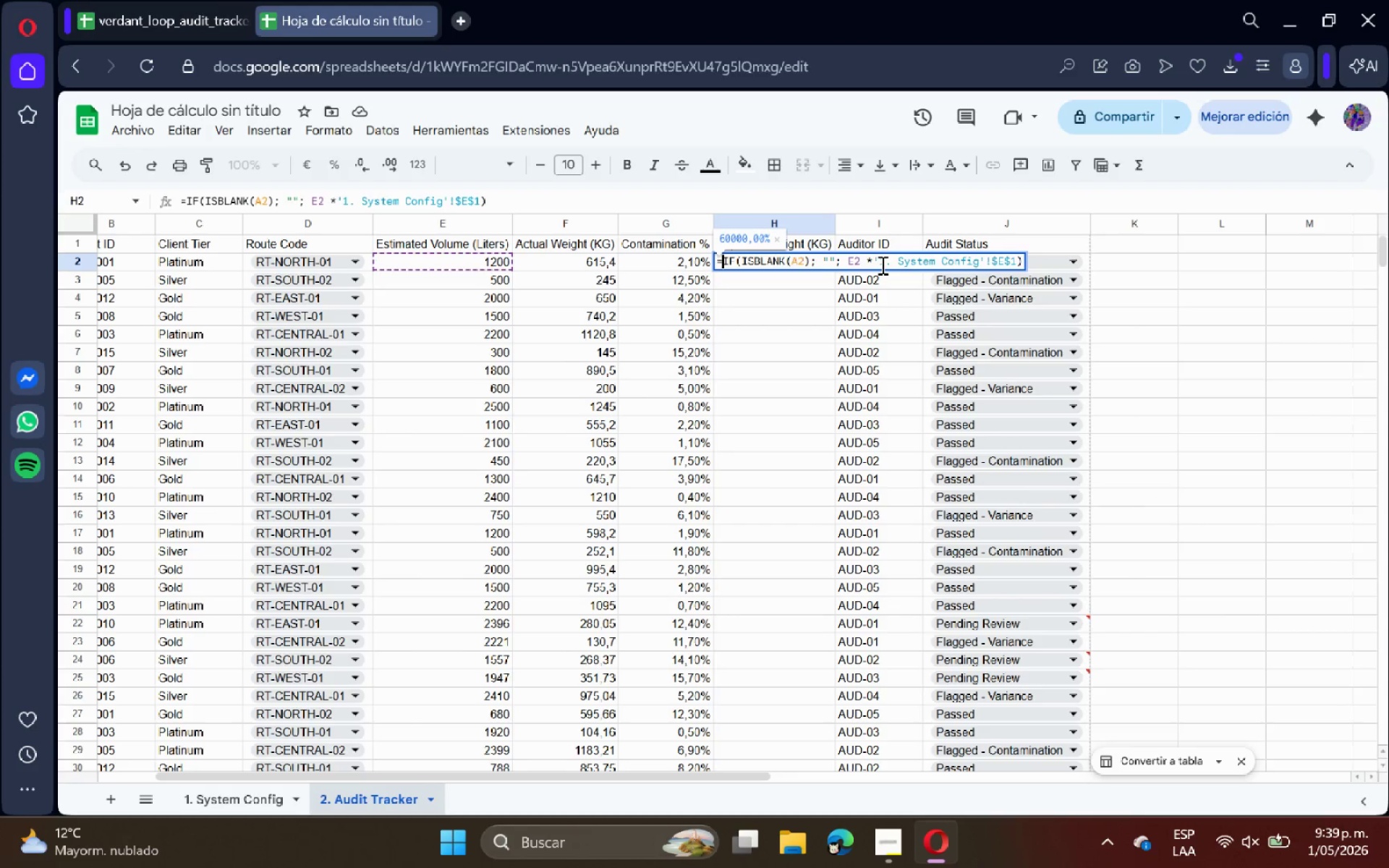 
hold_key(key=ArrowRight, duration=1.16)
 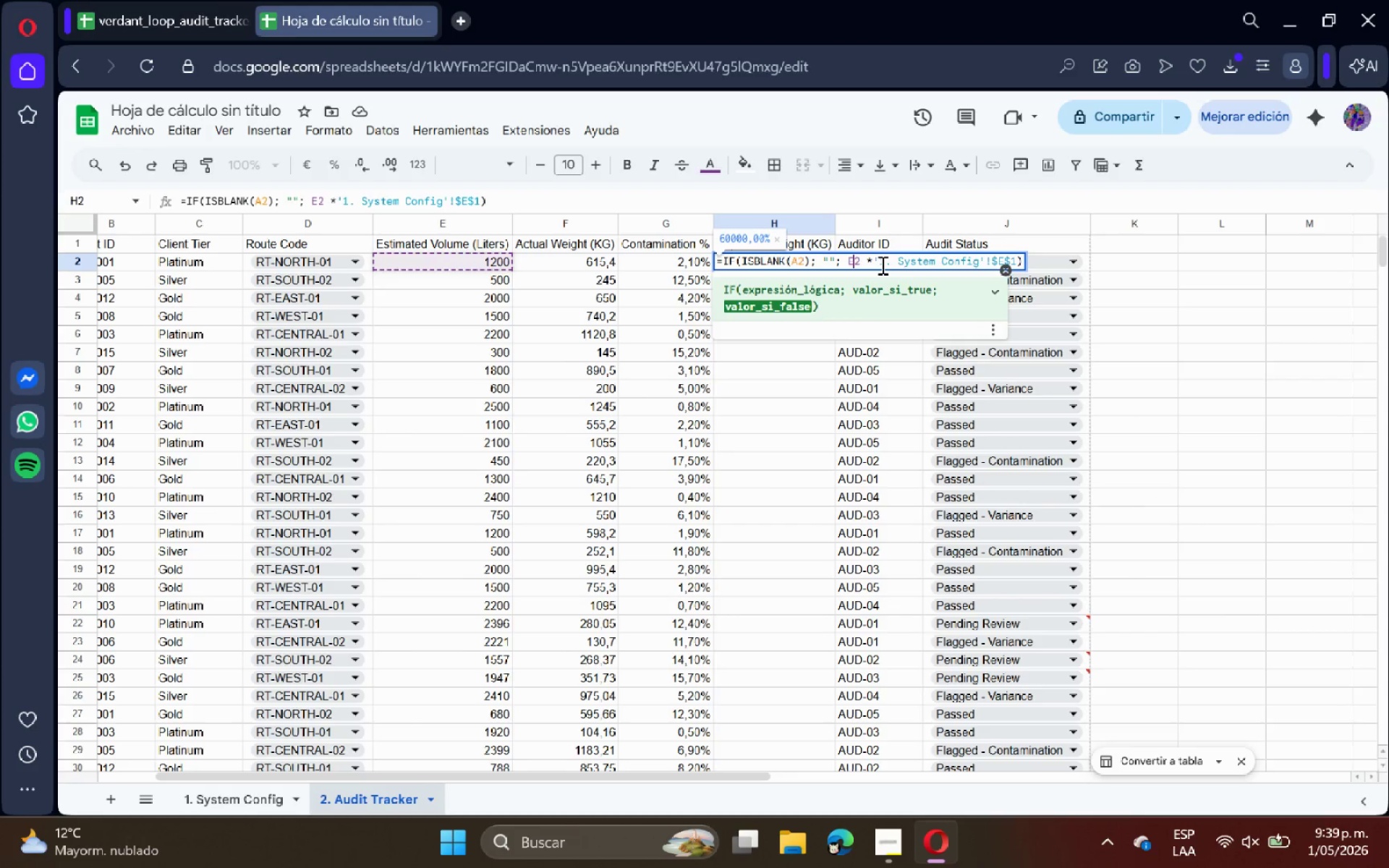 
hold_key(key=ArrowRight, duration=1.52)
 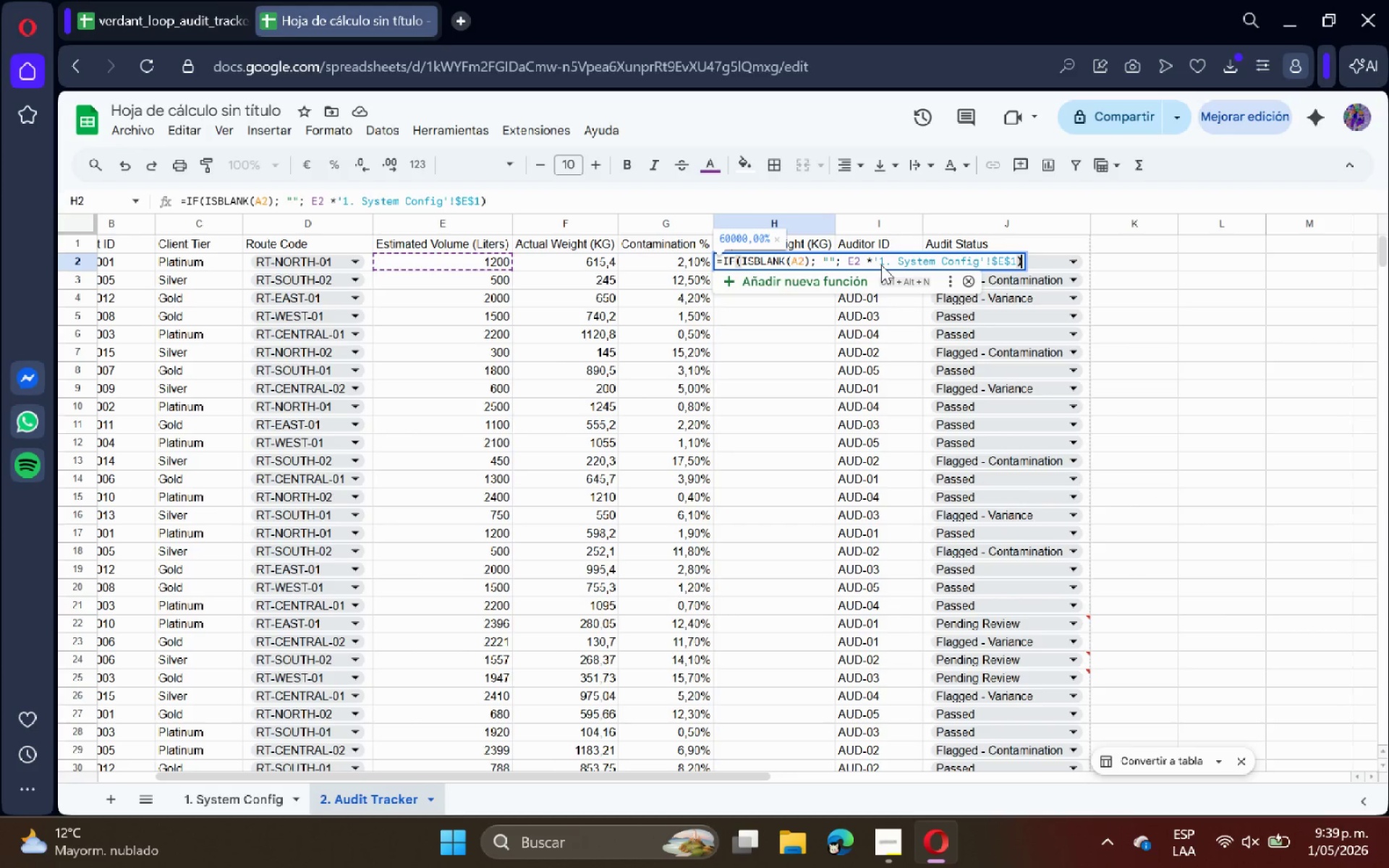 
hold_key(key=ArrowRight, duration=0.75)
 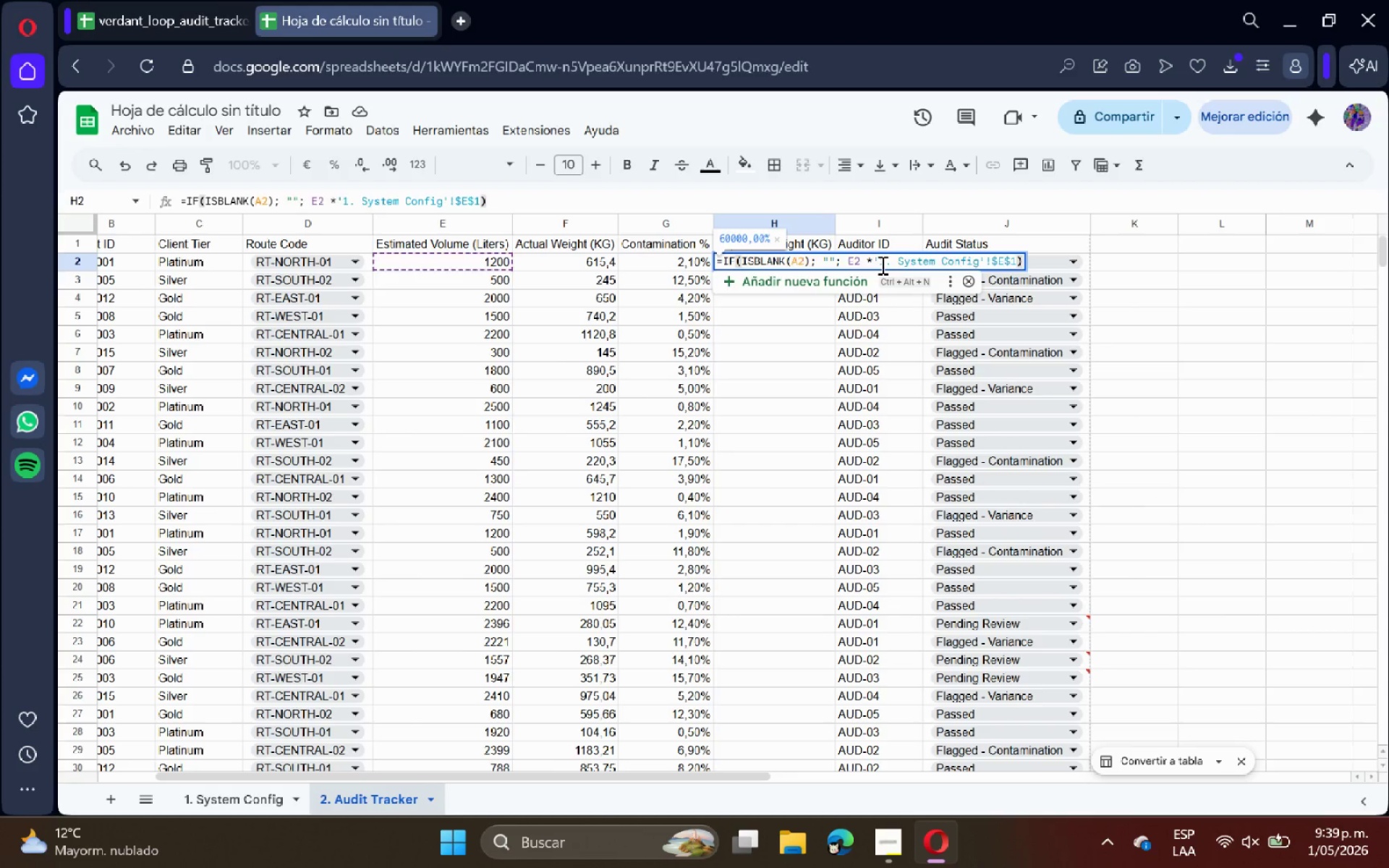 
key(Enter)
 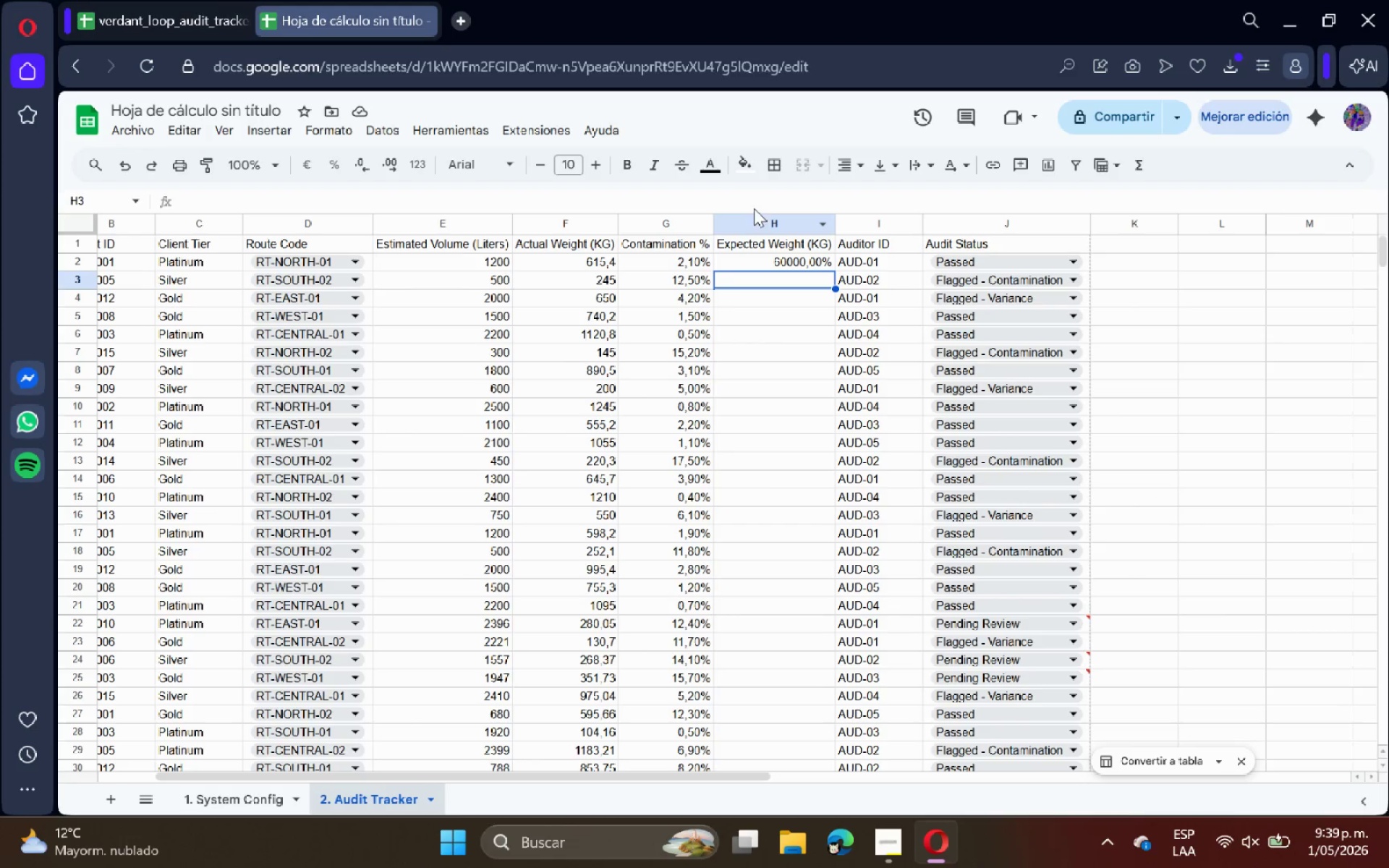 
left_click([768, 225])
 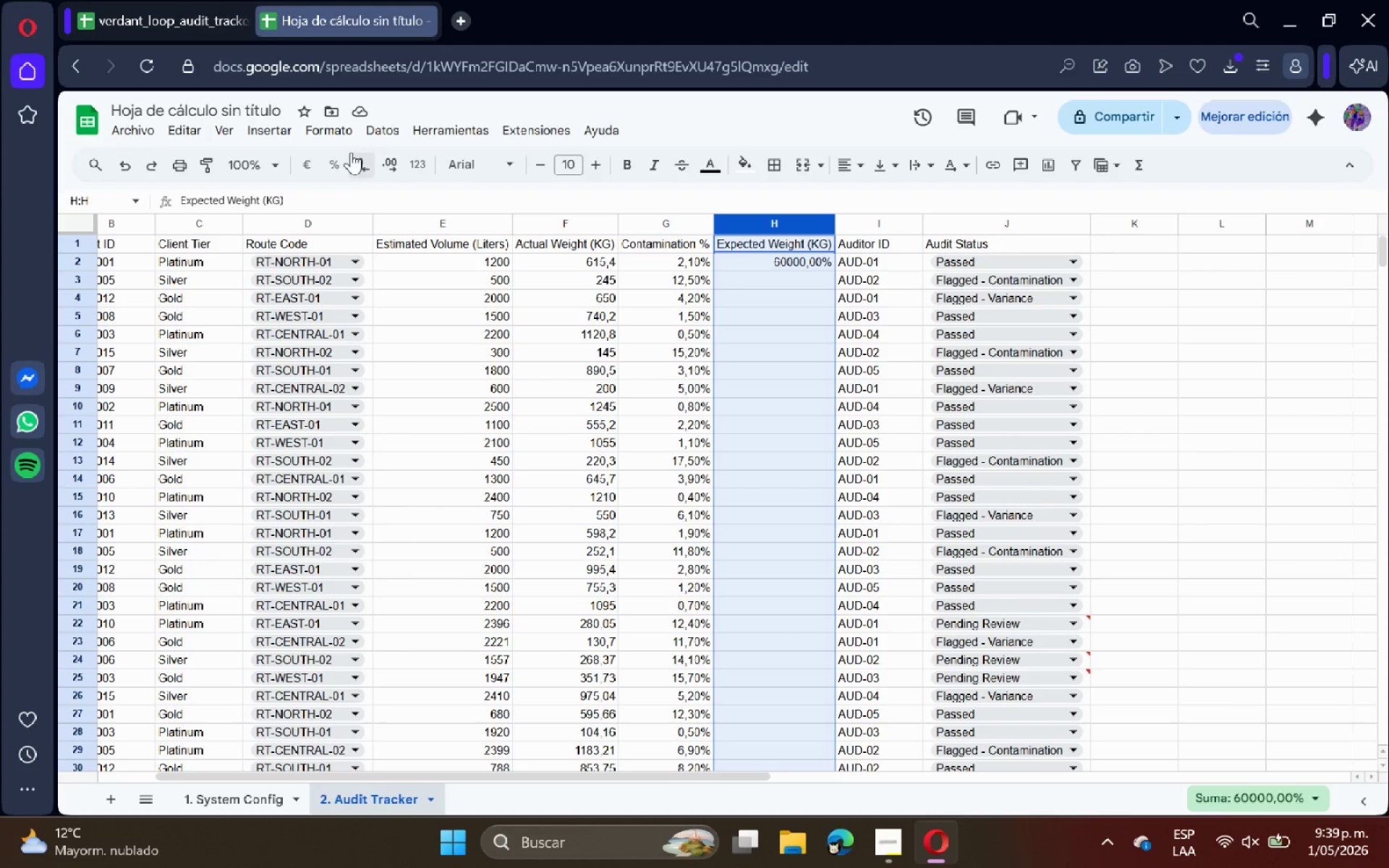 
left_click([337, 131])
 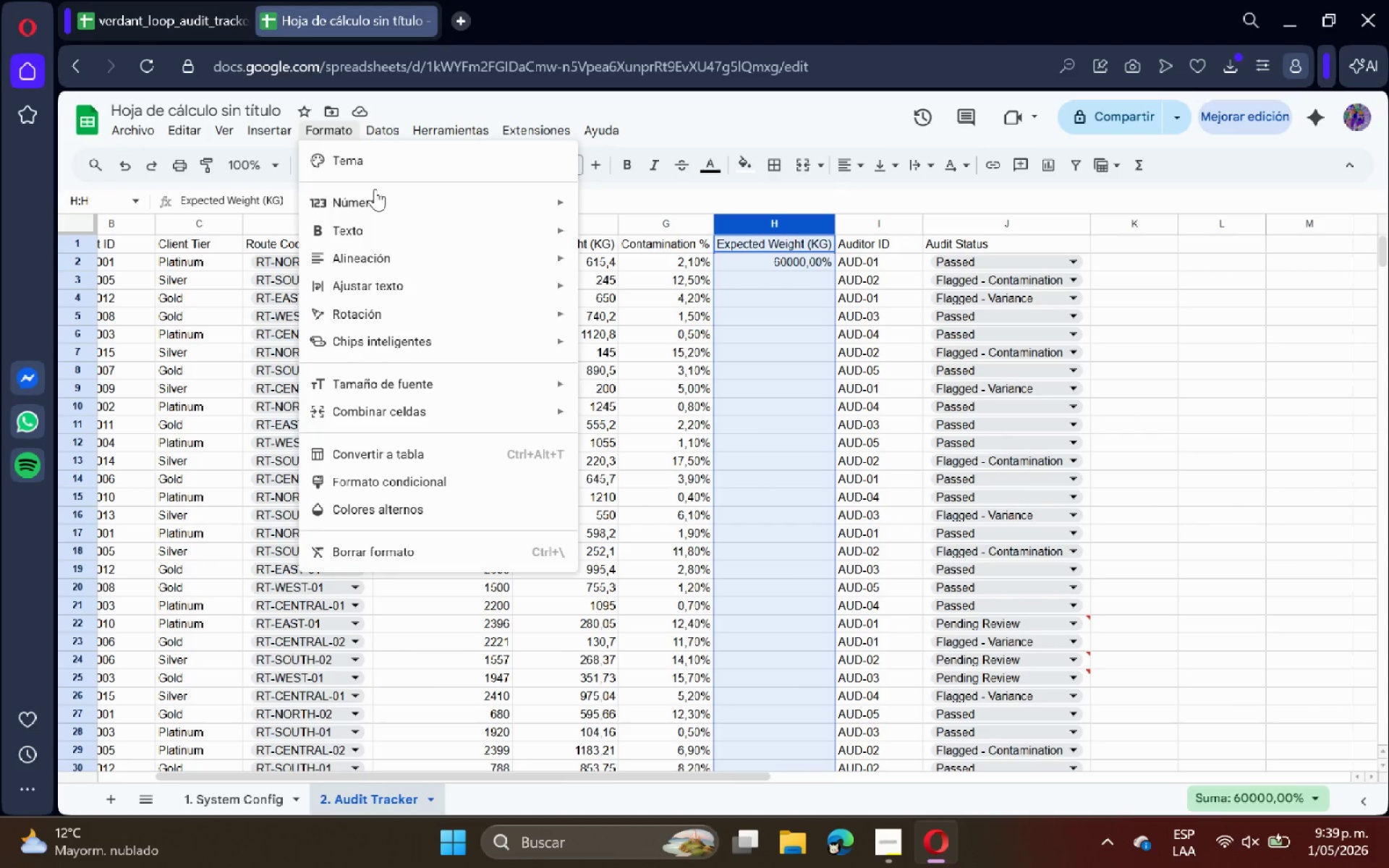 
left_click([375, 203])
 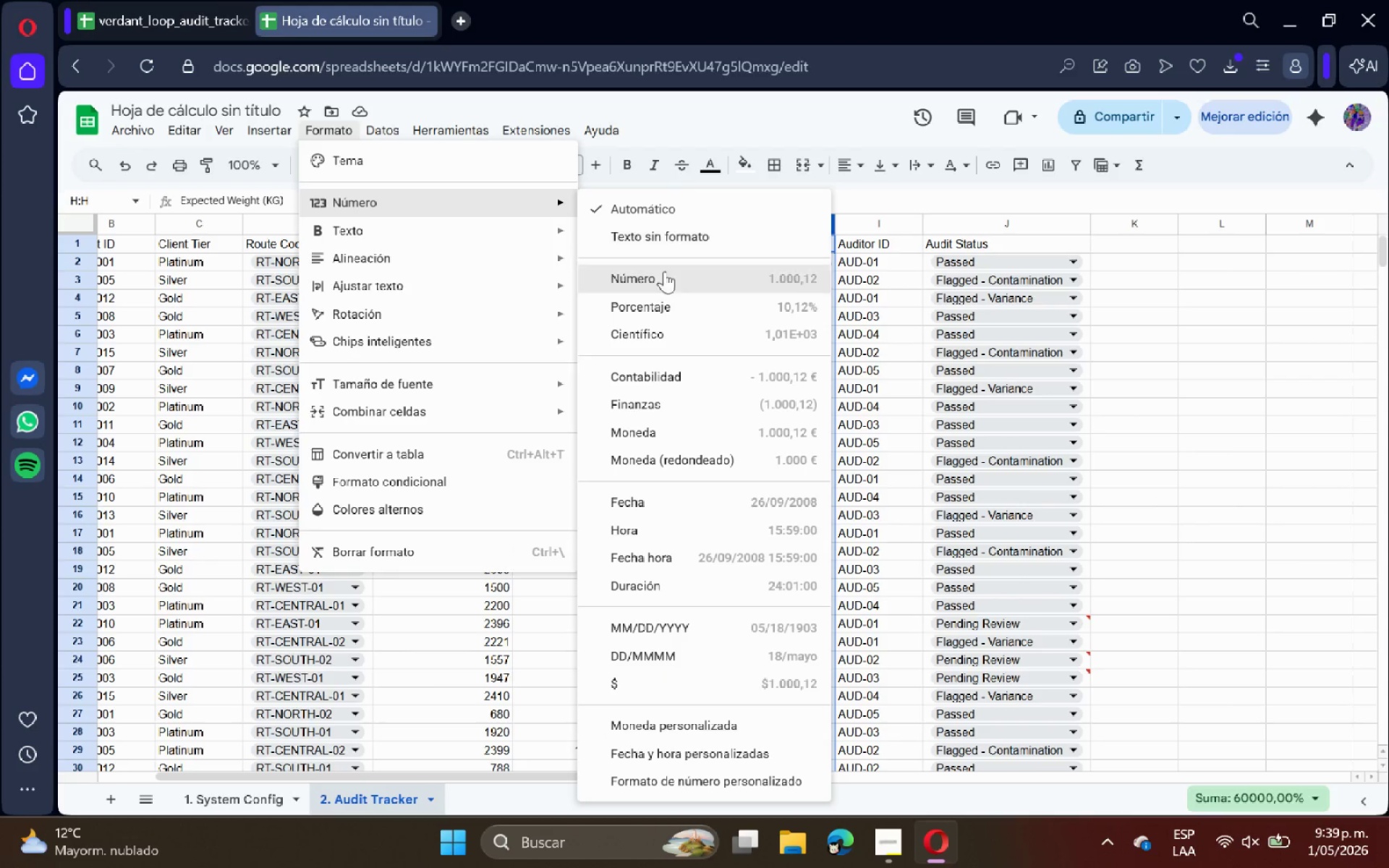 
left_click([654, 281])
 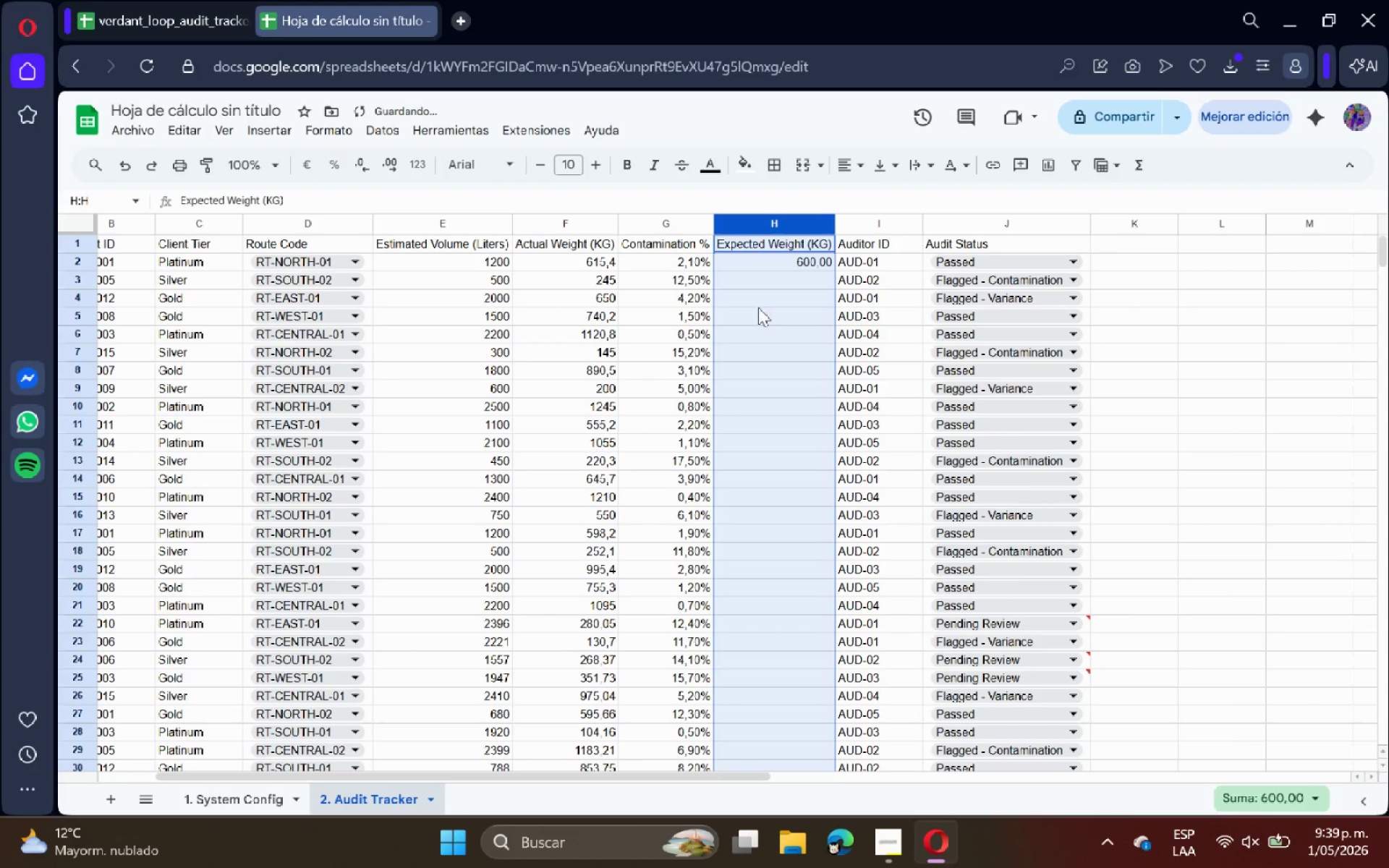 
left_click([777, 312])
 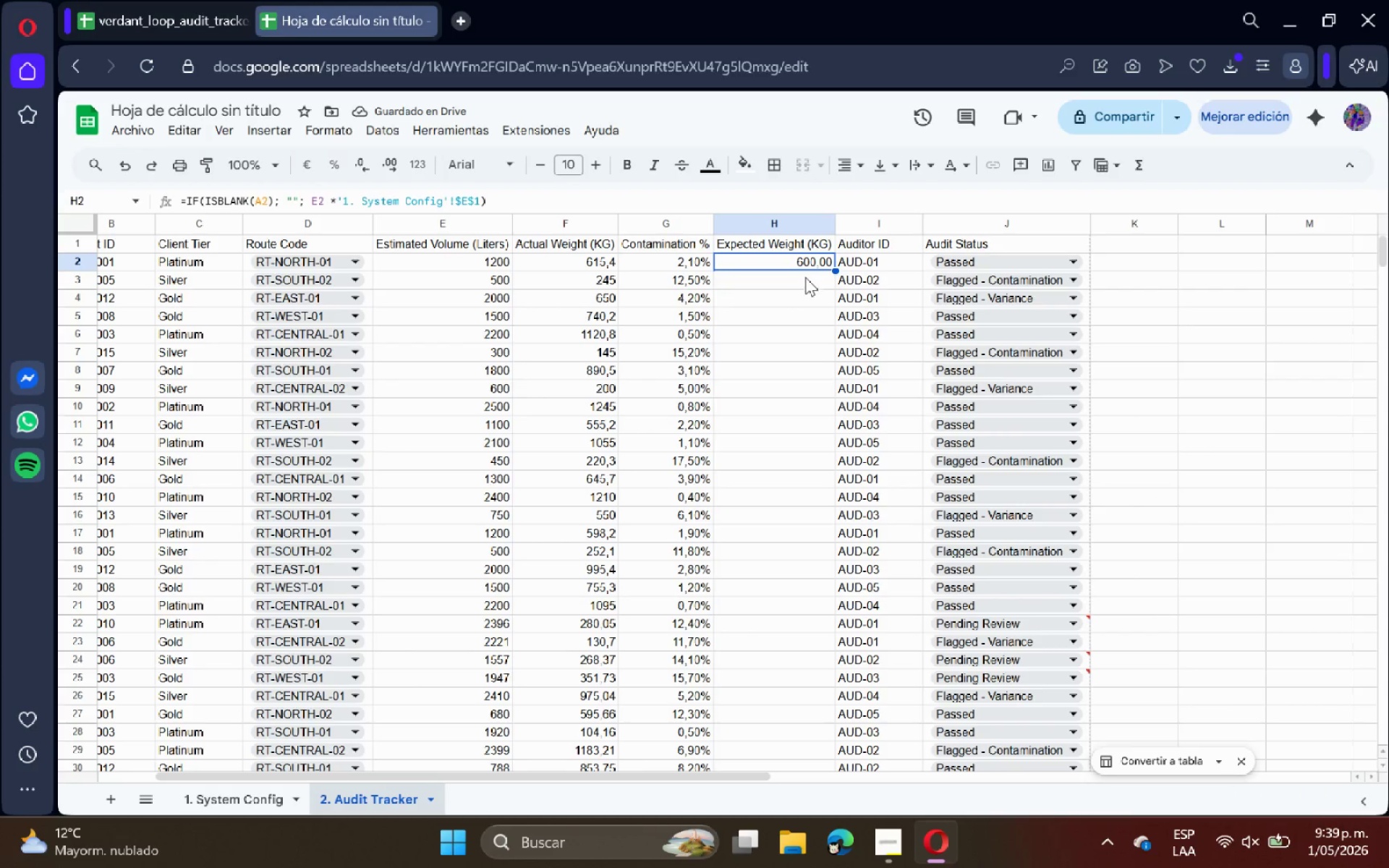 
left_click([801, 281])
 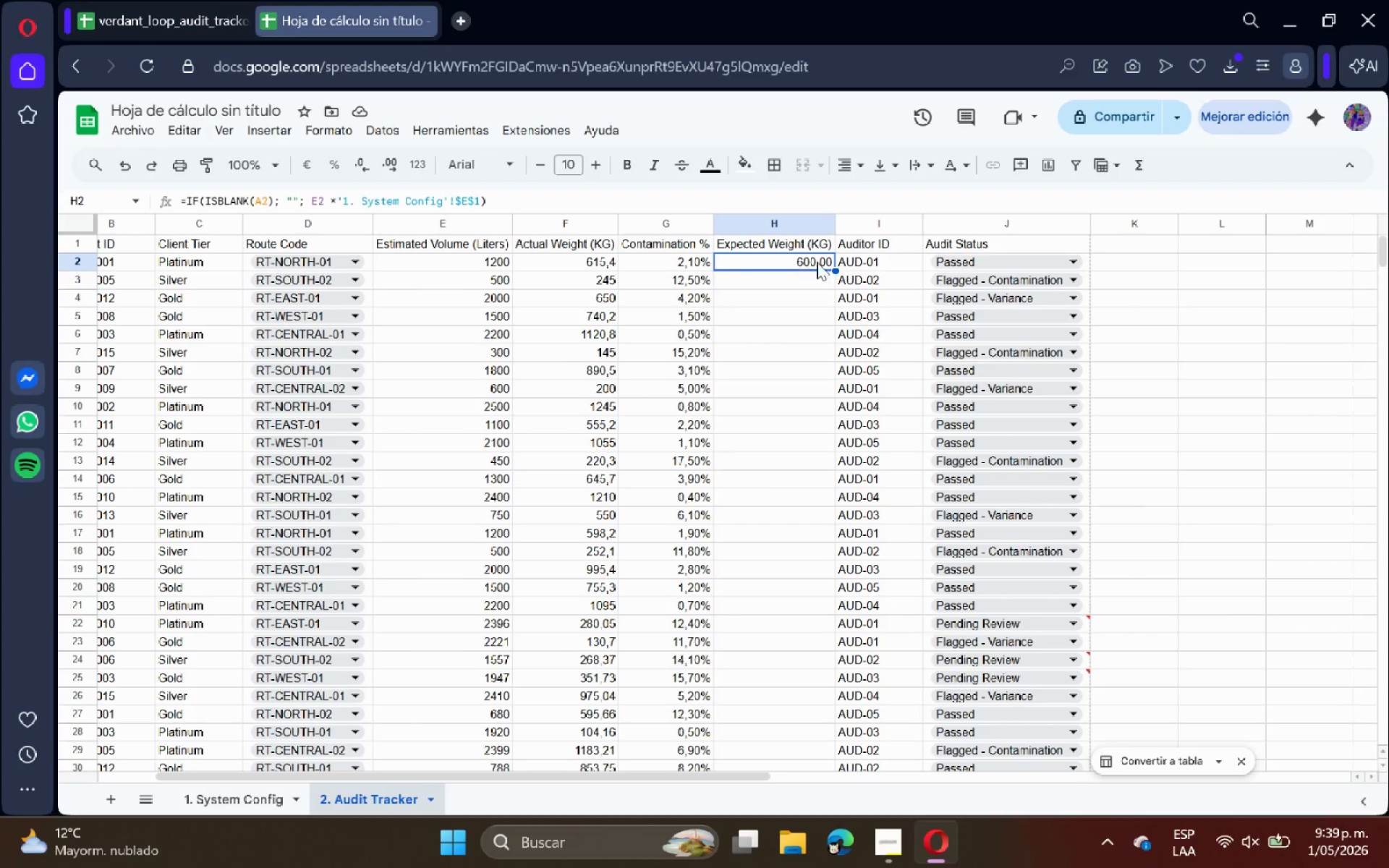 
left_click_drag(start_coordinate=[831, 271], to_coordinate=[780, 537])
 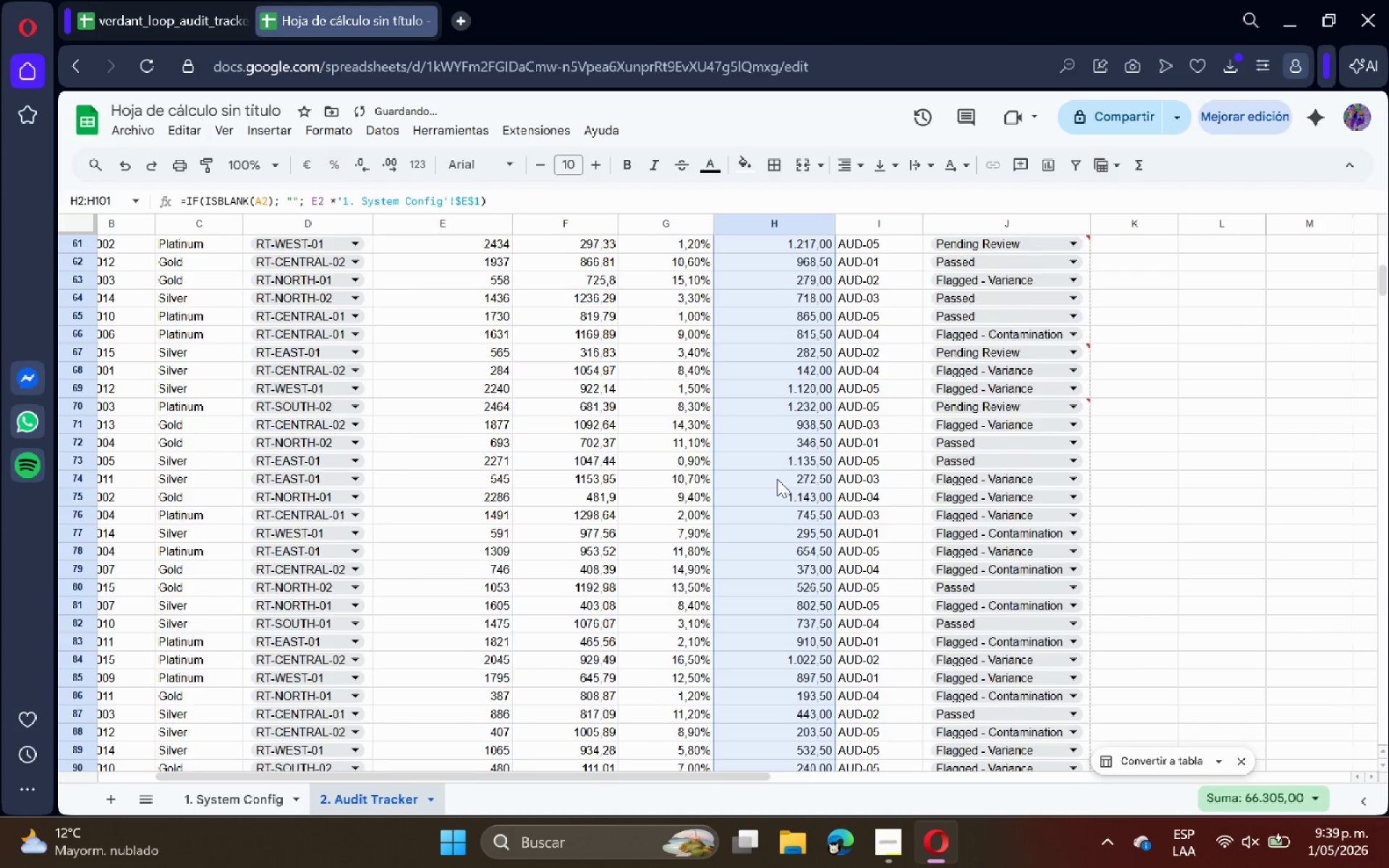 
scroll: coordinate [778, 614], scroll_direction: down, amount: 14.0
 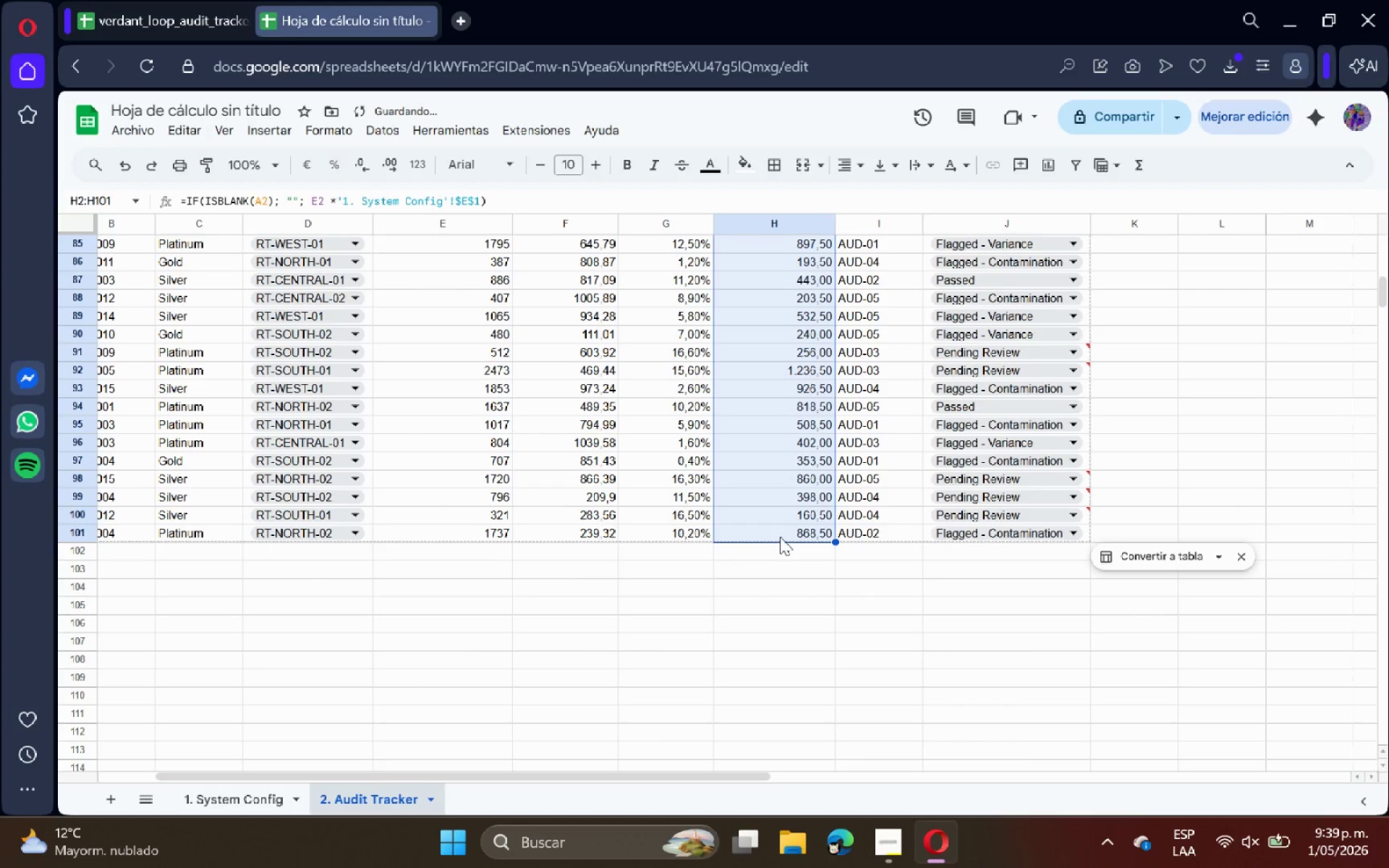 
scroll: coordinate [773, 466], scroll_direction: up, amount: 20.0
 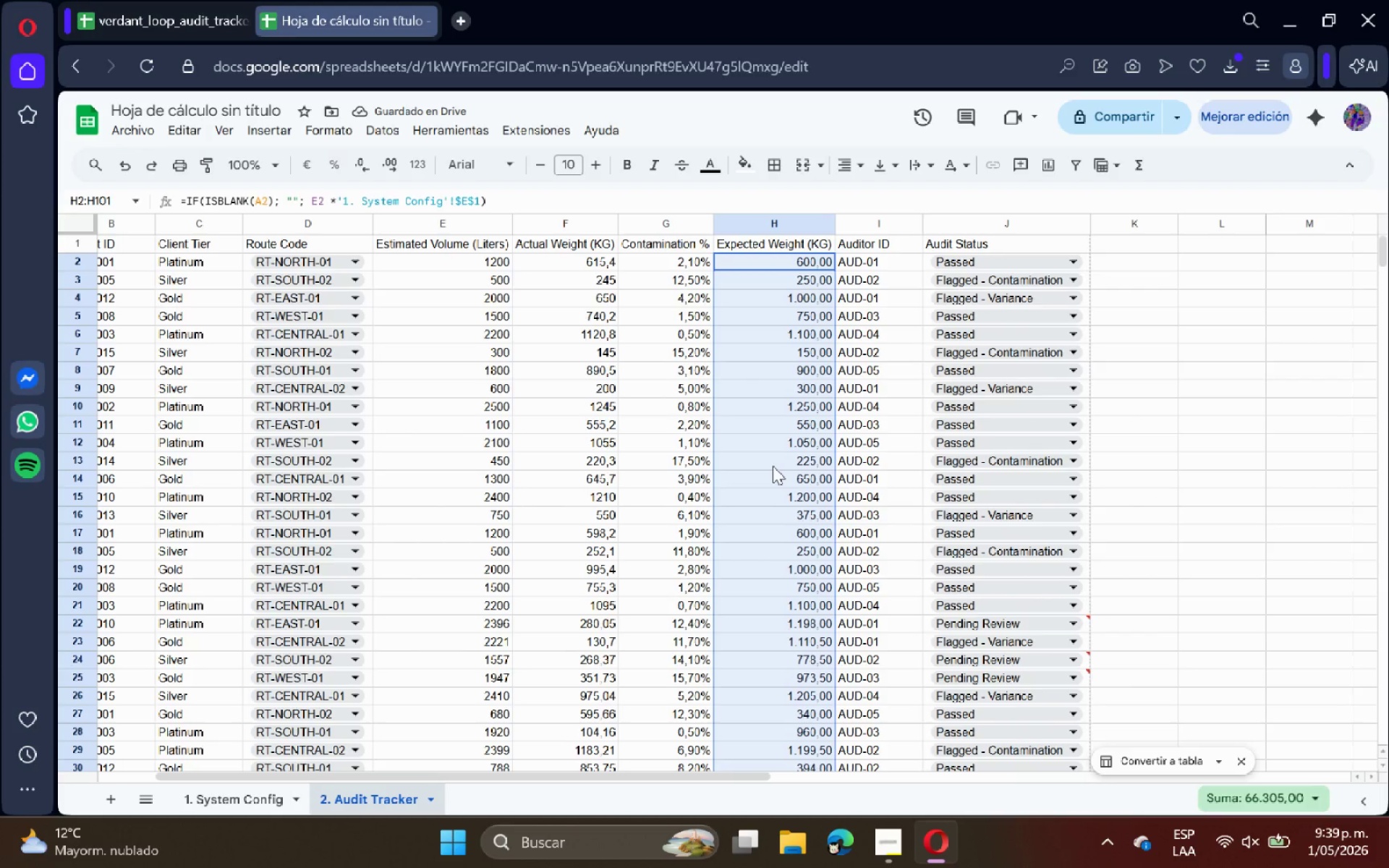 
left_click([644, 429])
 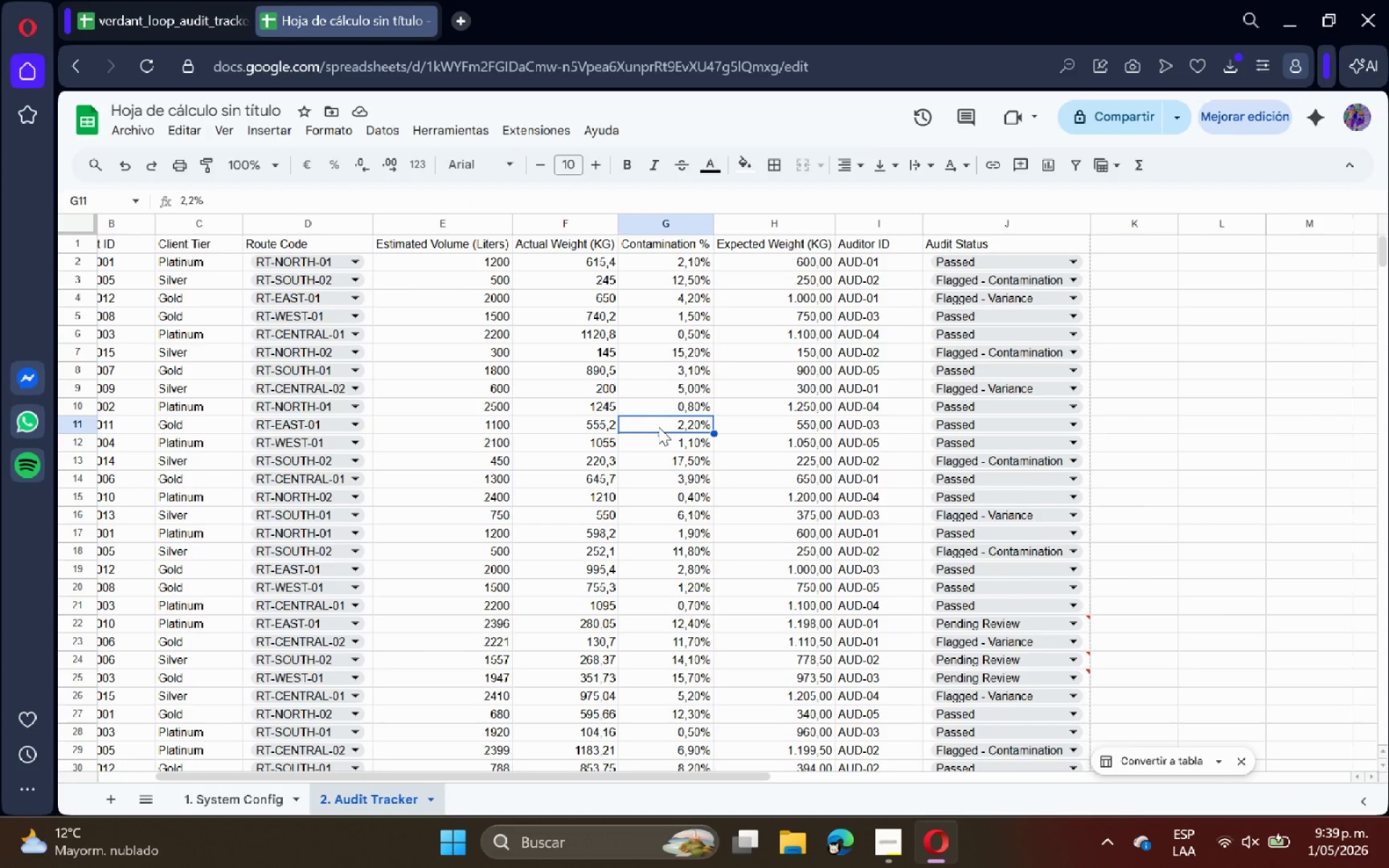 
wait(7.42)
 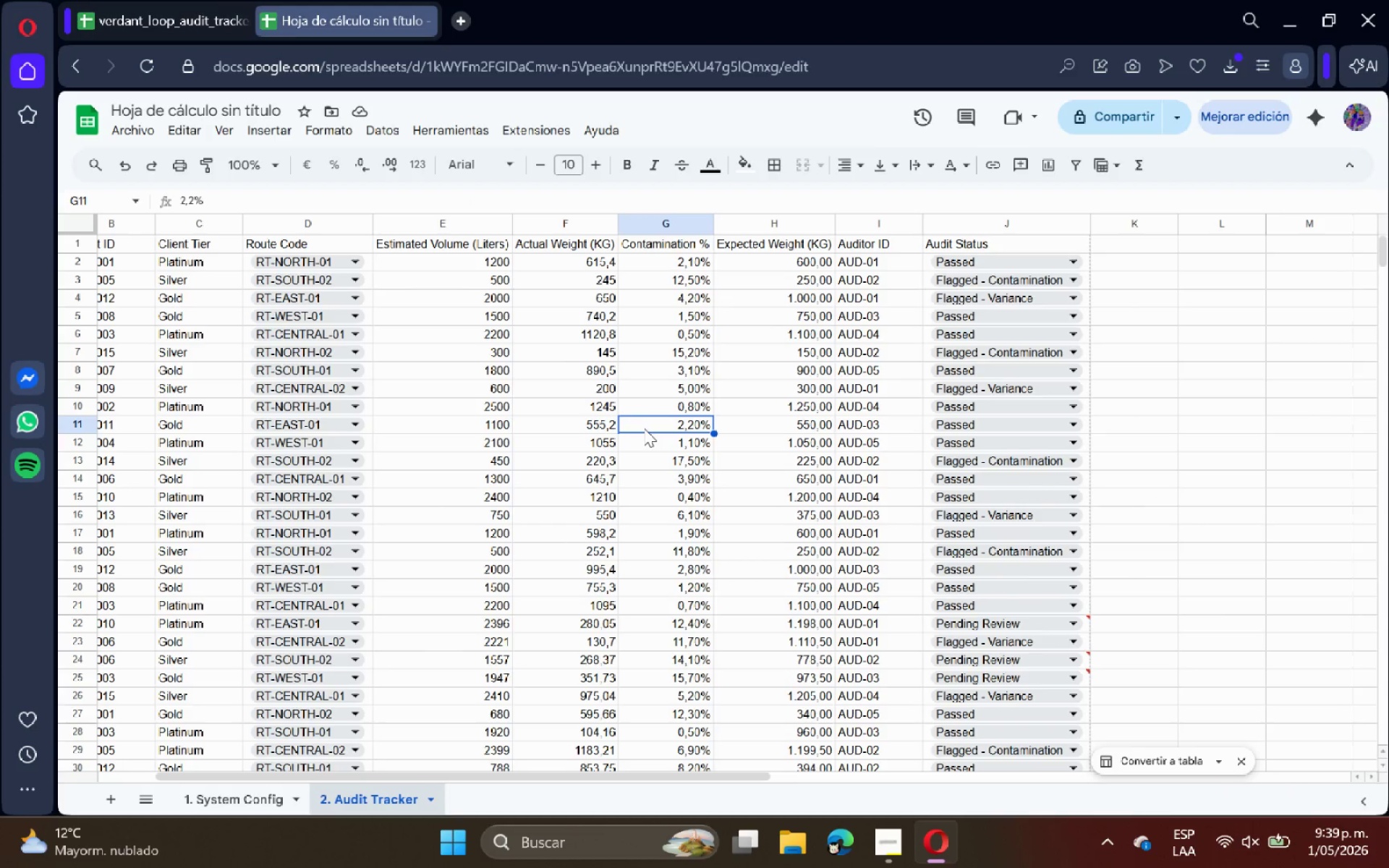 
left_click([752, 216])
 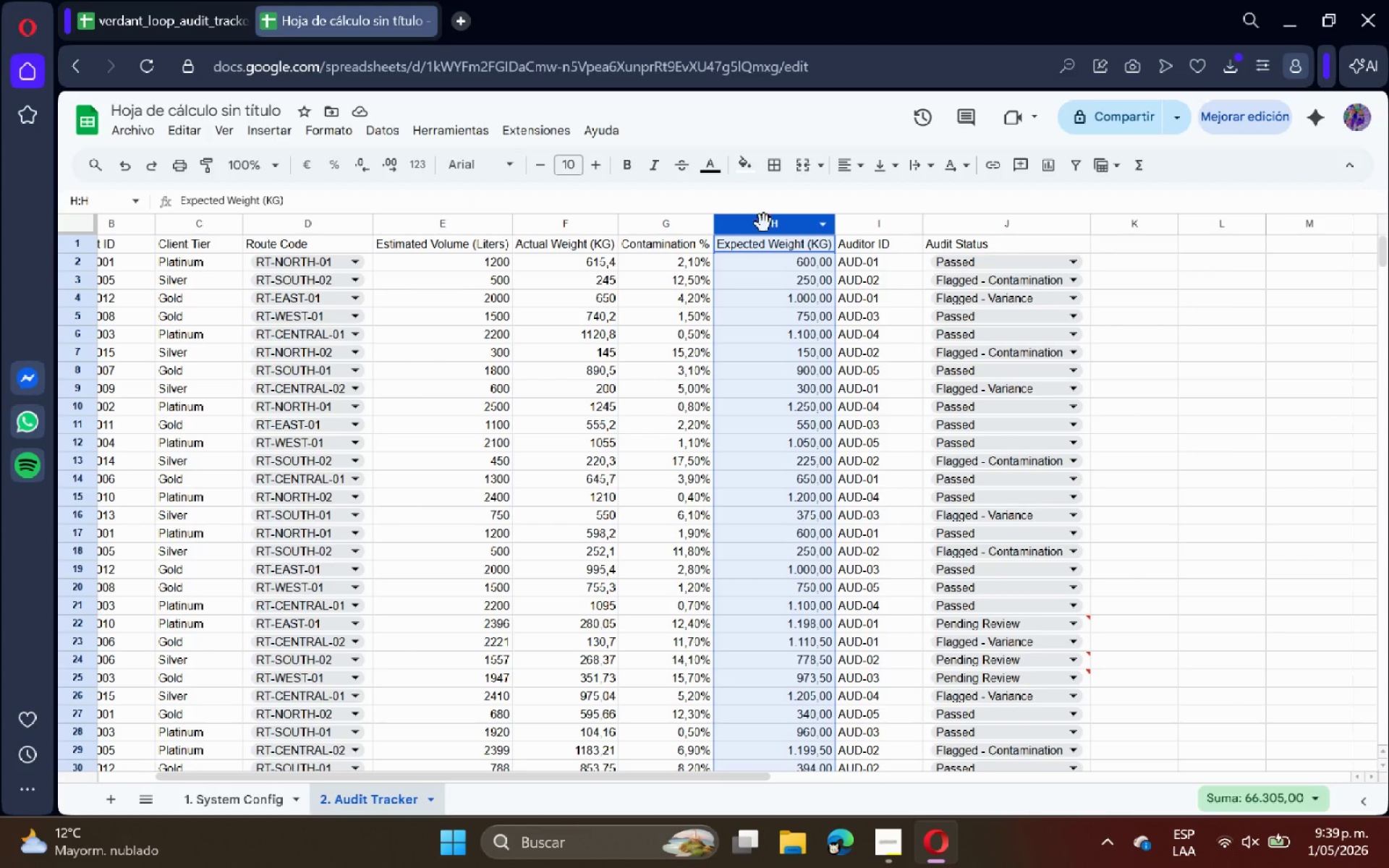 
right_click([765, 224])
 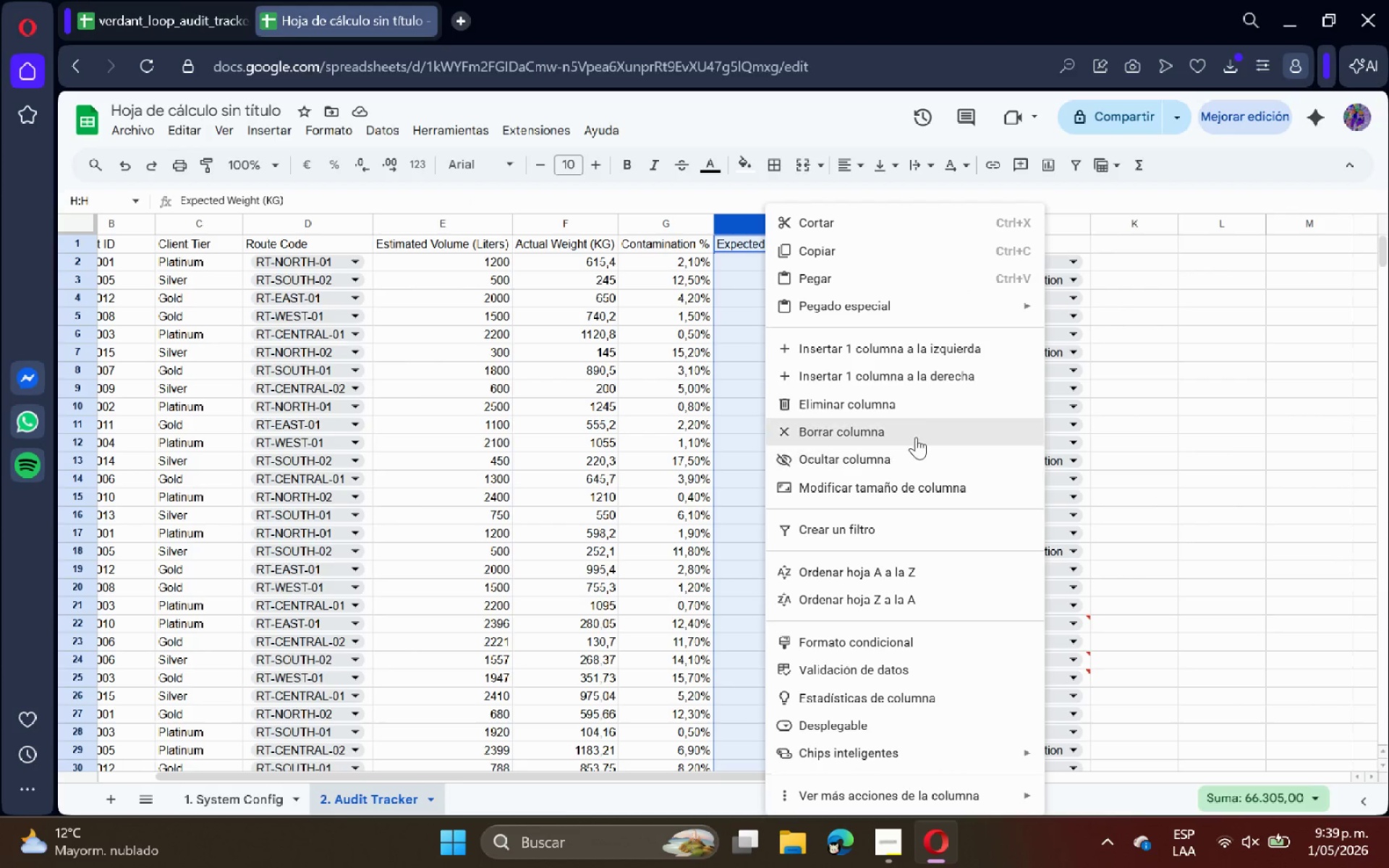 
left_click([959, 368])
 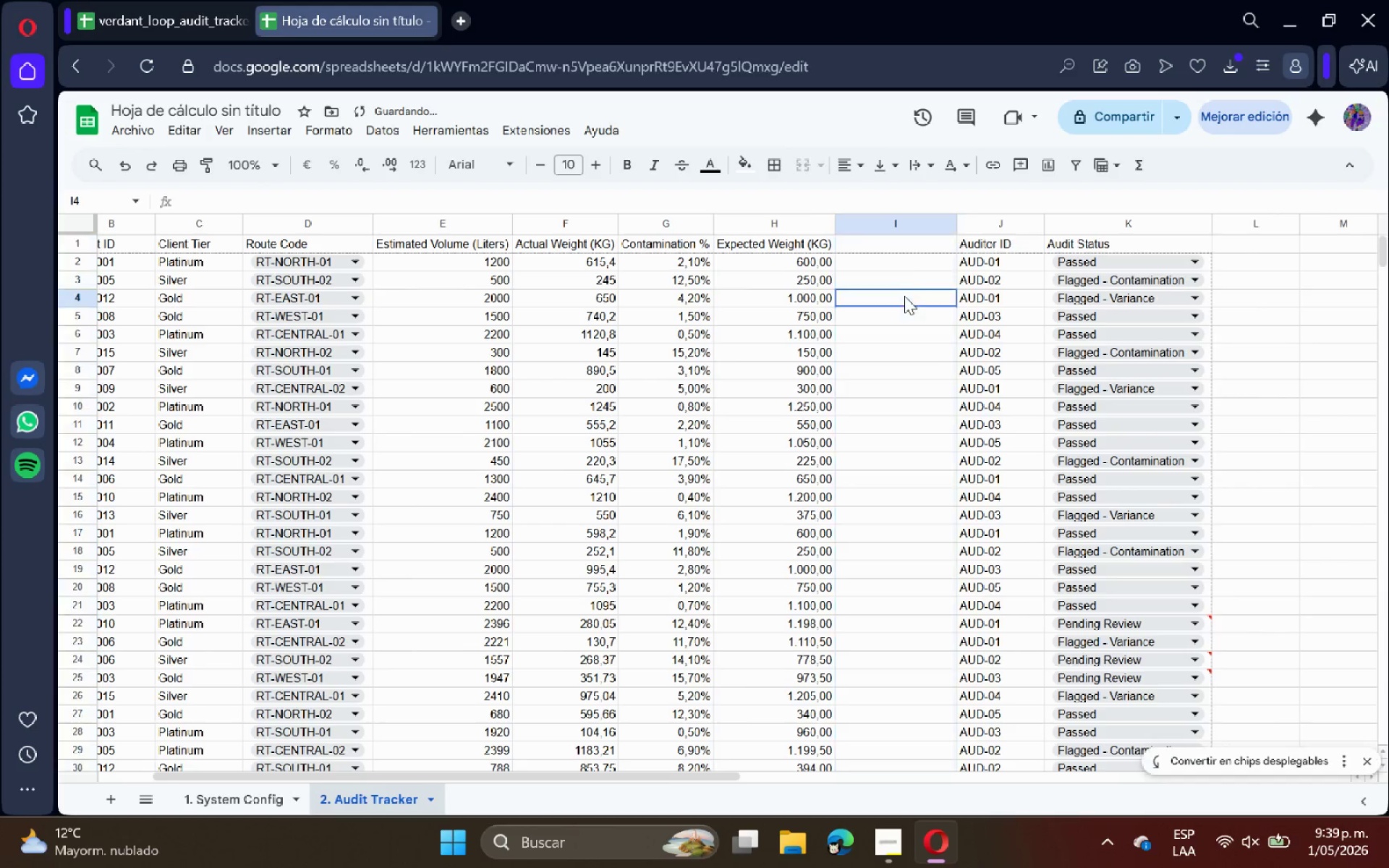 
double_click([922, 254])
 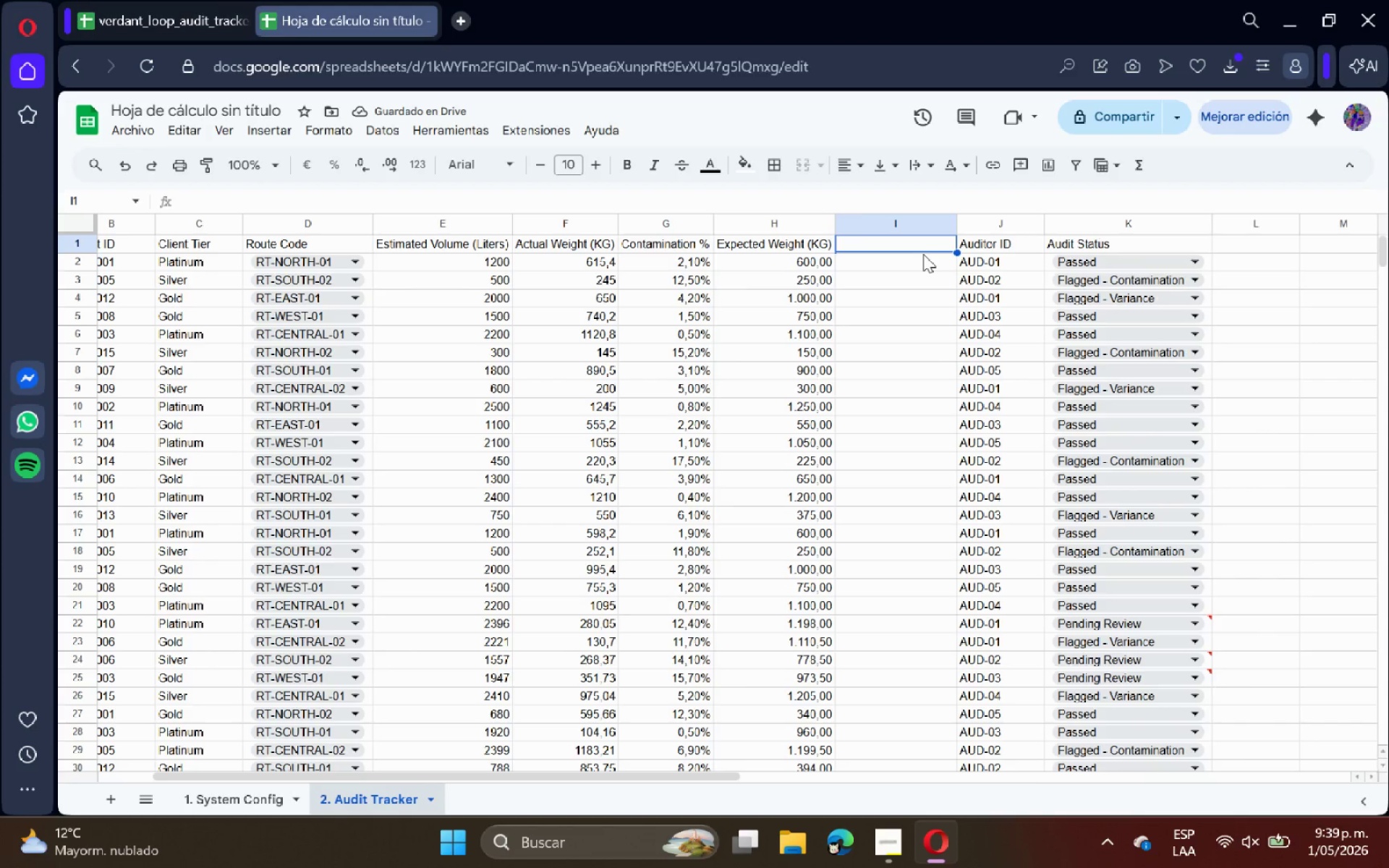 
type(Weight Variance *%()
 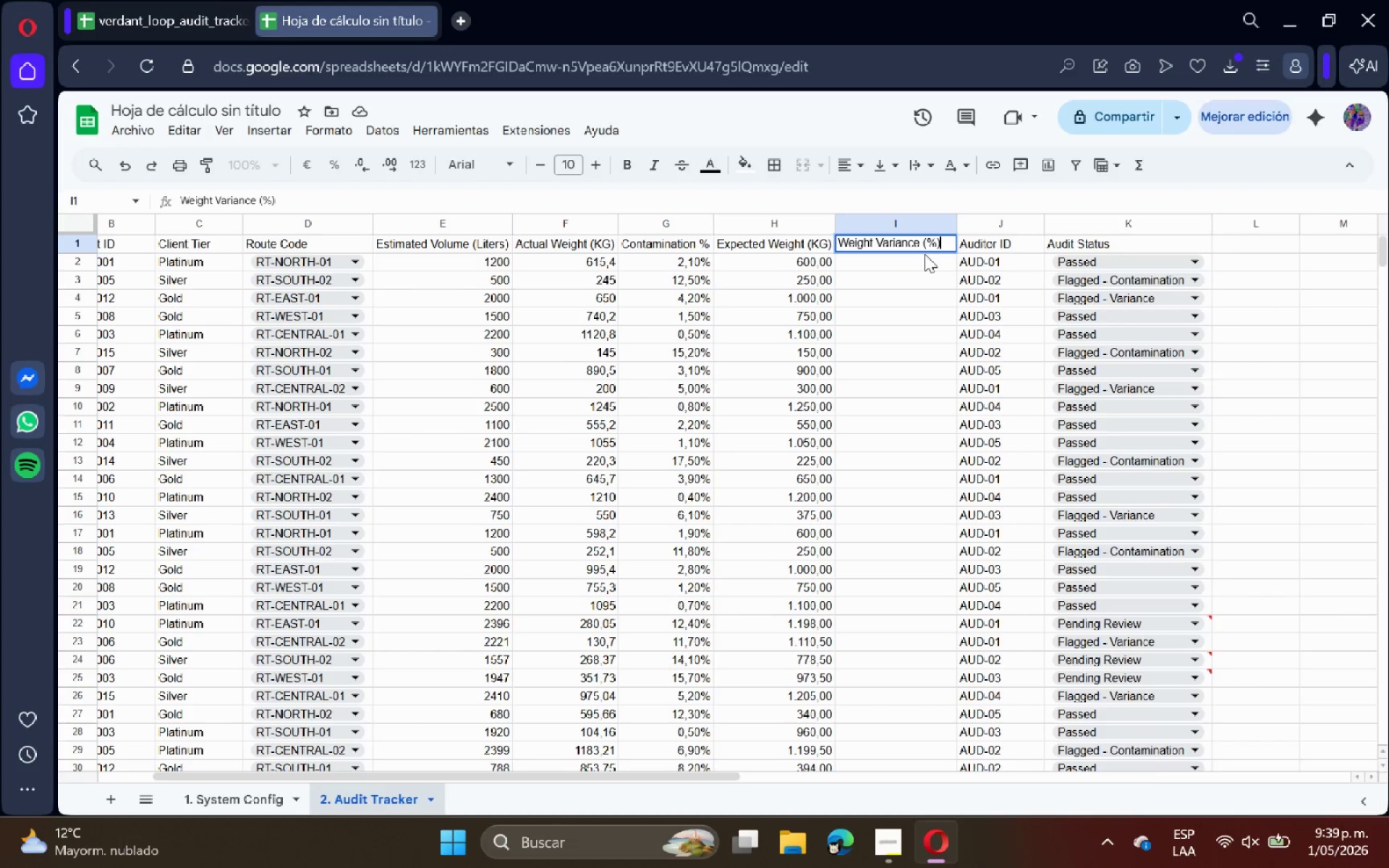 
key(Enter)
 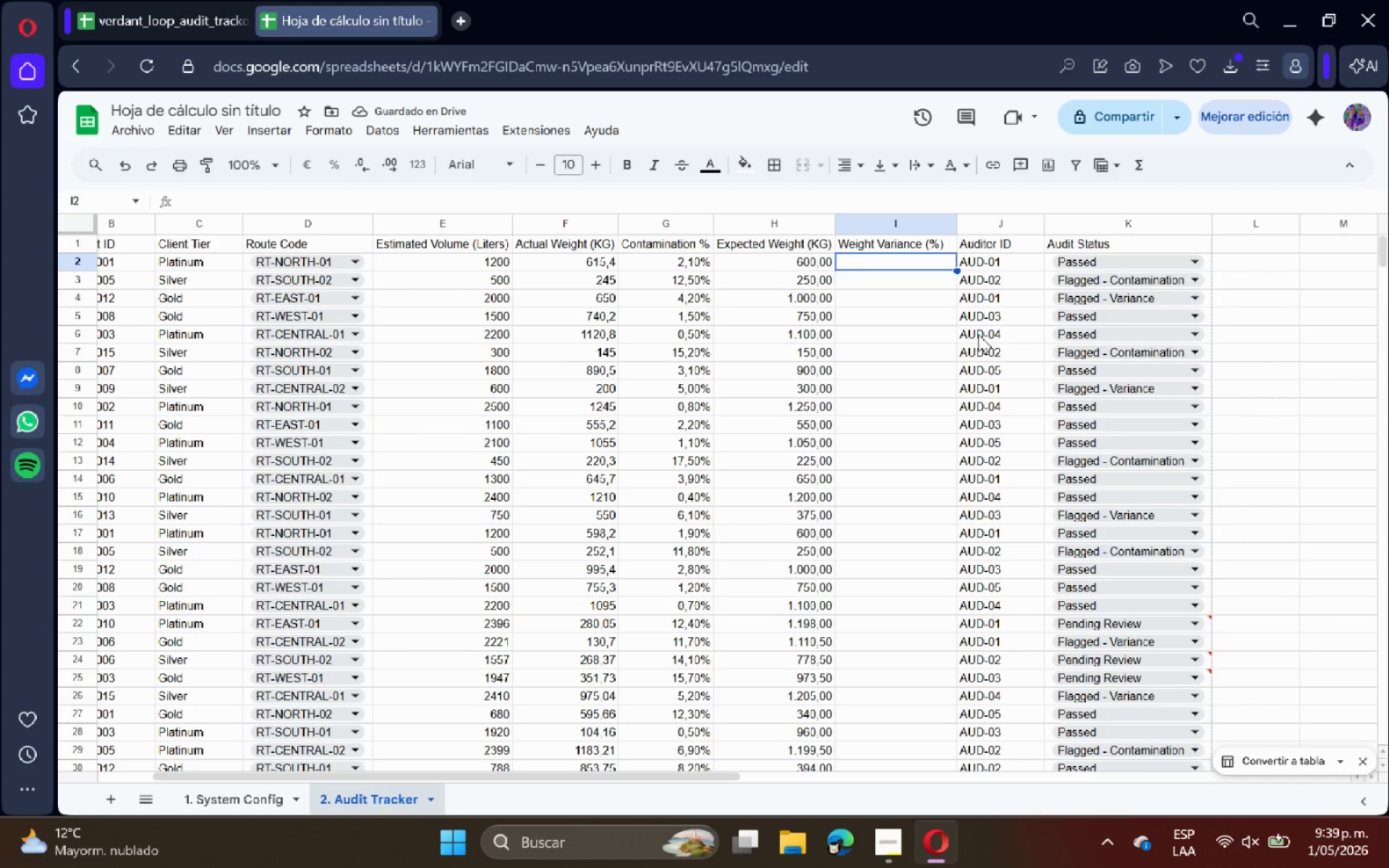 
type()IF*ISBLANK*A2(< @@< ABS**F2-H2(&H2(()
 